 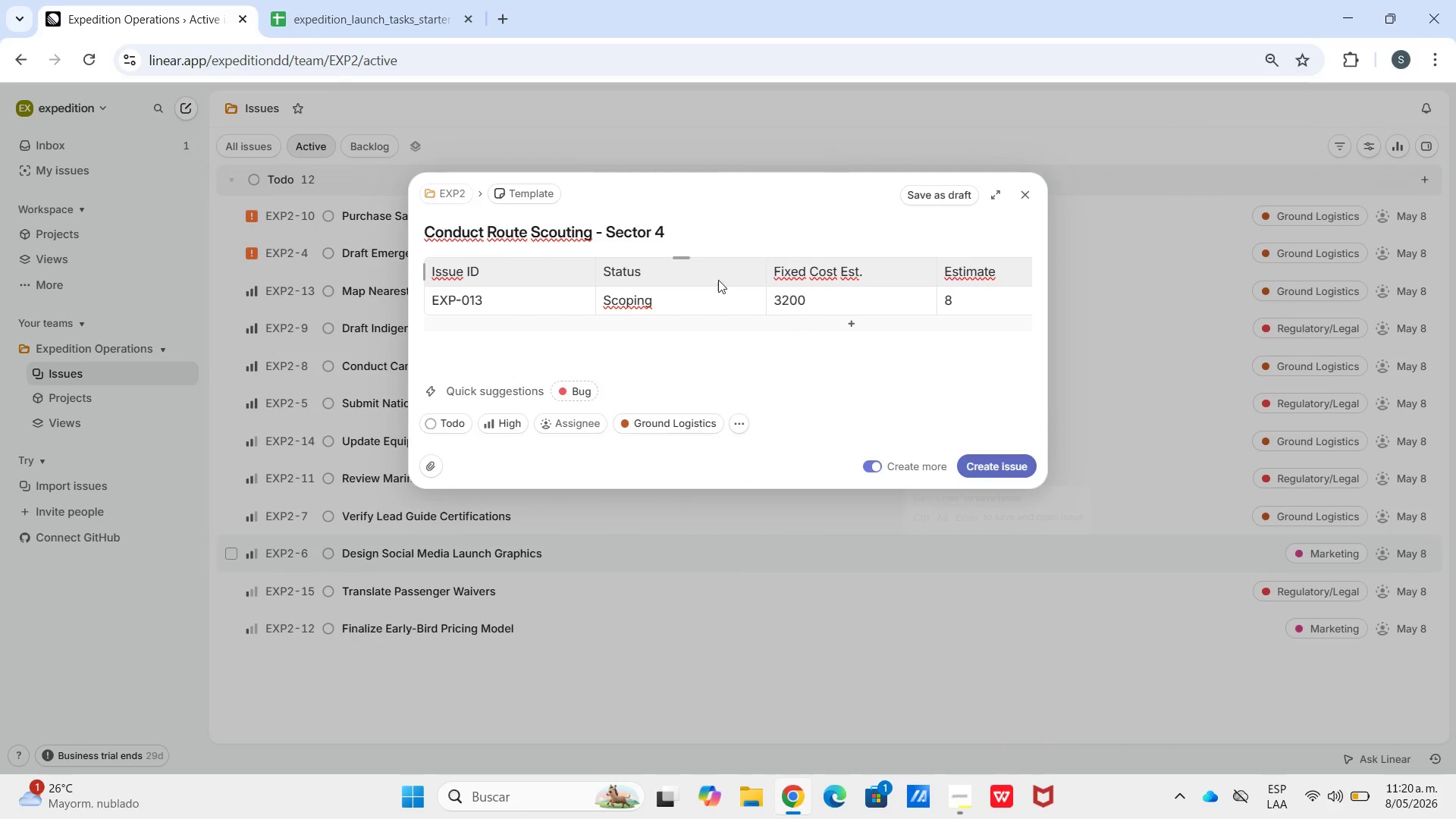 
left_click([319, 0])
 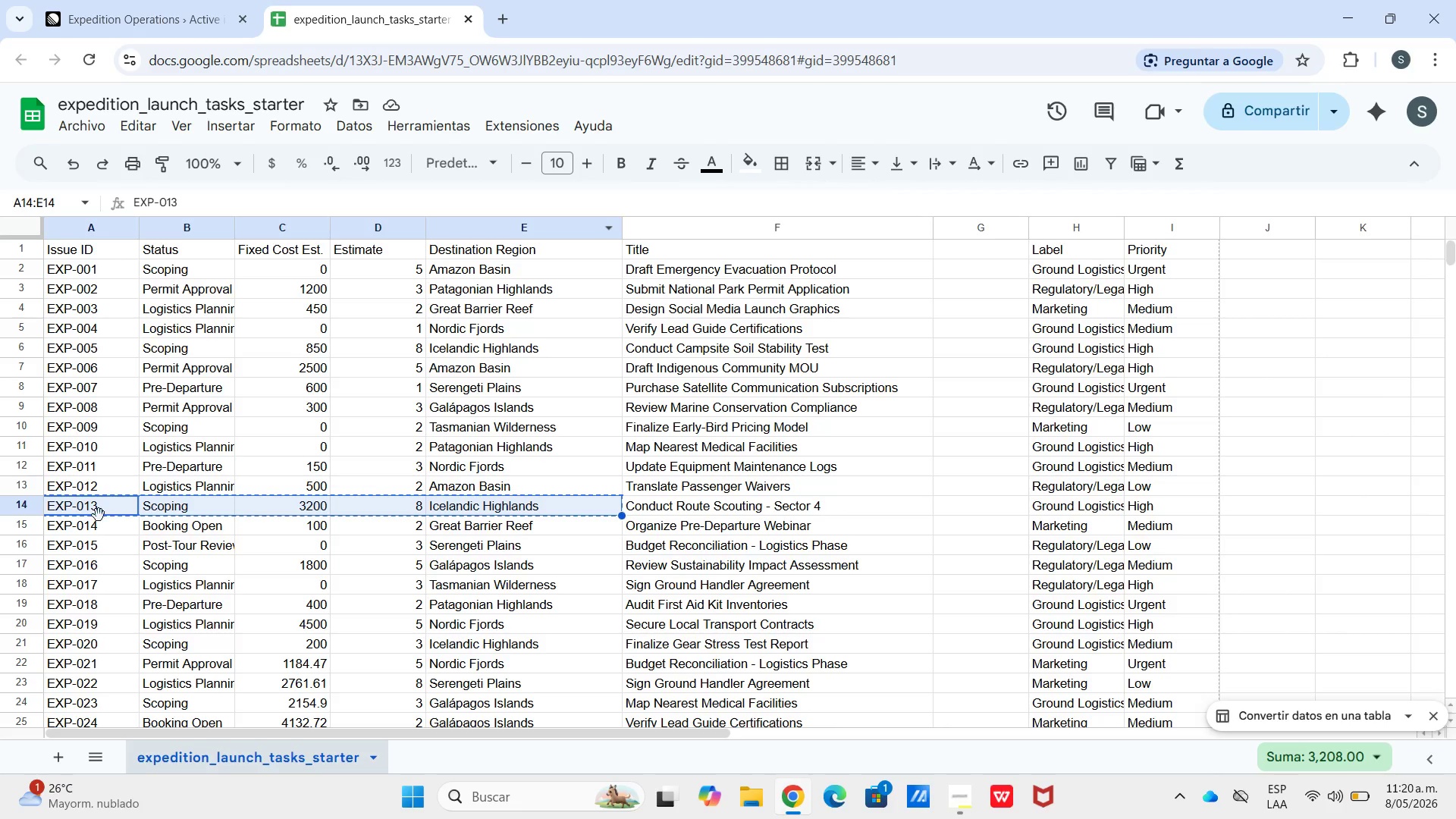 
left_click([74, 524])
 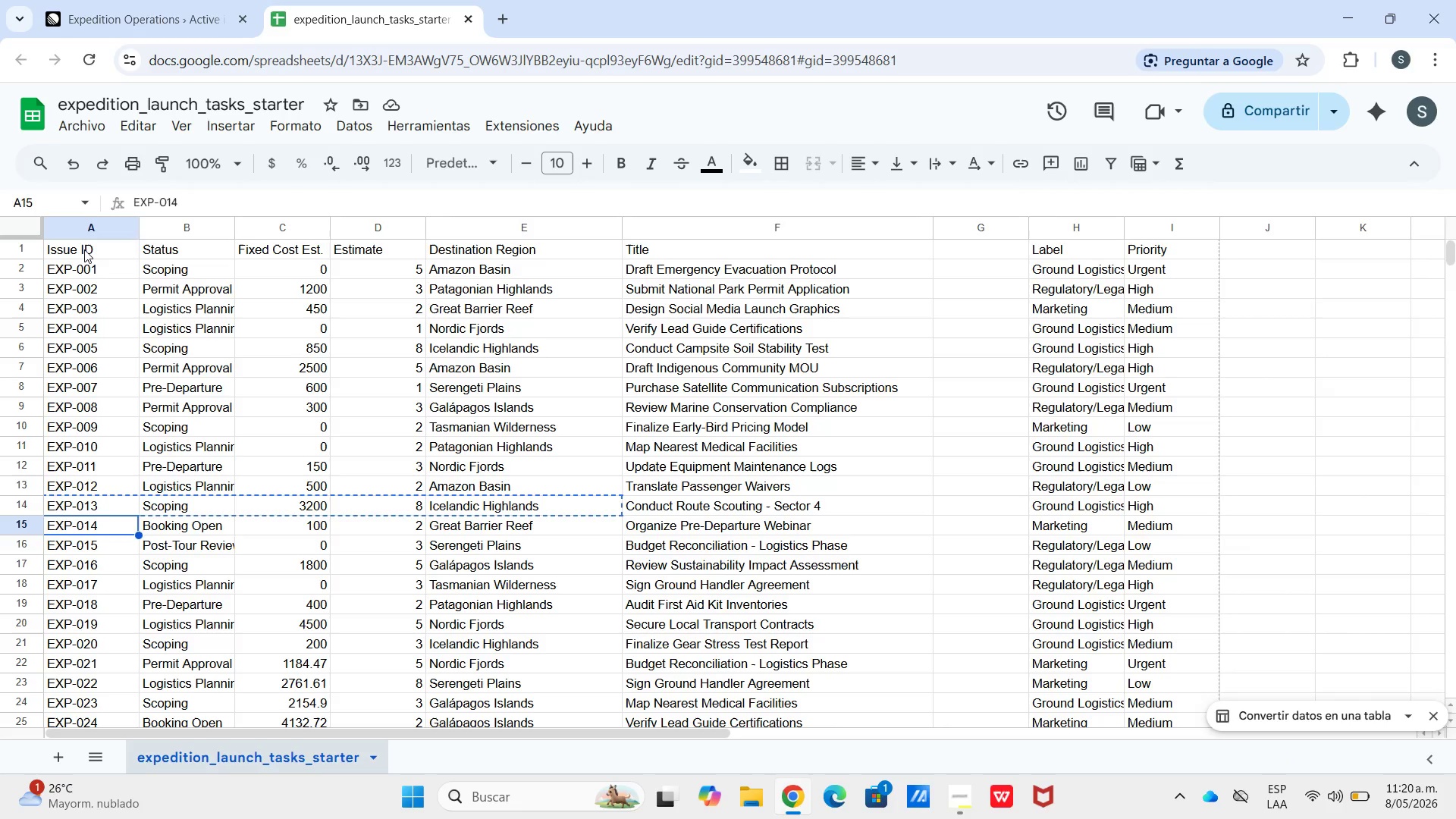 
left_click_drag(start_coordinate=[84, 249], to_coordinate=[502, 245])
 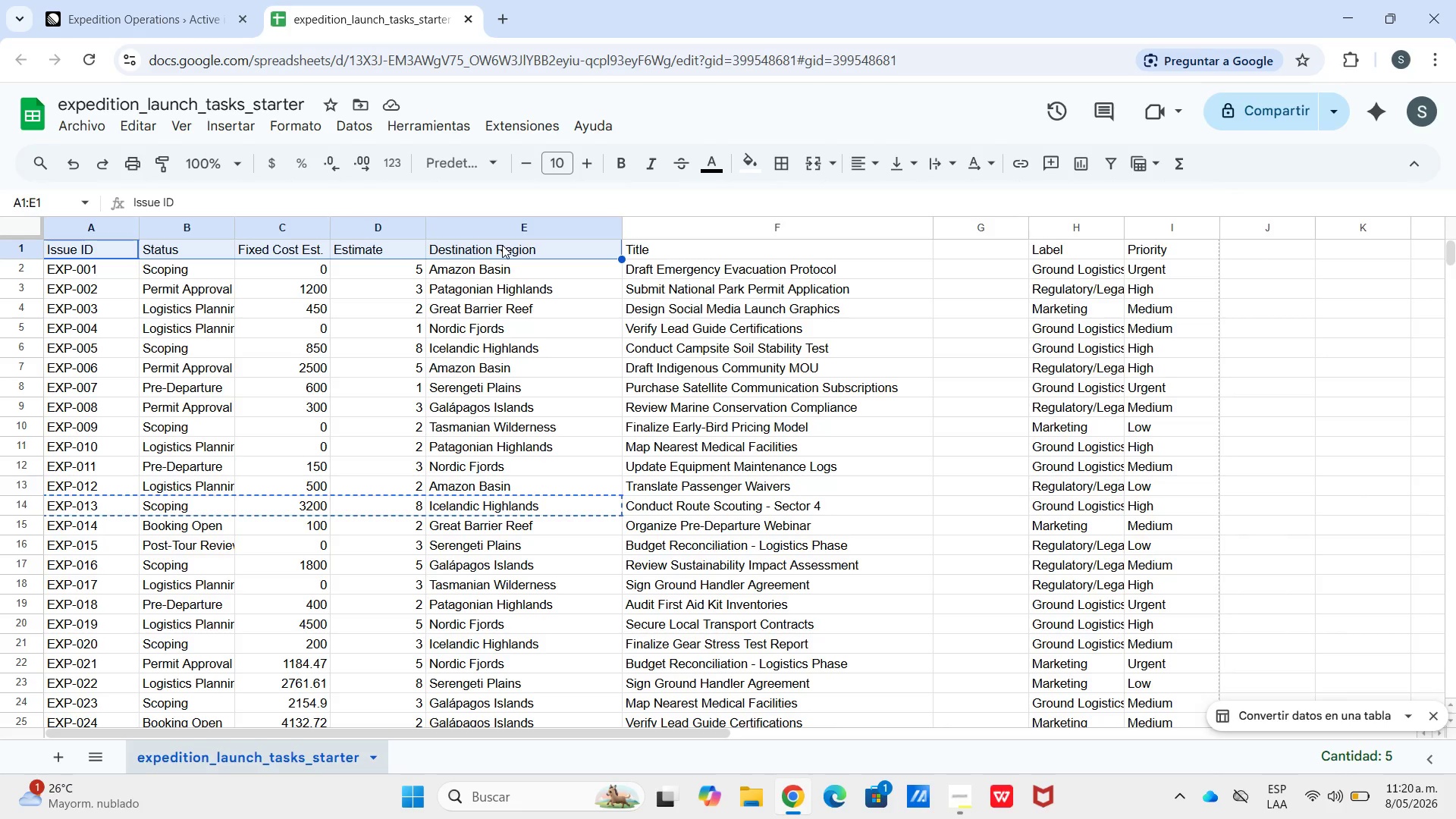 
key(Control+C)
 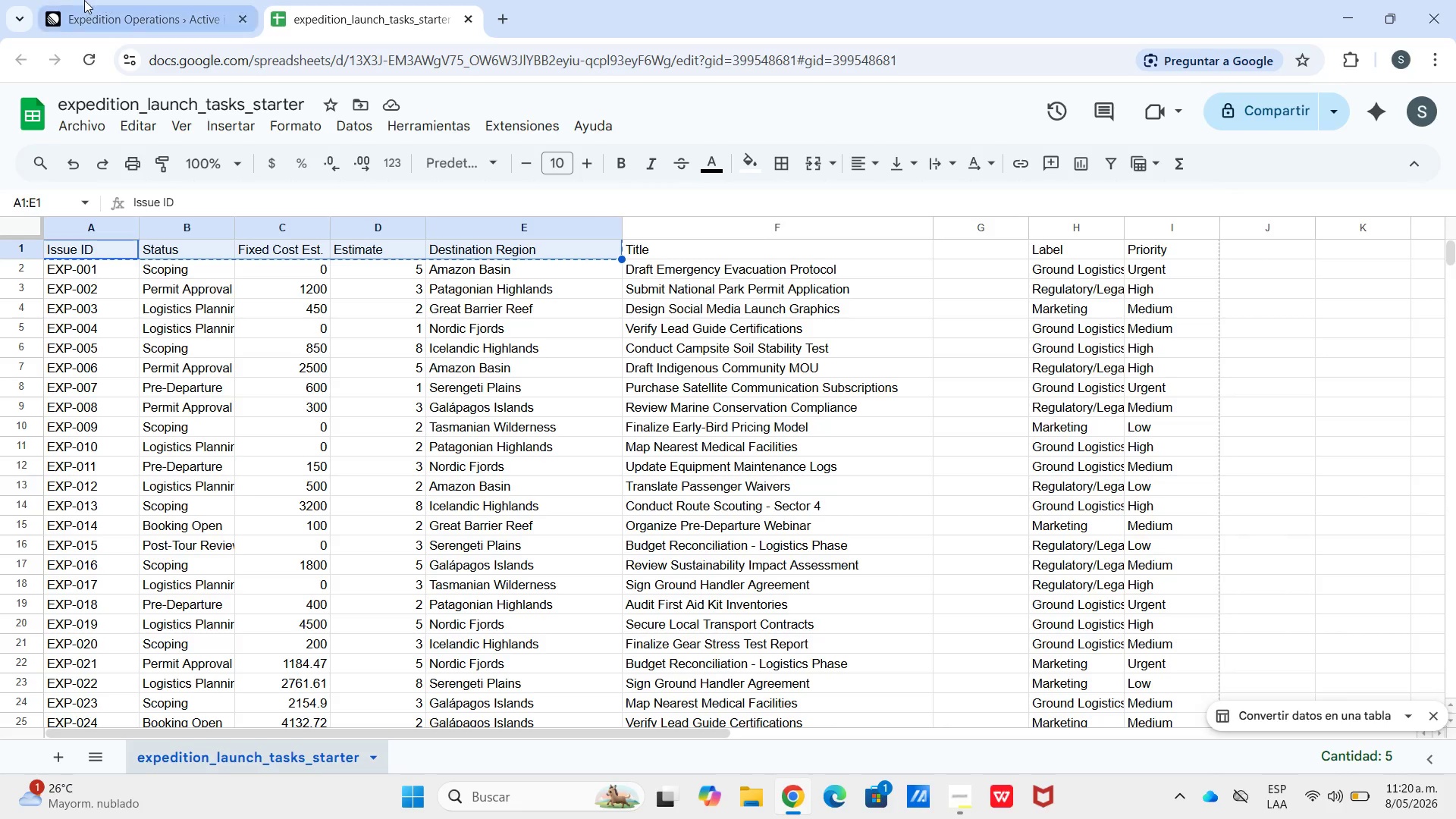 
left_click([83, 0])
 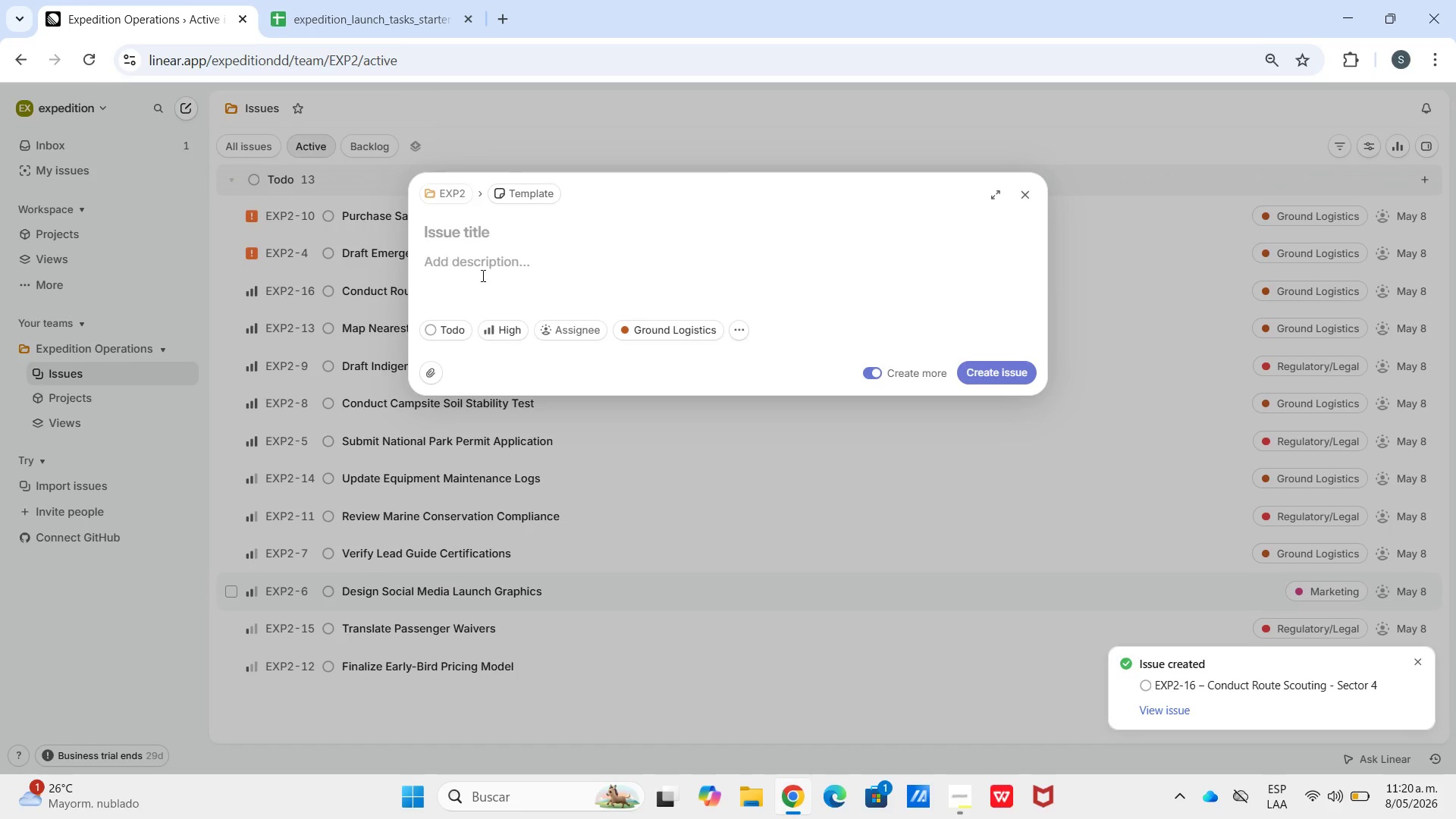 
key(Control+V)
 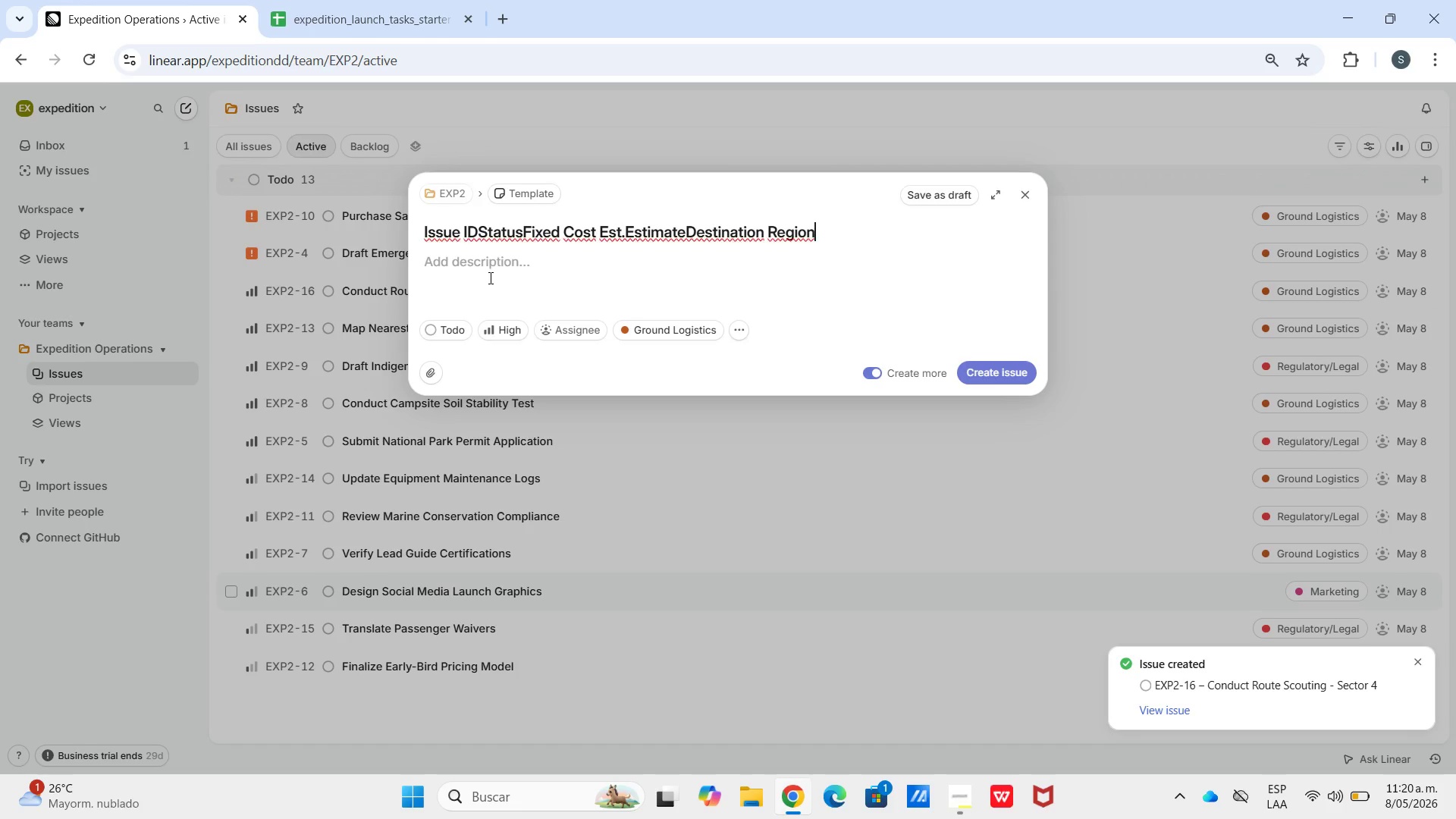 
left_click([489, 278])
 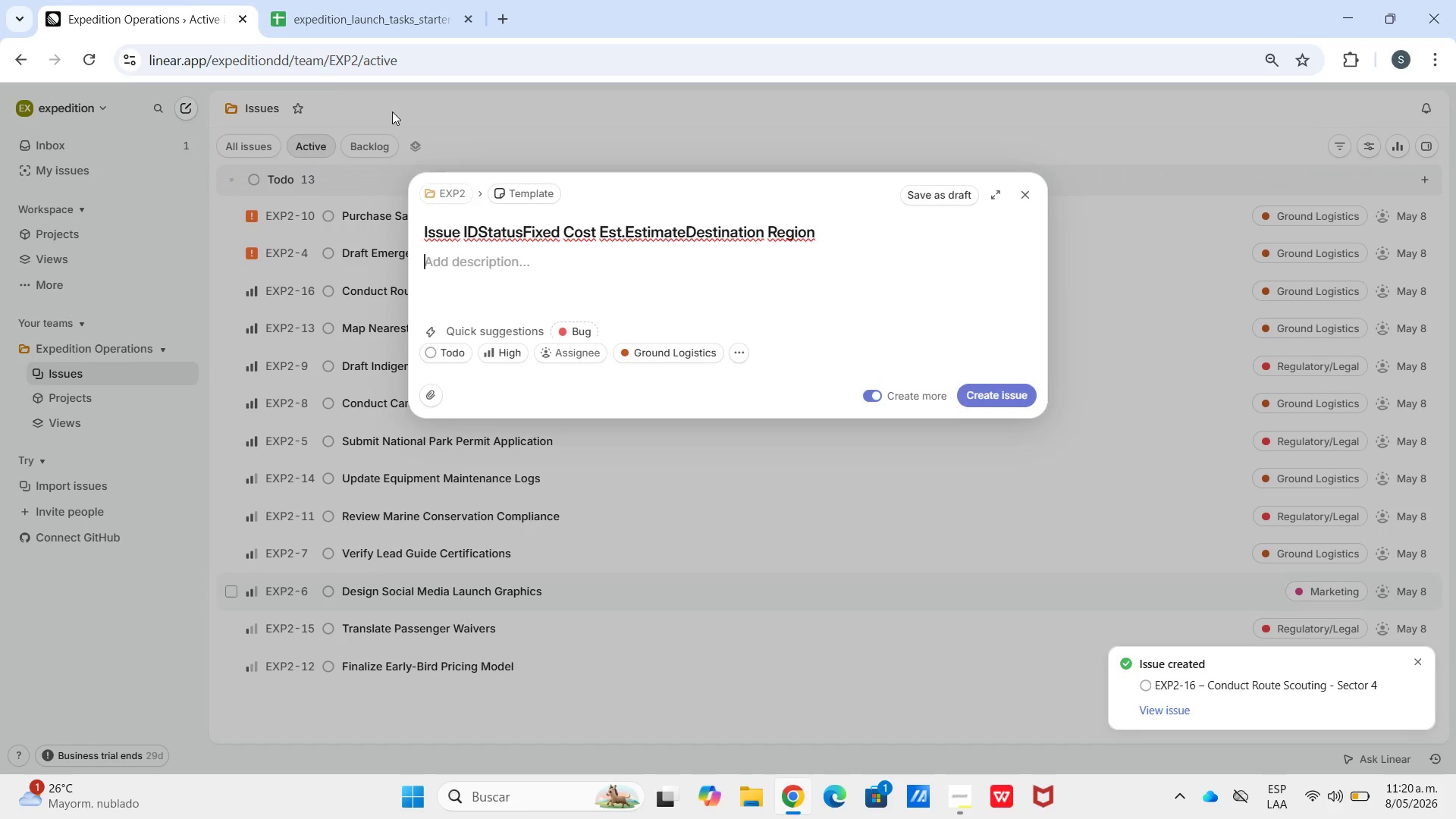 
left_click_drag(start_coordinate=[474, 246], to_coordinate=[350, 0])
 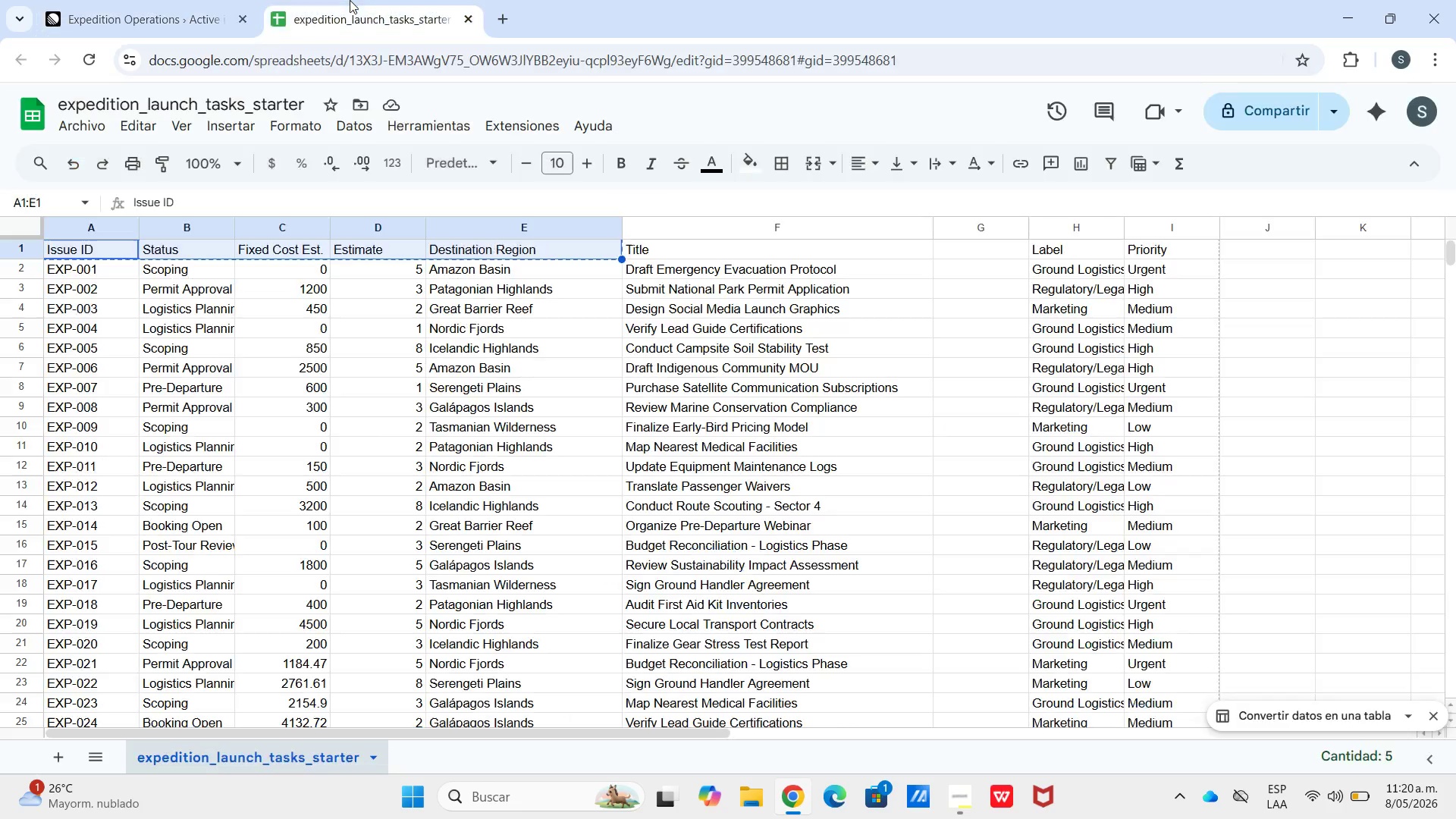 
triple_click([350, 0])
 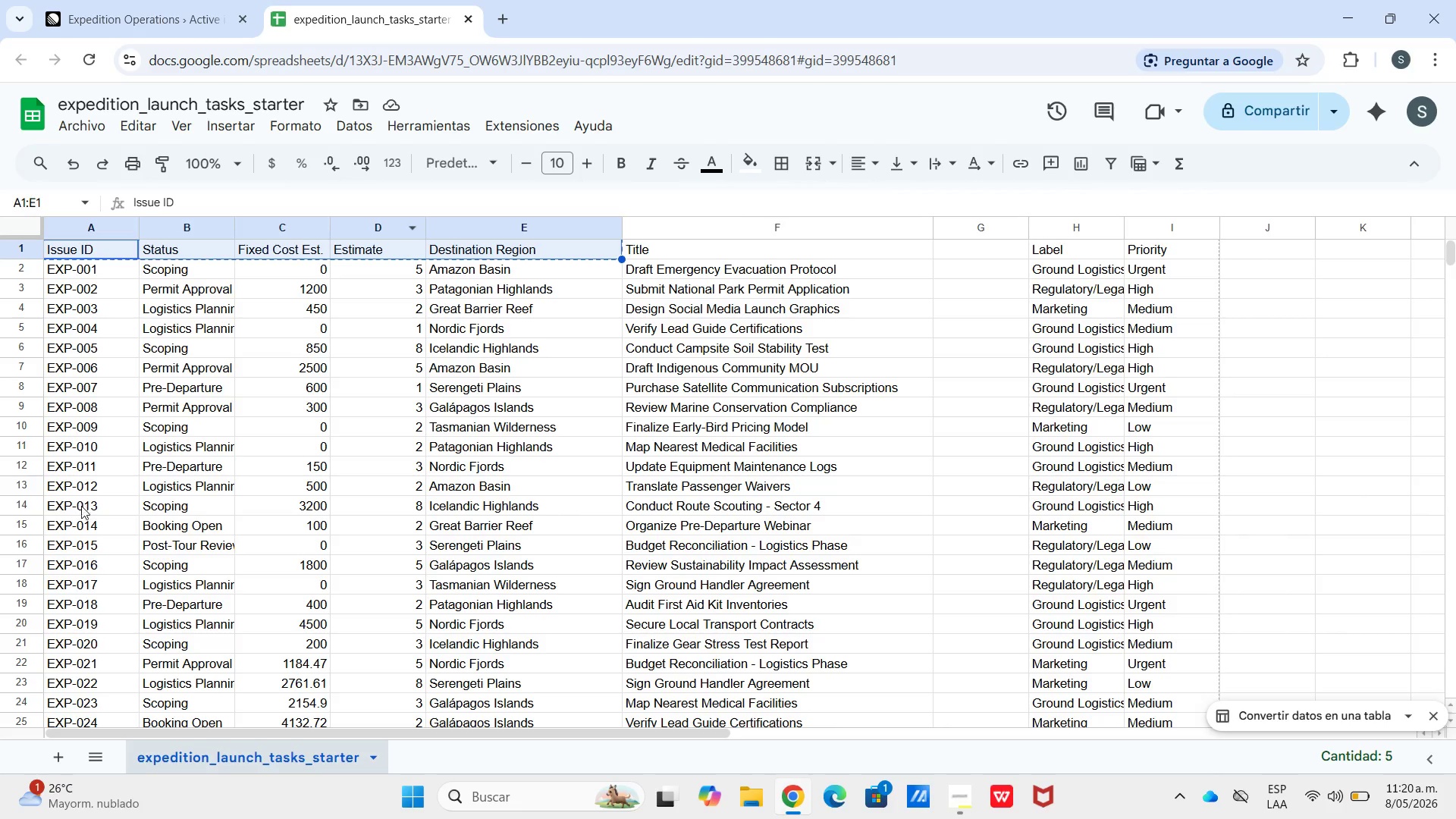 
left_click([88, 519])
 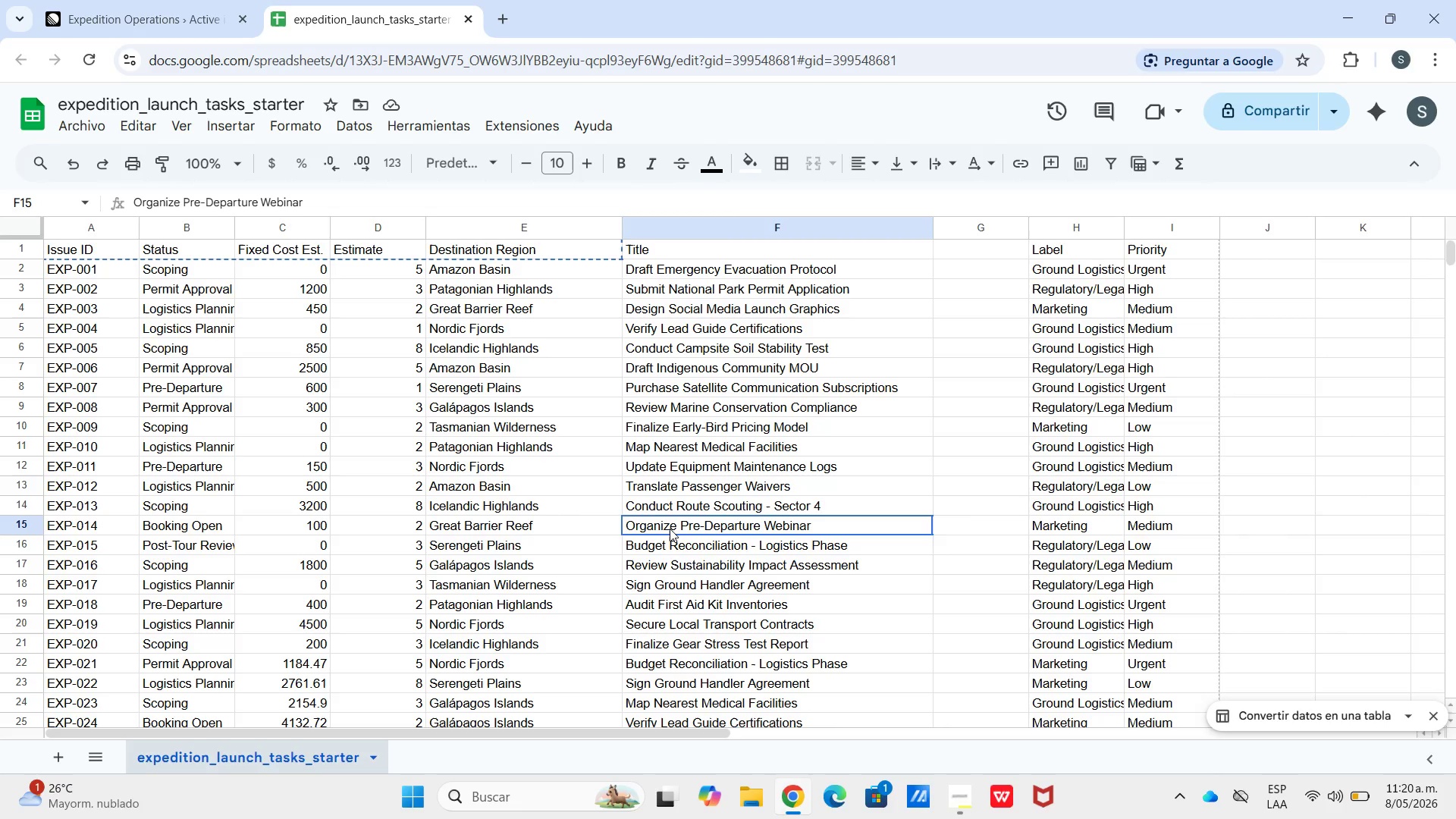 
key(Control+C)
 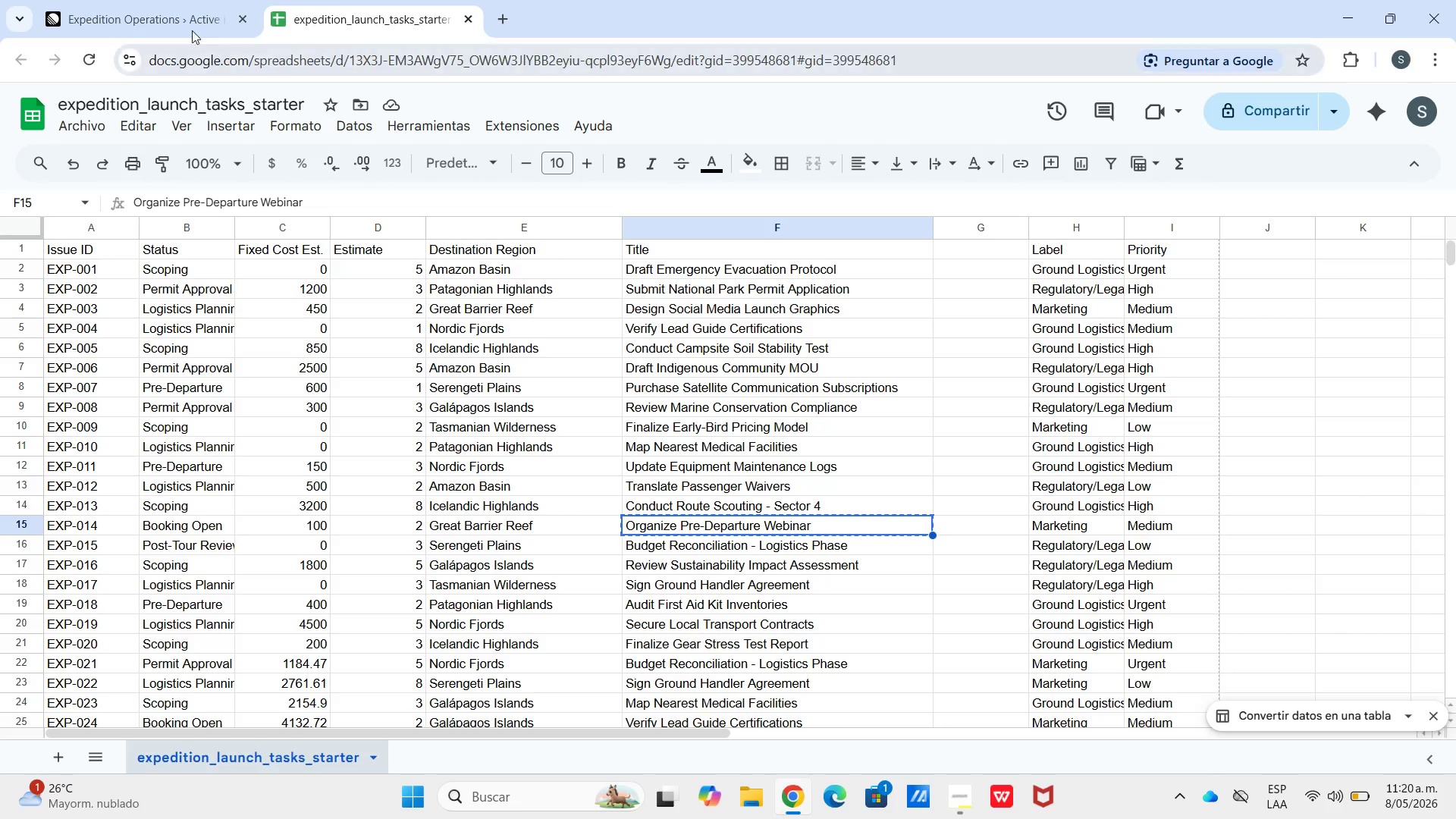 
left_click([189, 20])
 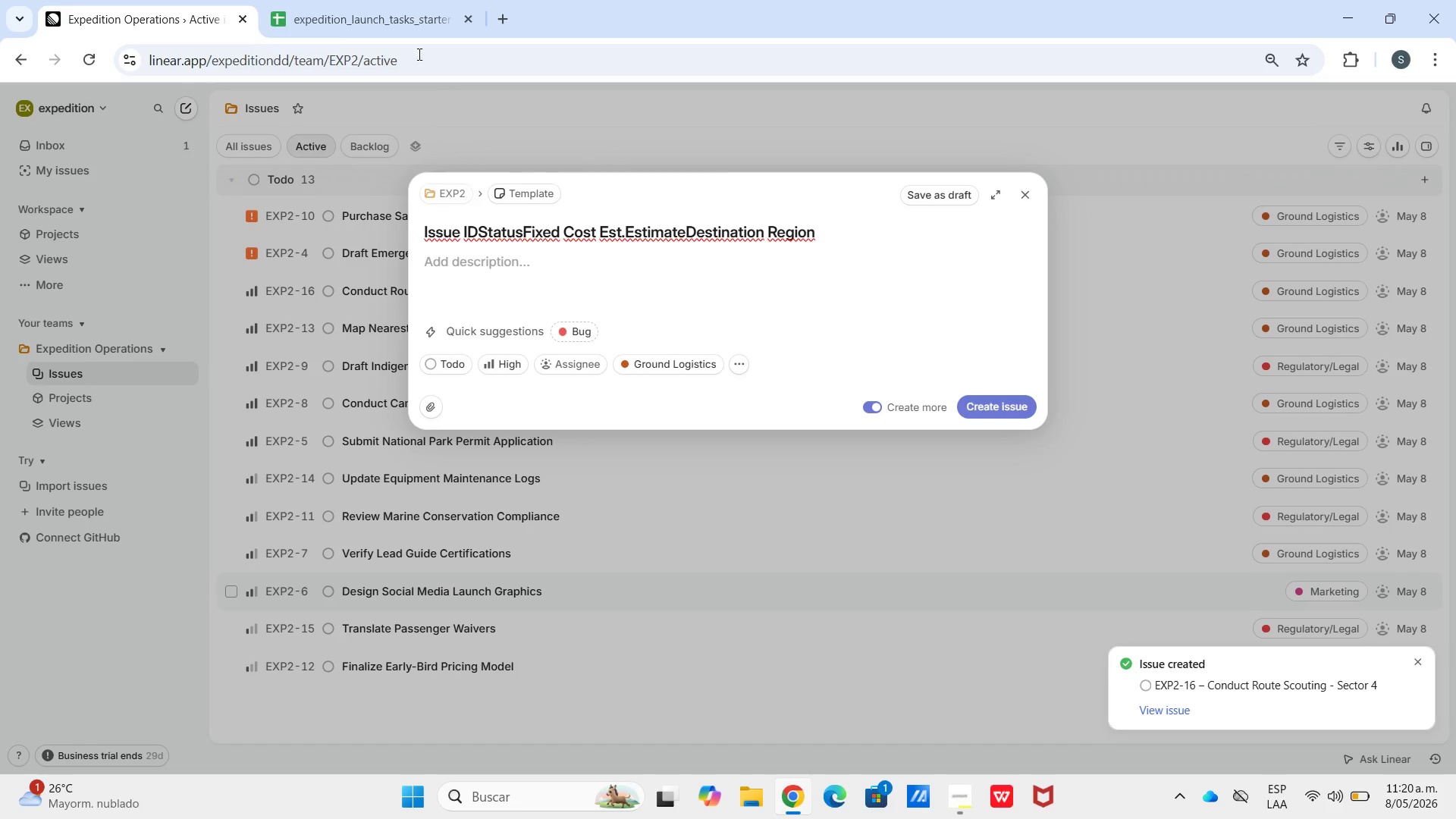 
left_click([277, 0])
 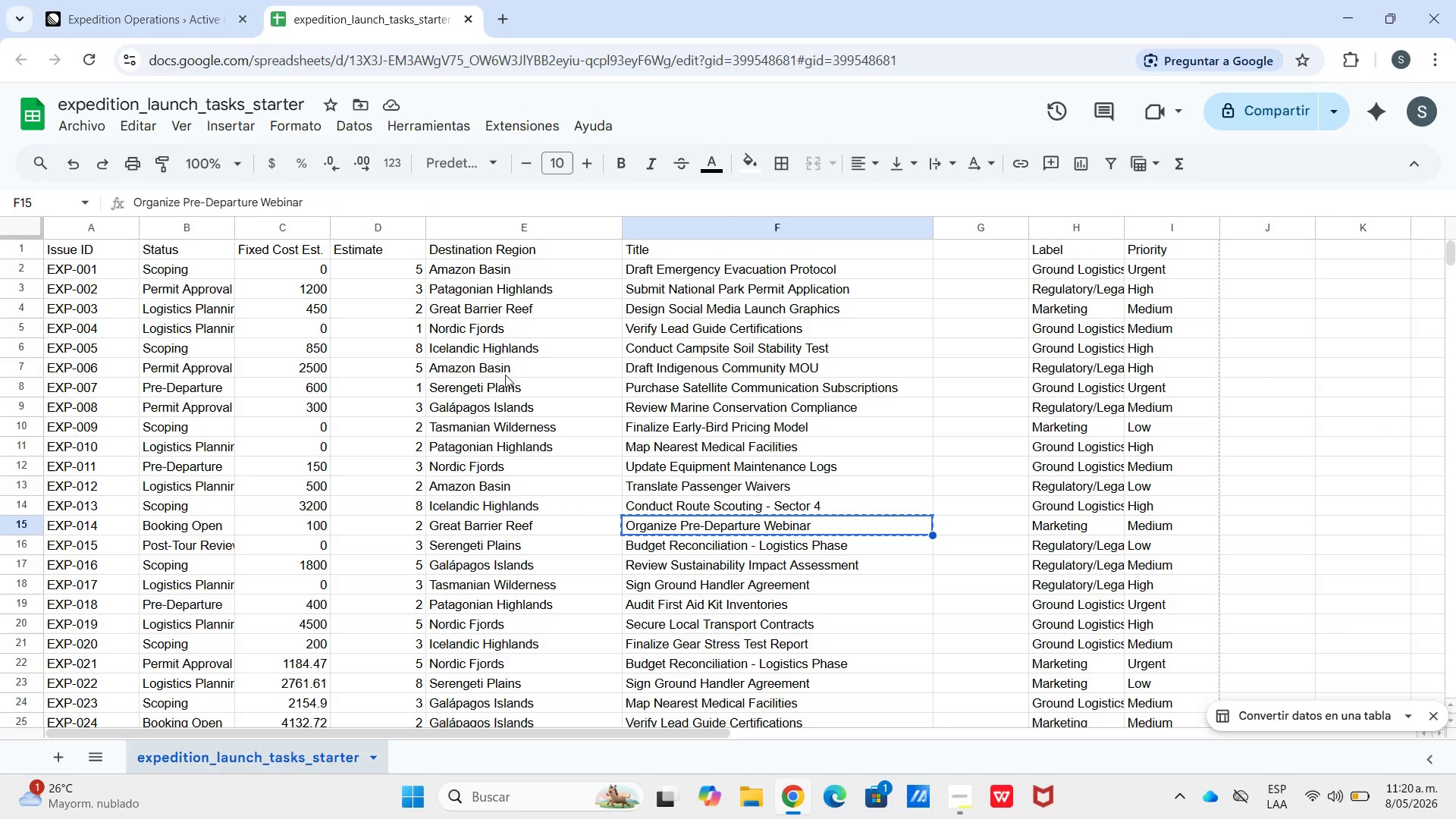 
left_click([144, 0])
 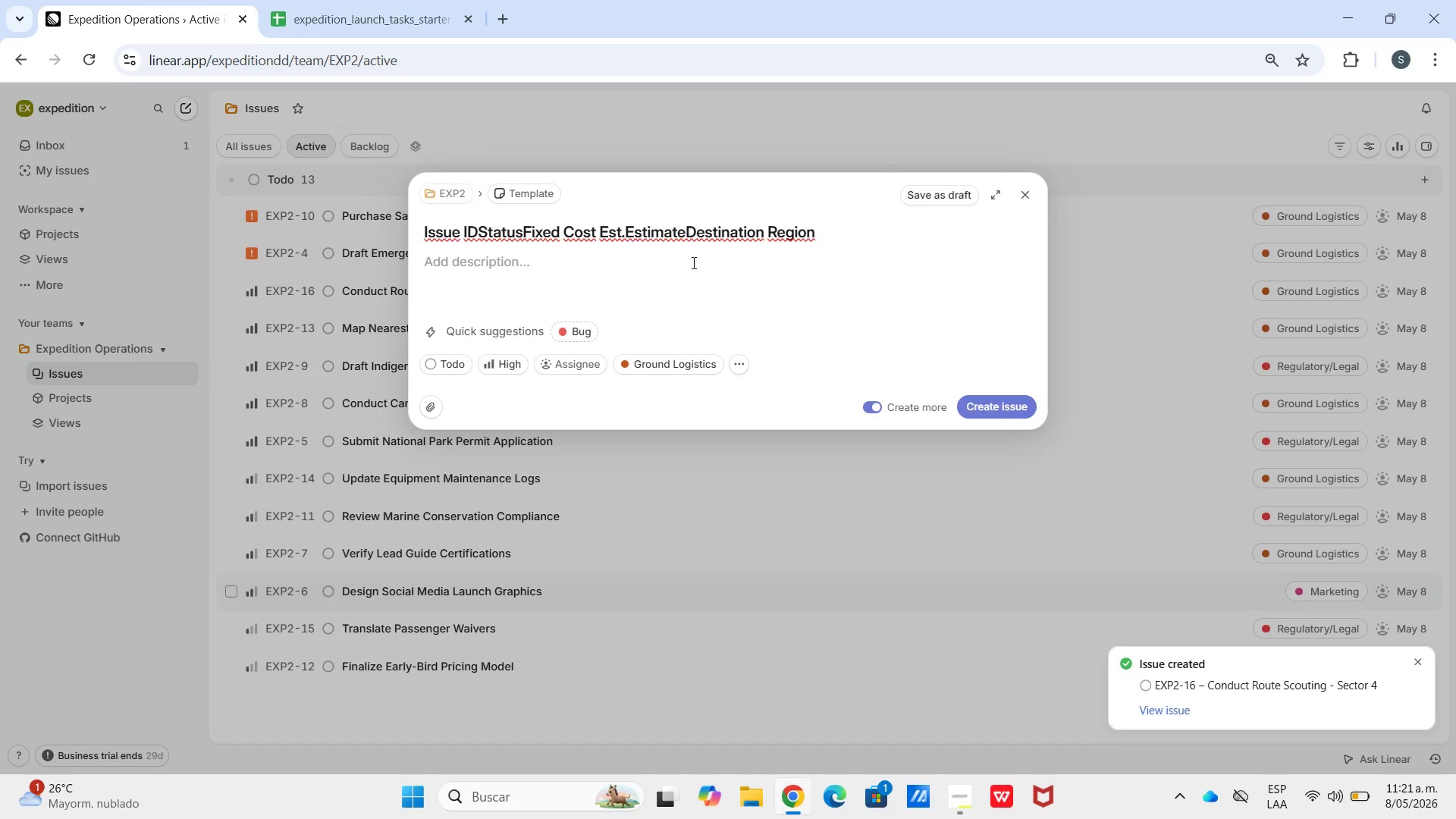 
left_click_drag(start_coordinate=[834, 242], to_coordinate=[752, 254])
 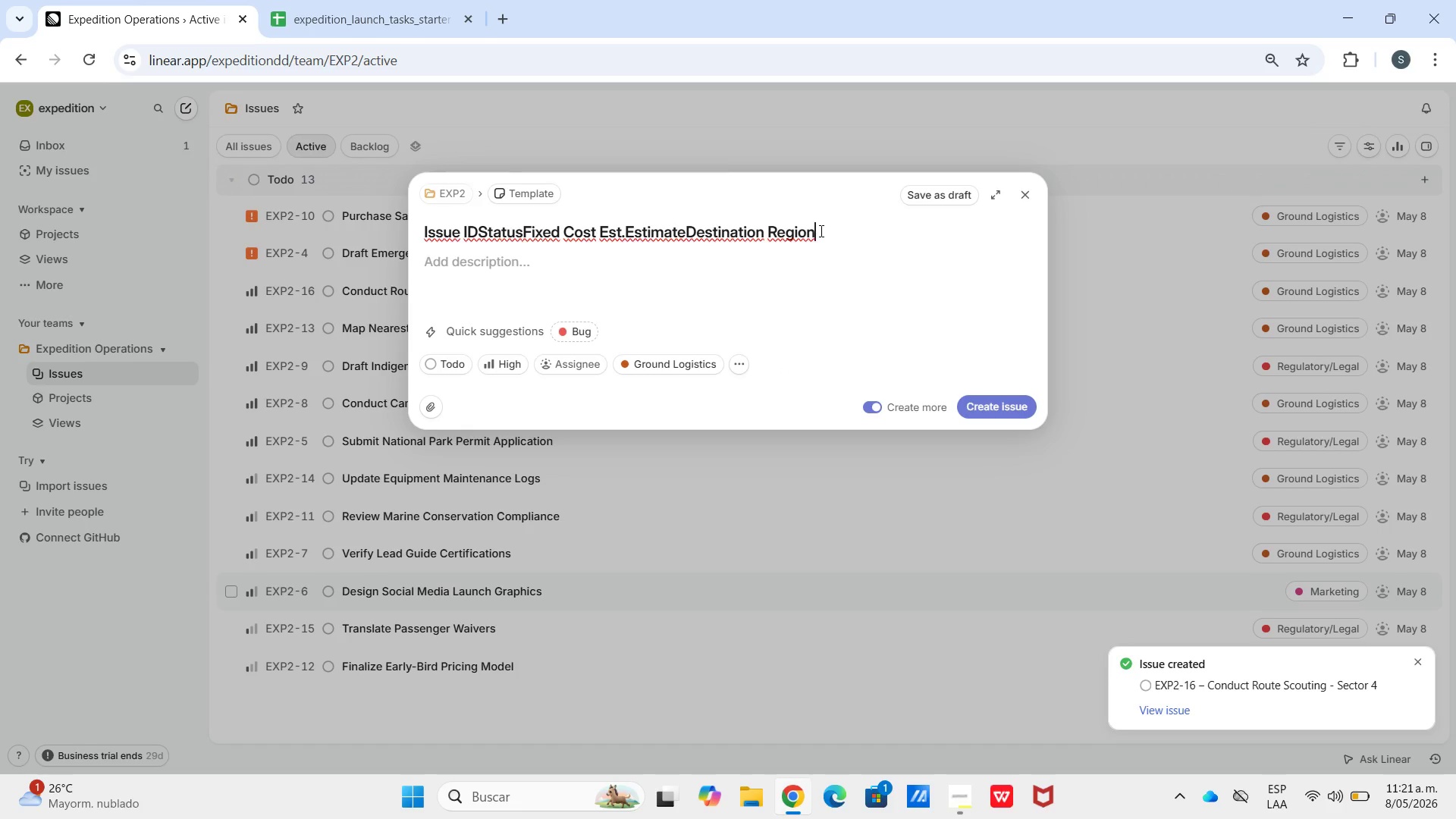 
left_click_drag(start_coordinate=[821, 231], to_coordinate=[404, 240])
 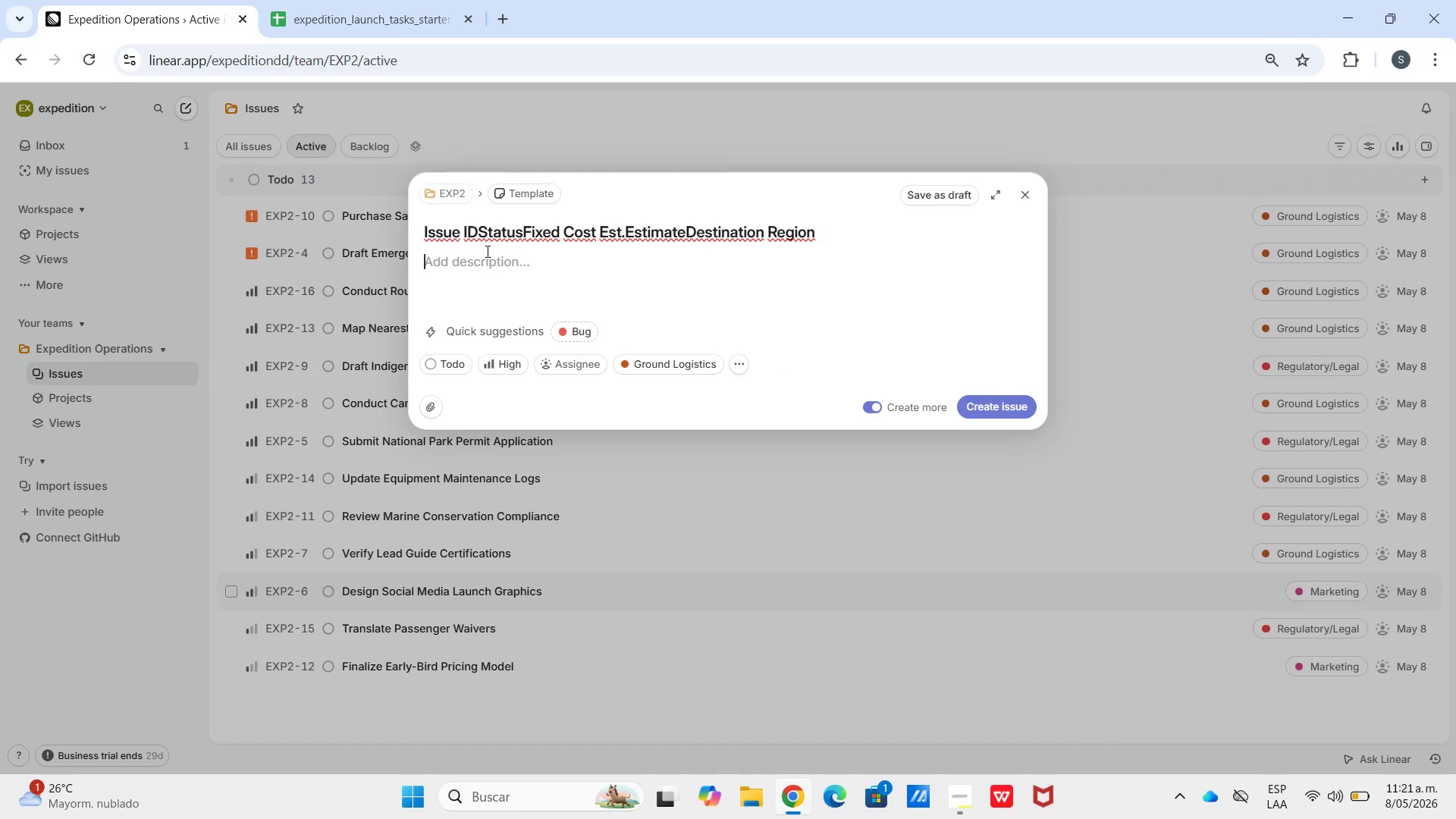 
left_click([486, 251])
 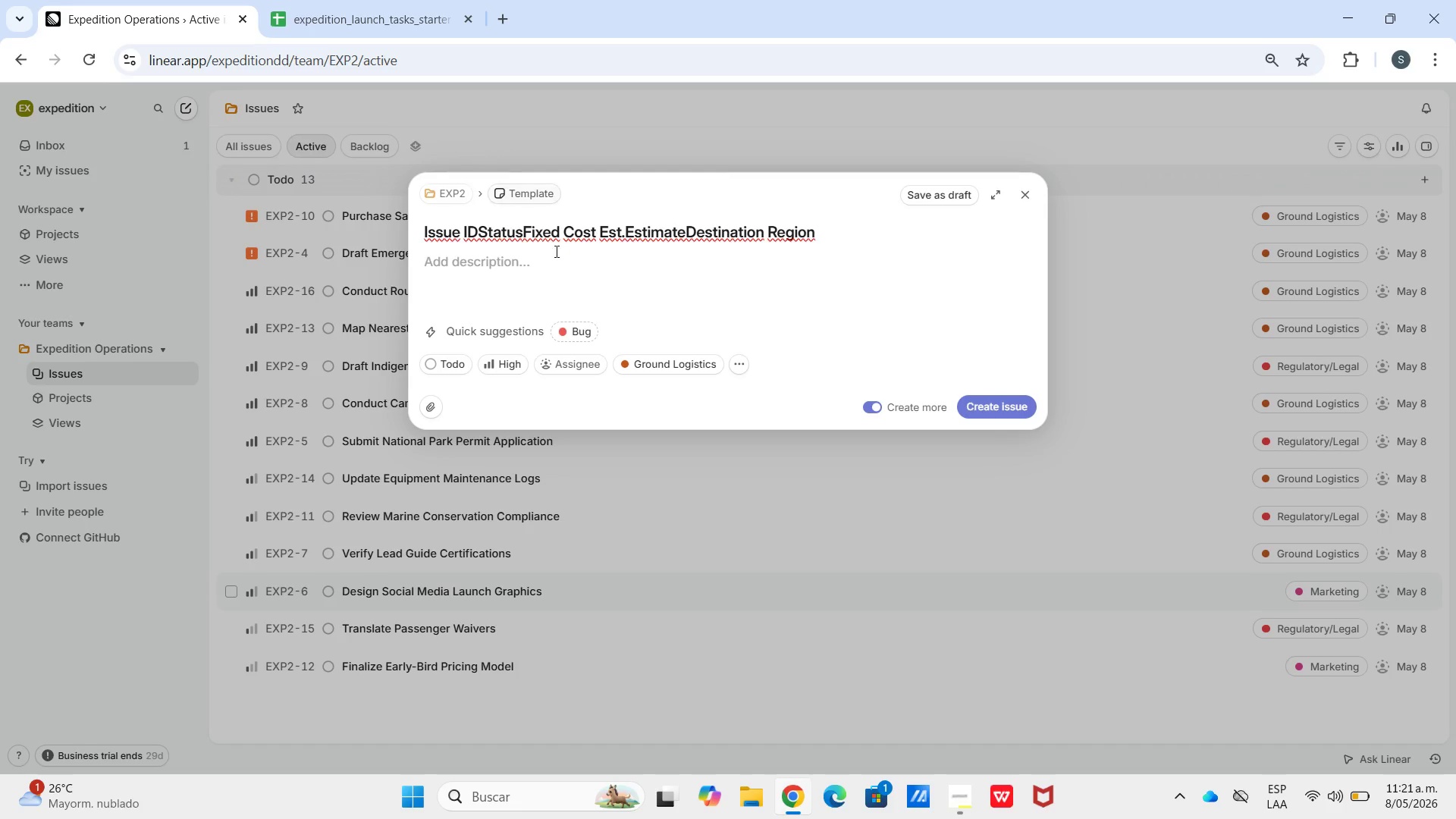 
left_click([394, 0])
 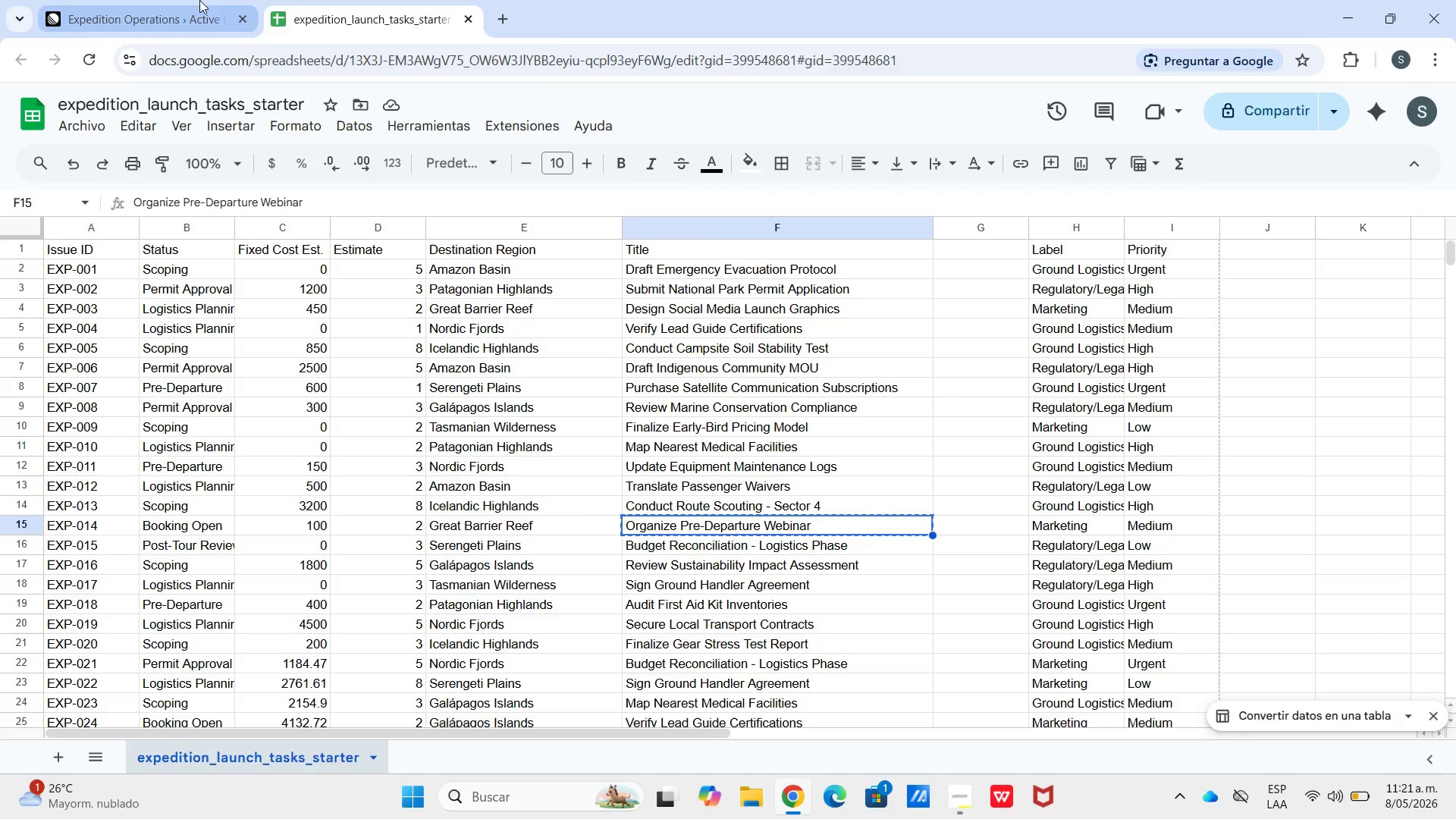 
left_click_drag(start_coordinate=[197, 0], to_coordinate=[201, 0])
 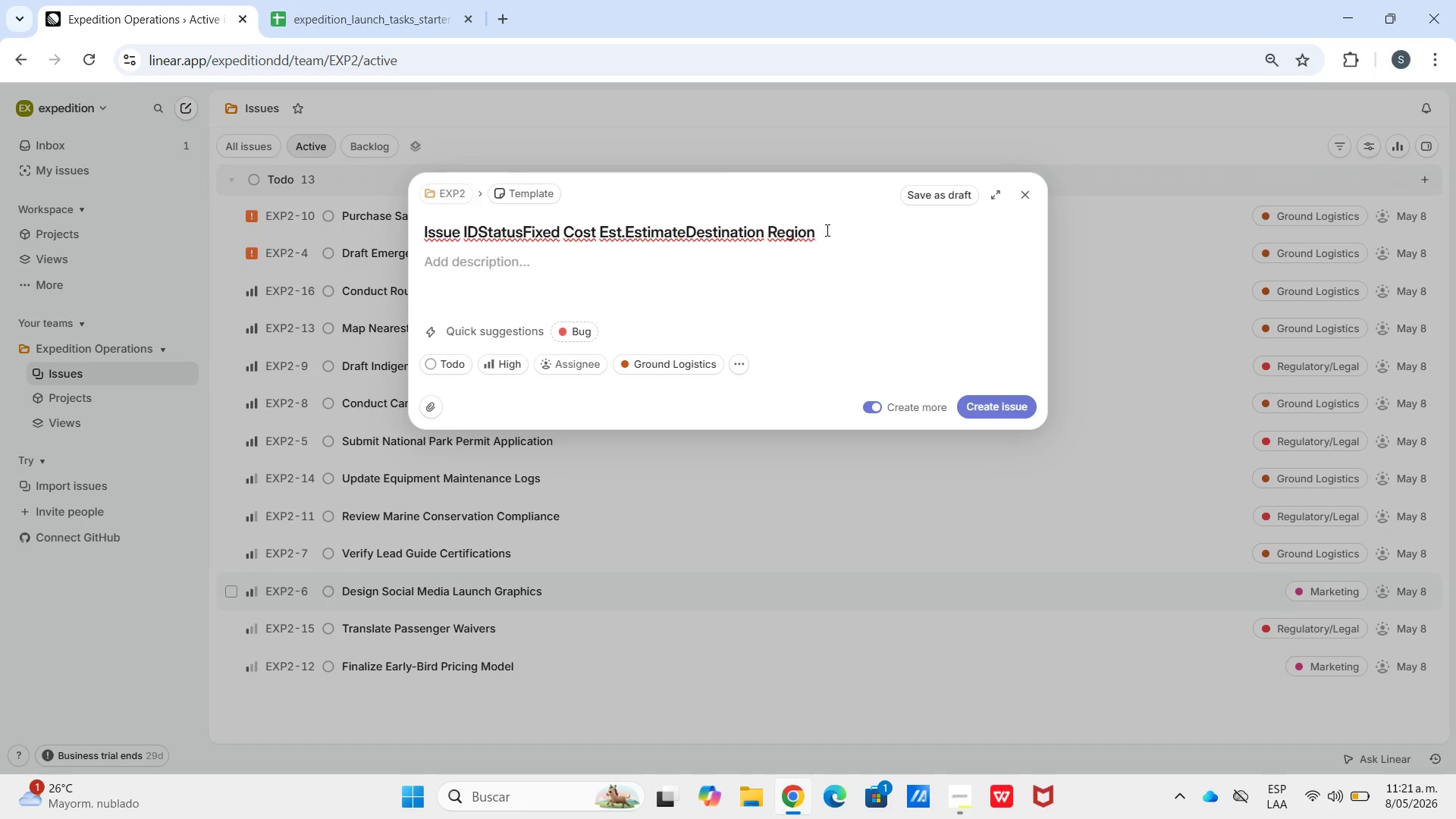 
left_click_drag(start_coordinate=[828, 230], to_coordinate=[178, 229])
 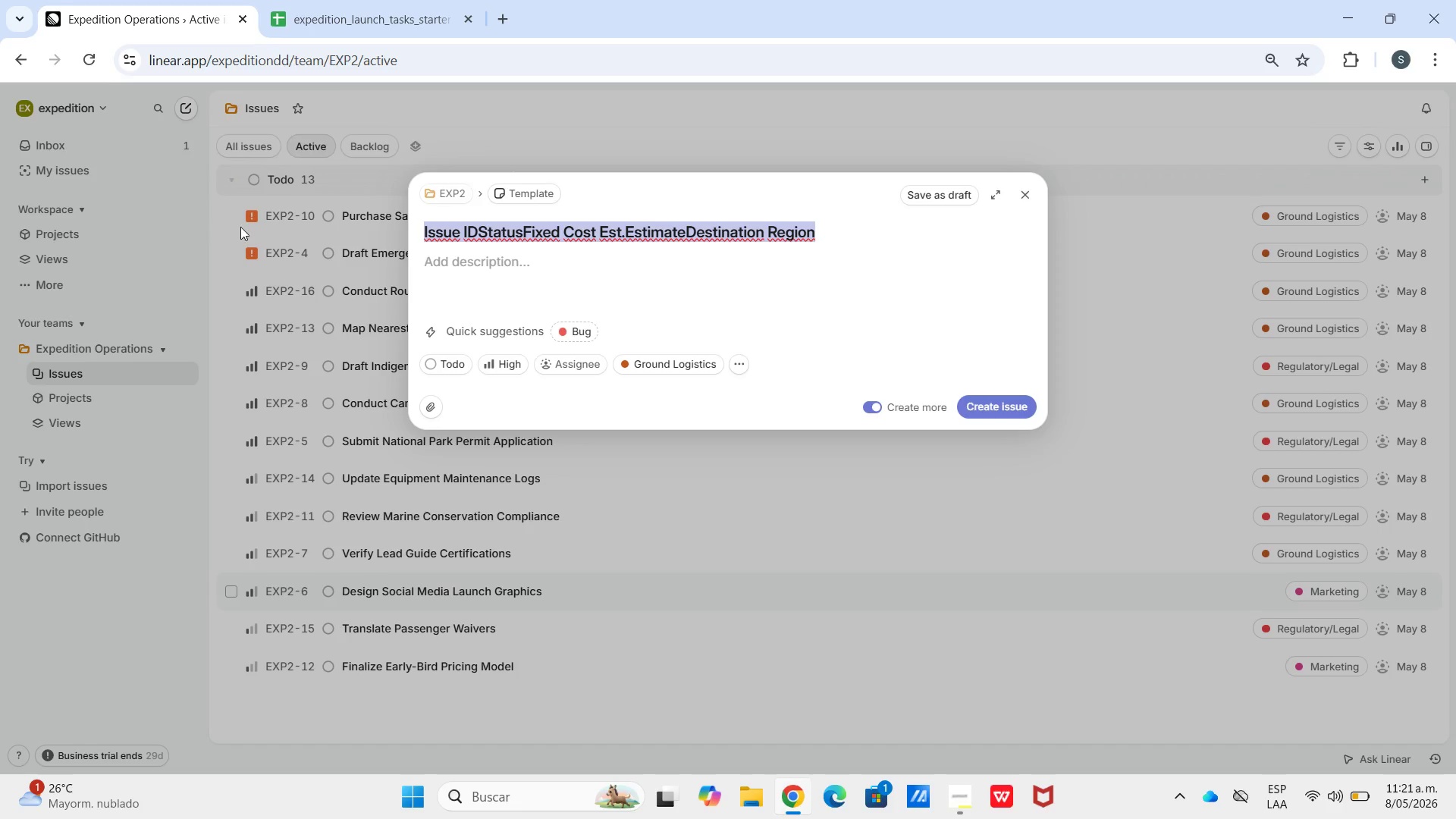 
key(Control+V)
 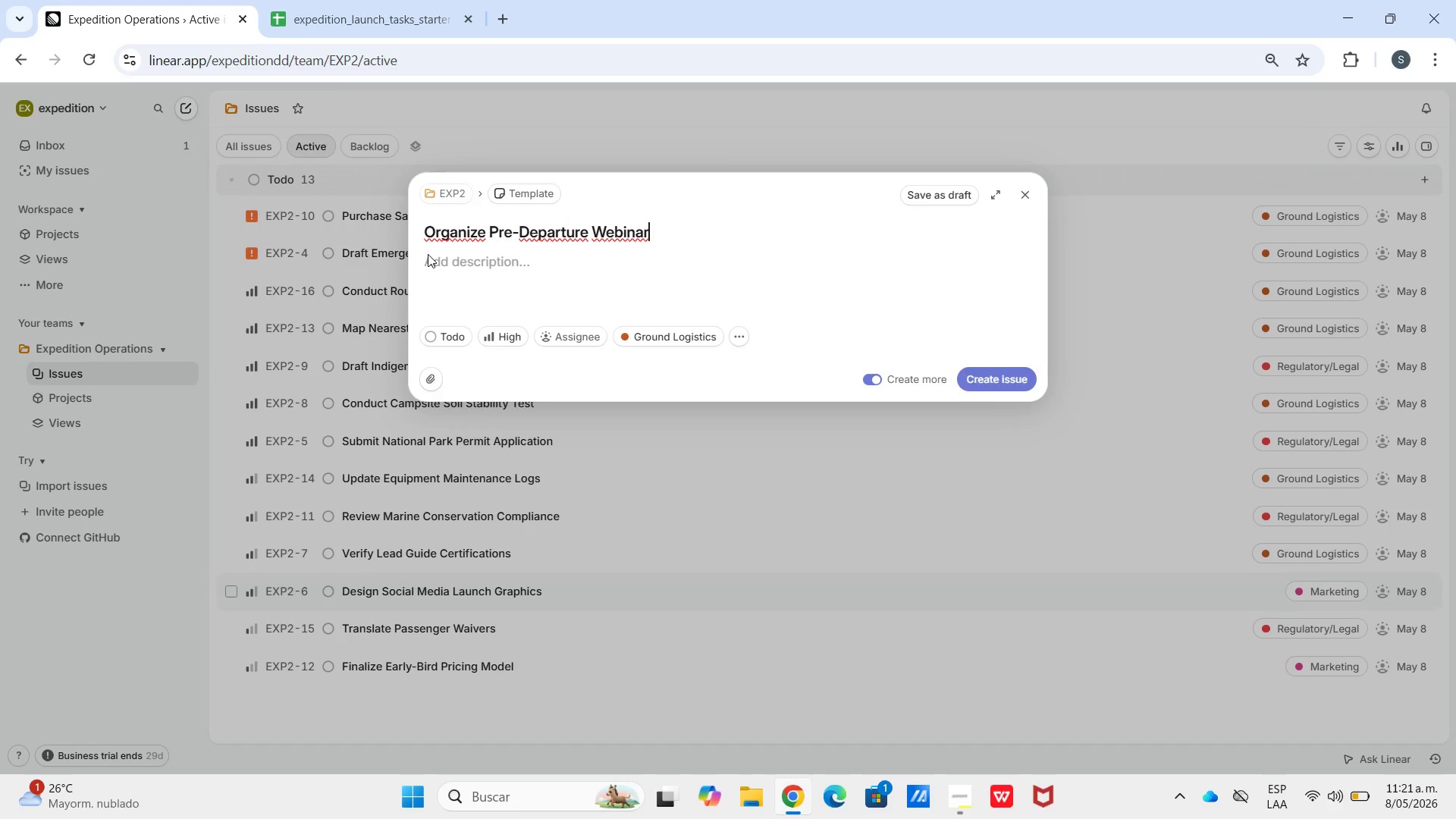 
left_click_drag(start_coordinate=[437, 253], to_coordinate=[463, 253])
 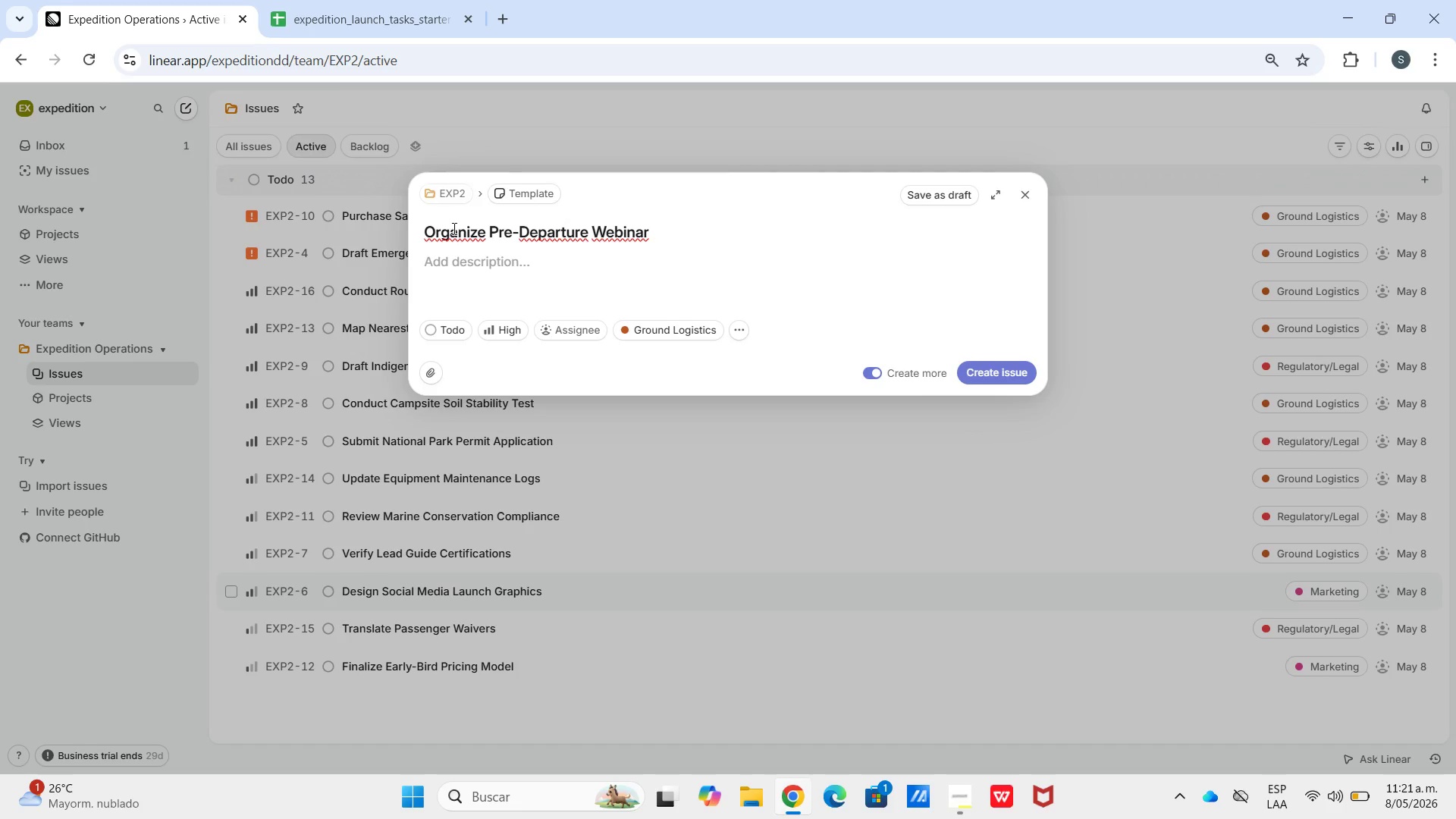 
double_click([463, 253])
 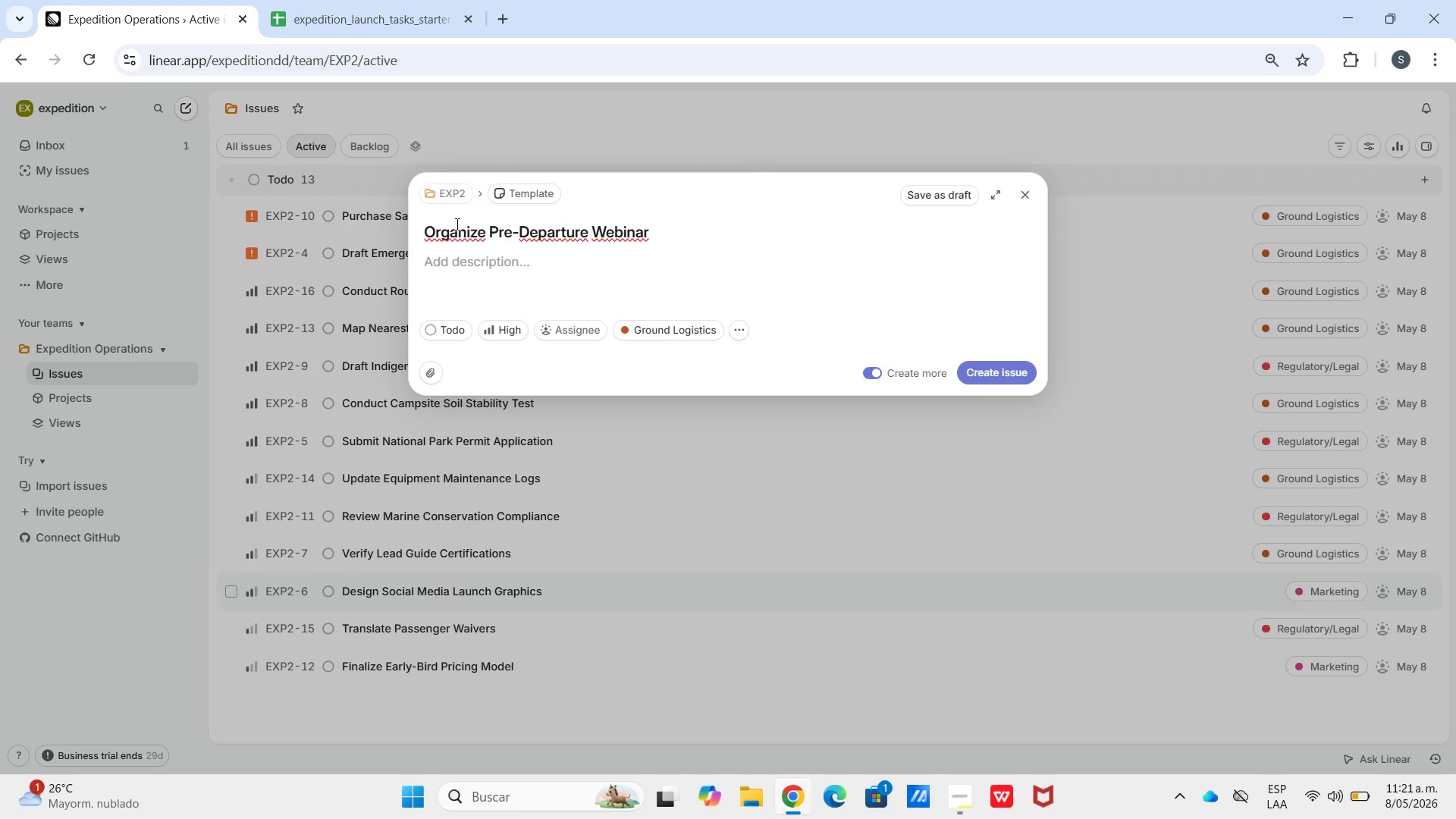 
double_click([463, 253])
 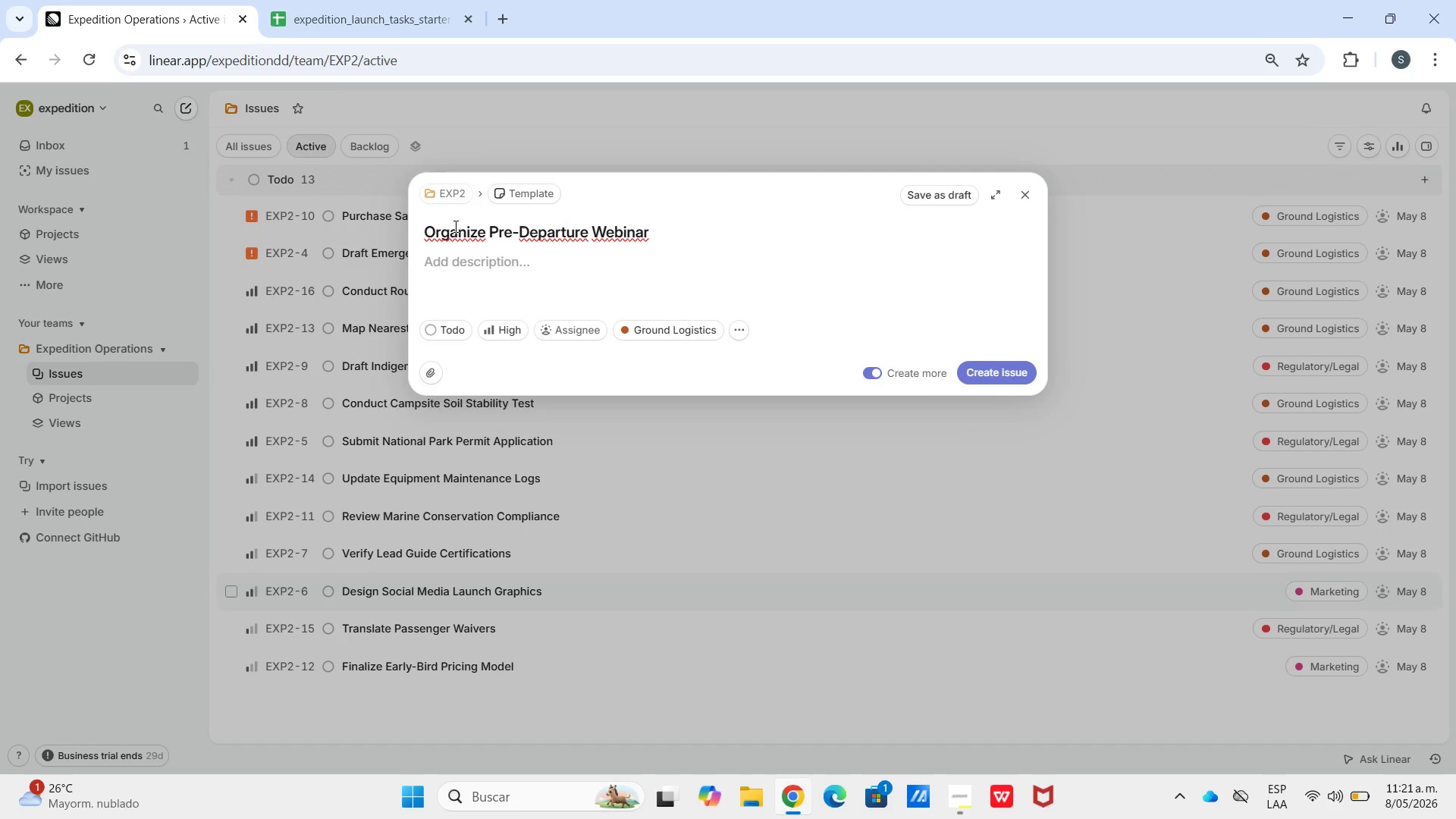 
key(Control+ControlLeft)
 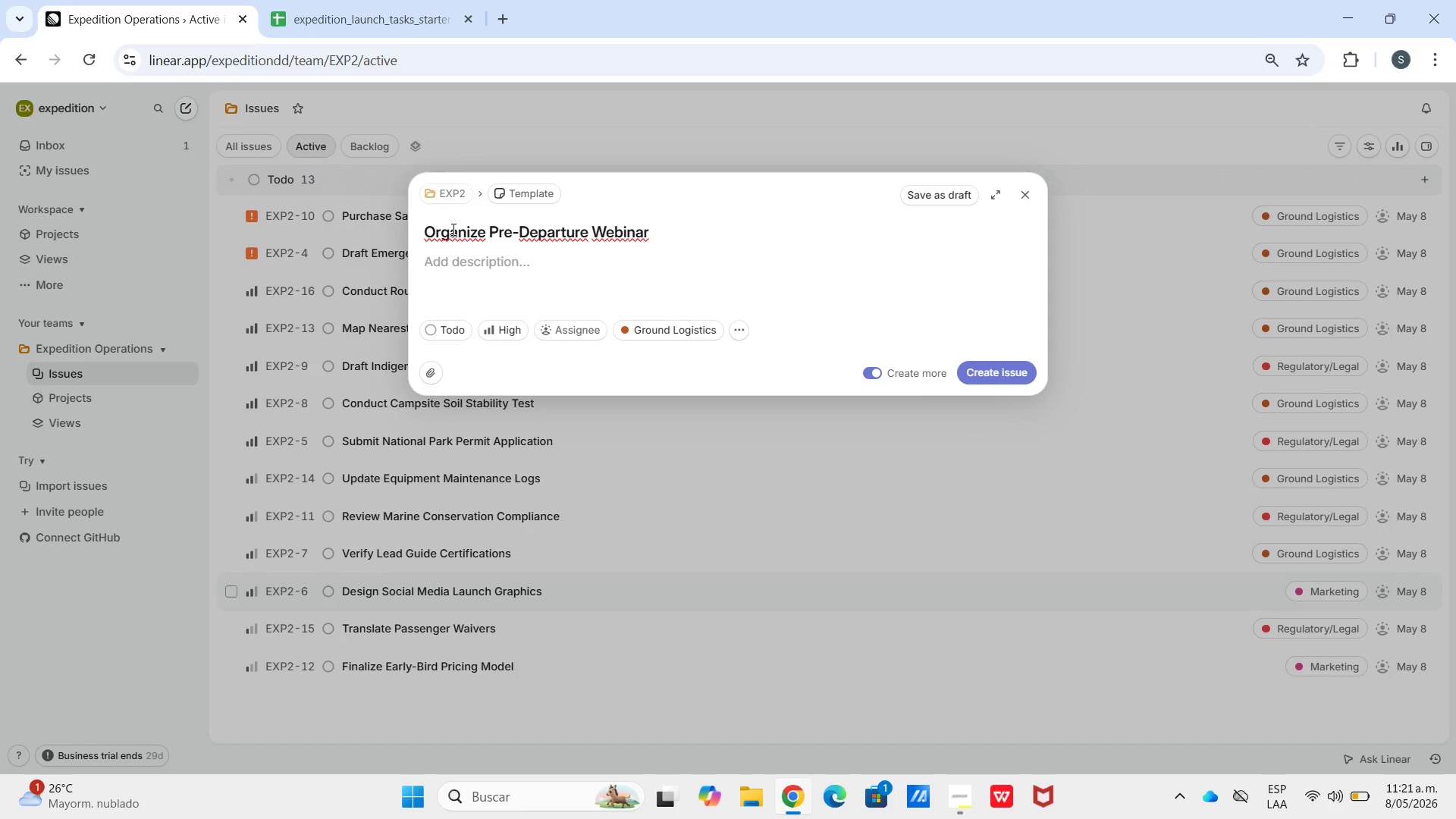 
key(Meta+V)
 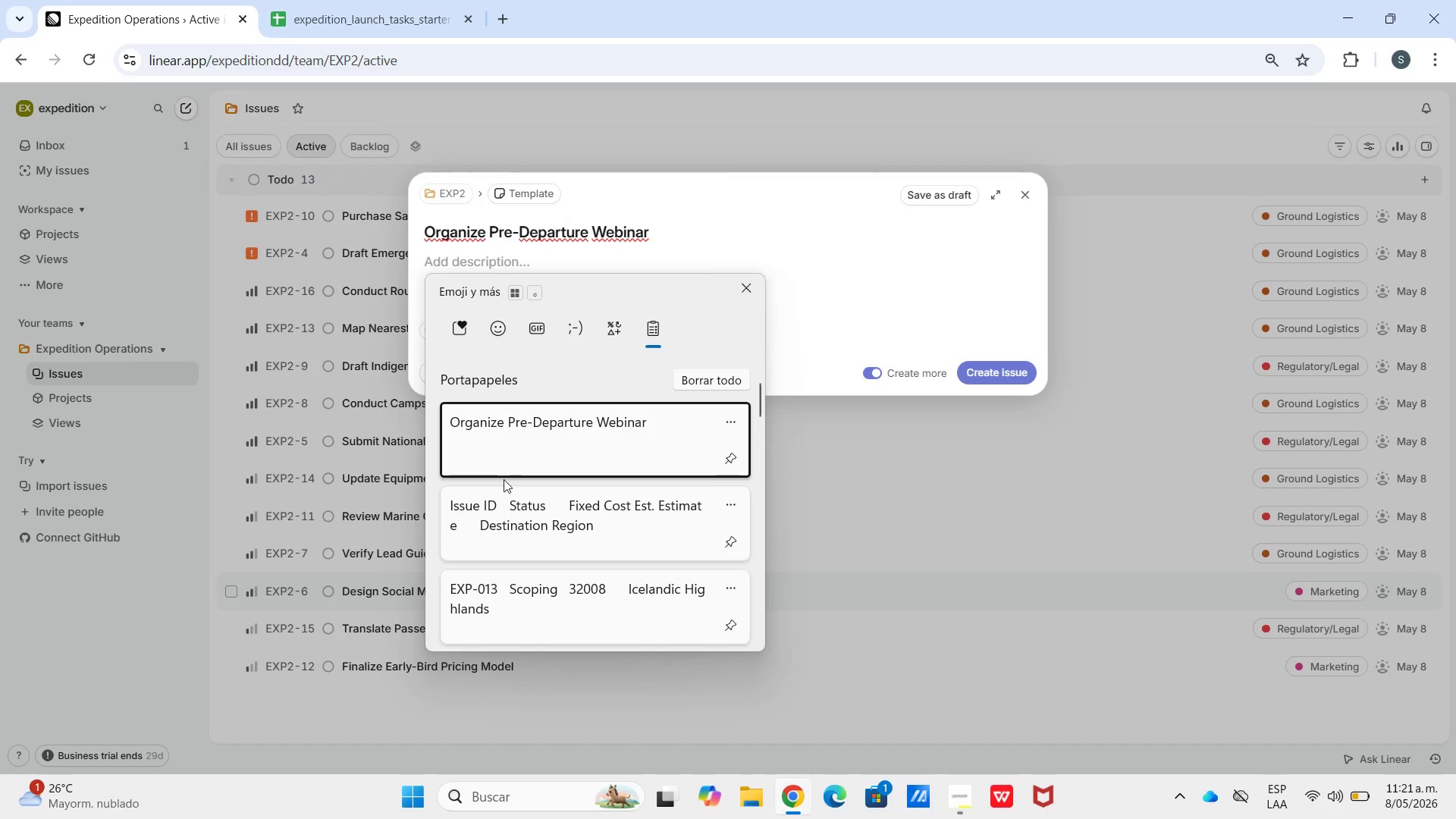 
left_click([507, 508])
 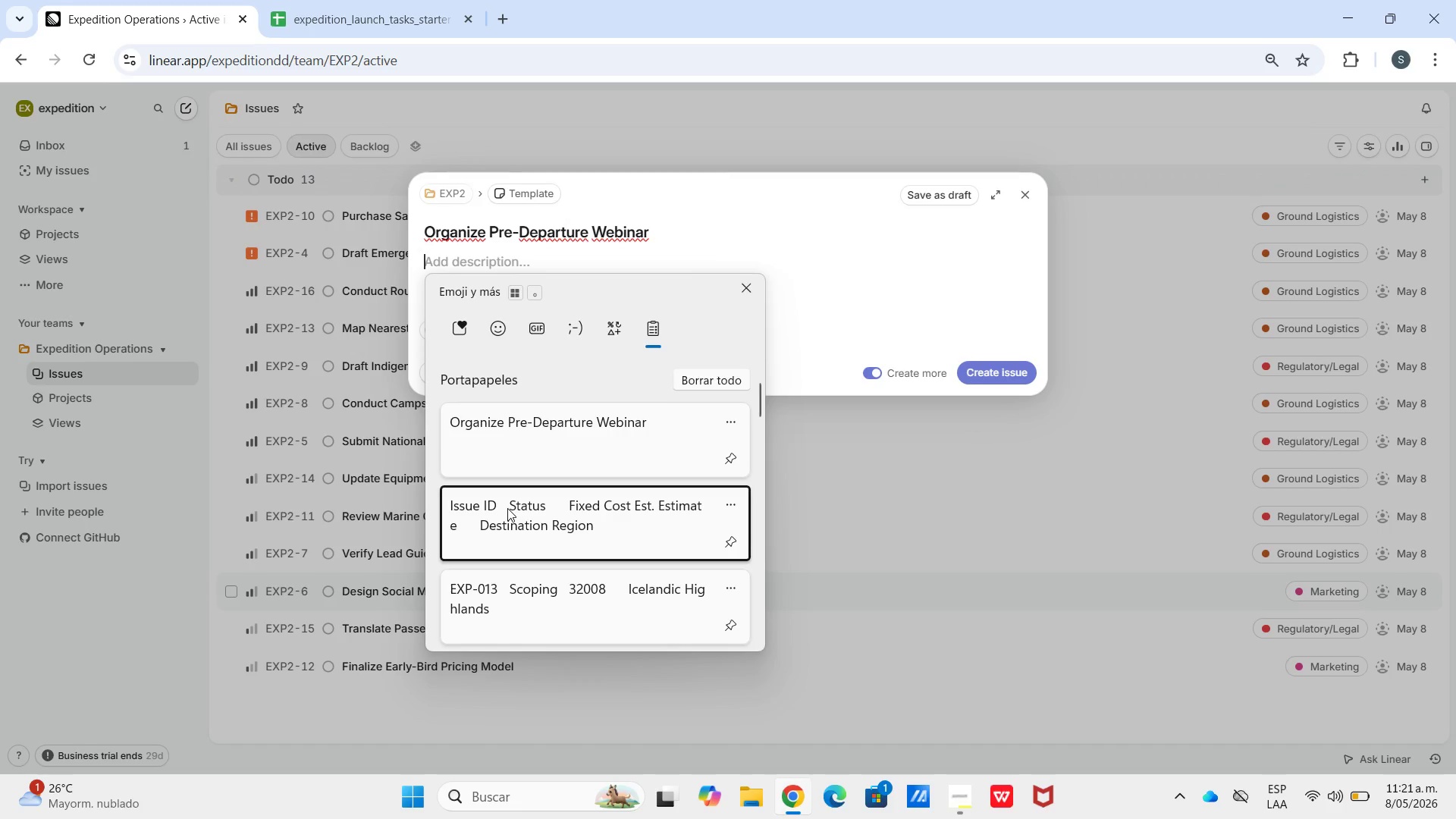 
key(Control+ControlLeft)
 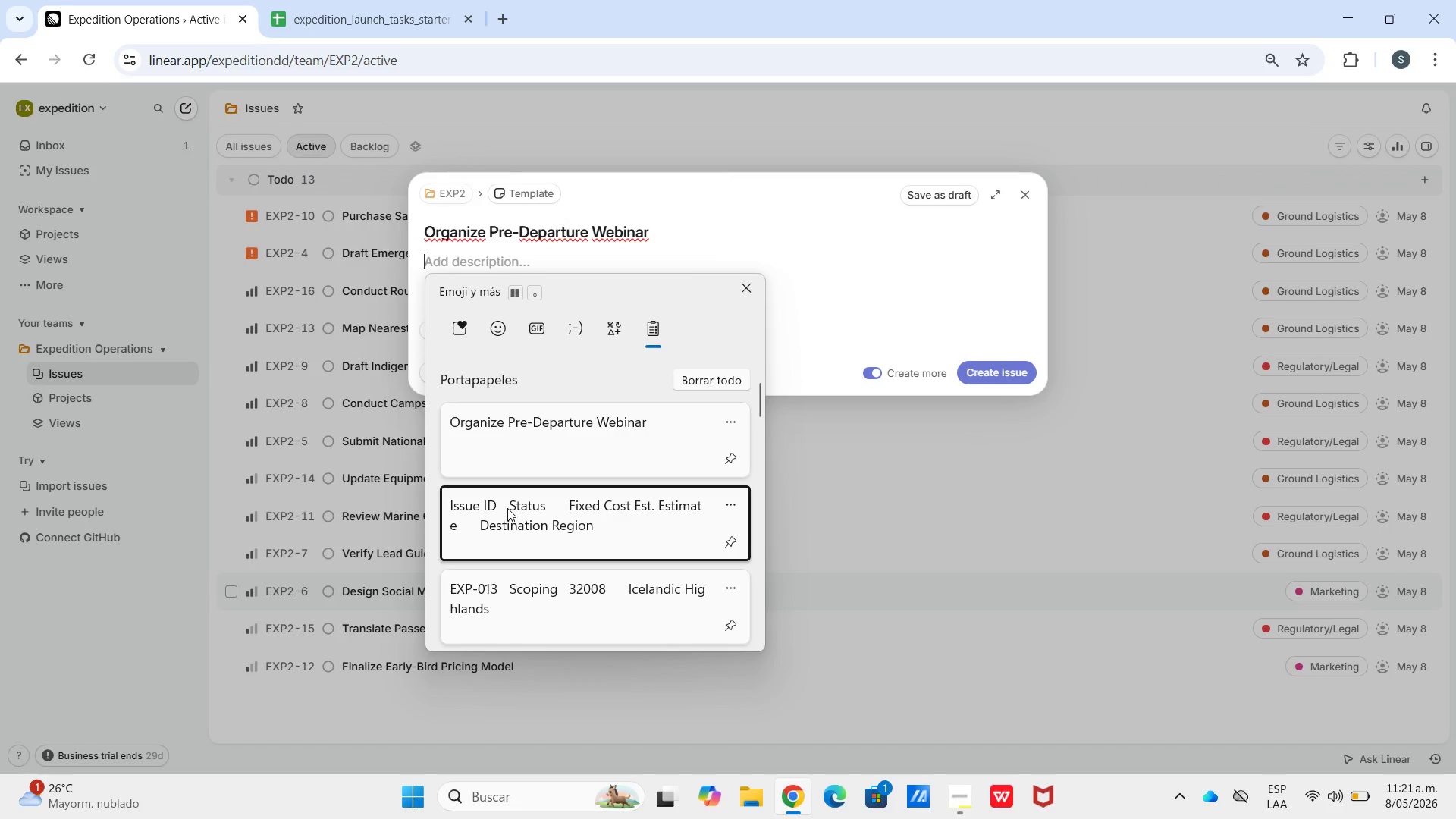 
key(Control+V)
 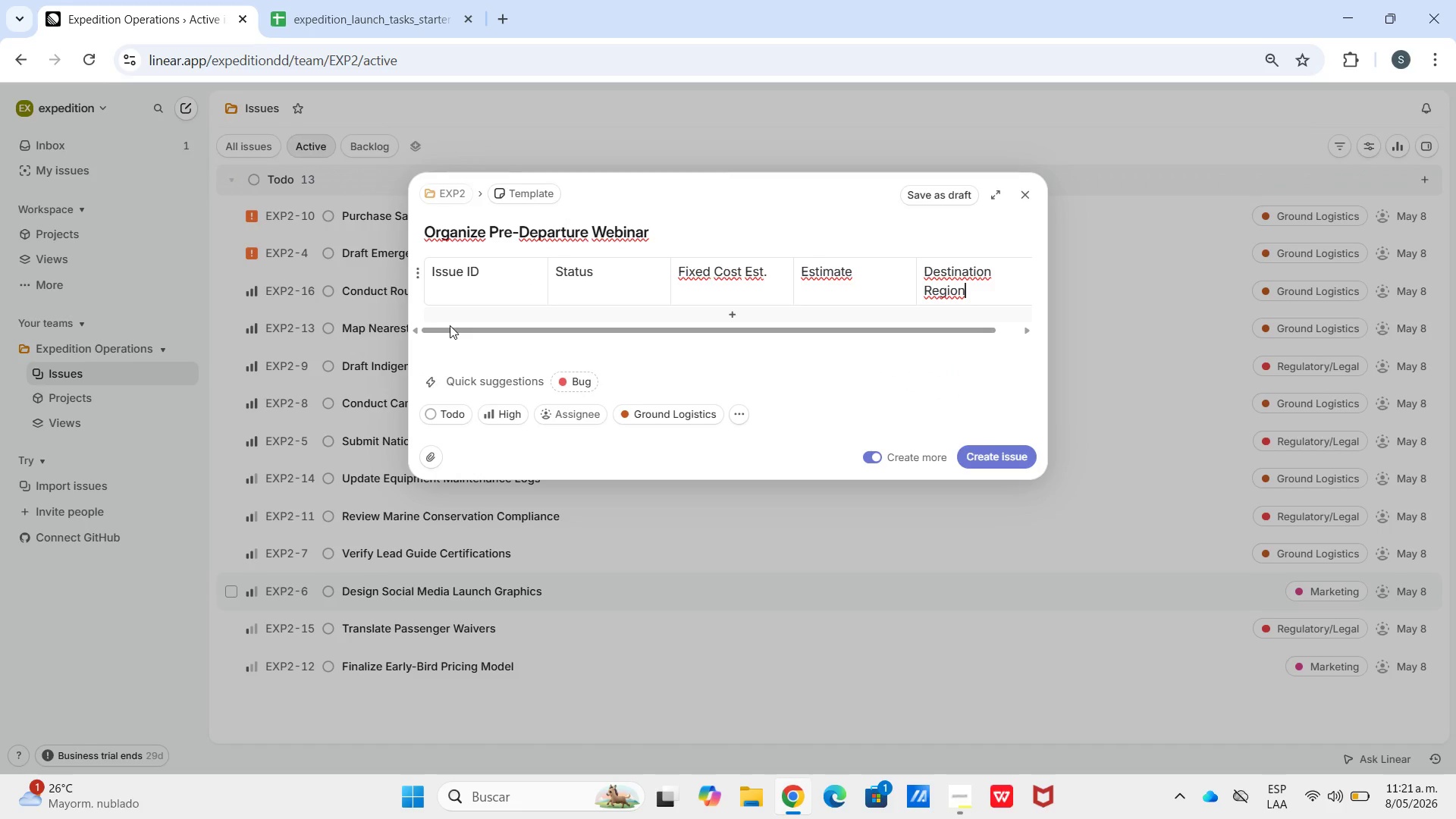 
left_click([455, 314])
 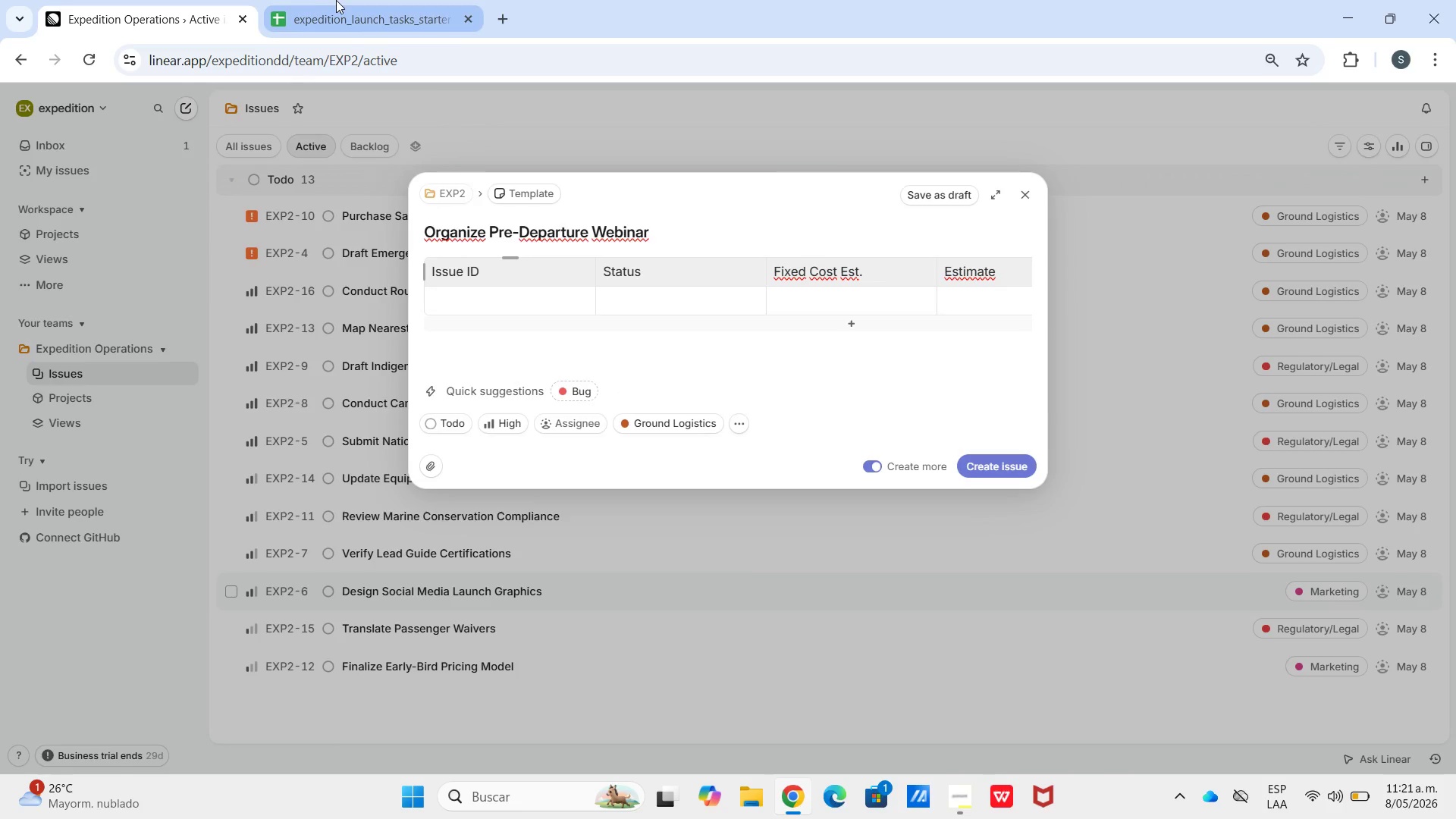 
left_click([336, 0])
 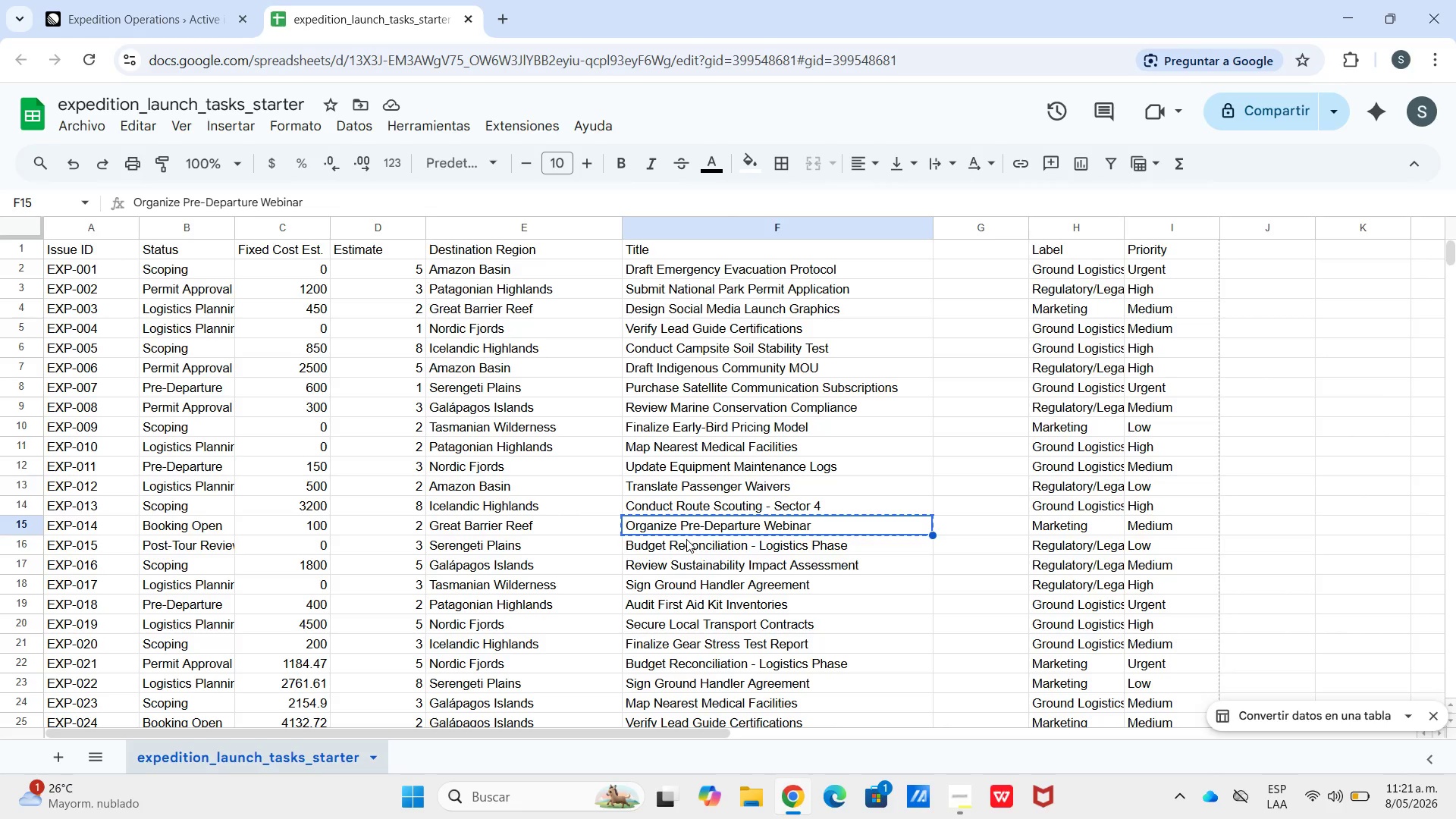 
left_click([686, 546])
 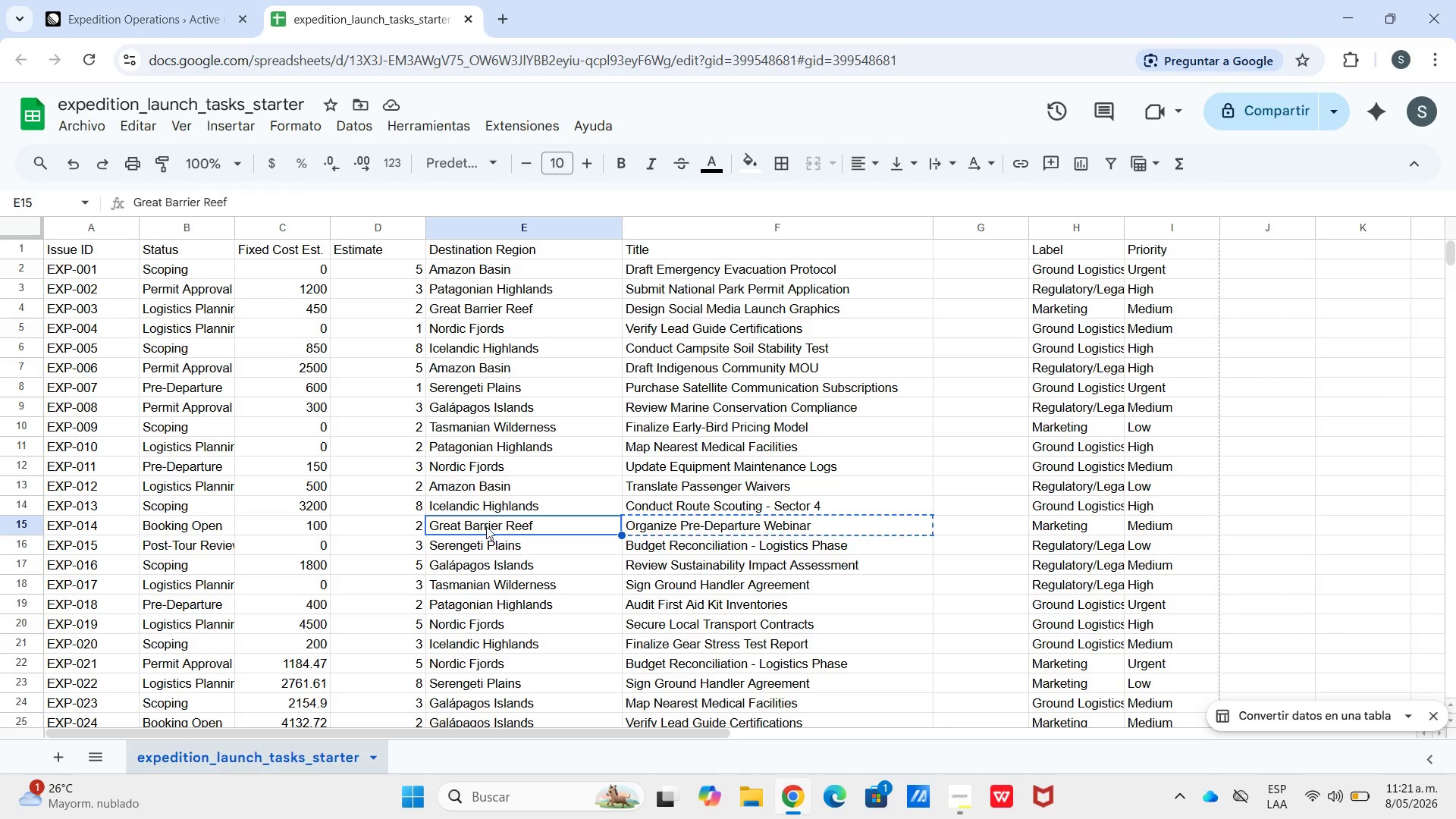 
left_click_drag(start_coordinate=[79, 520], to_coordinate=[519, 529])
 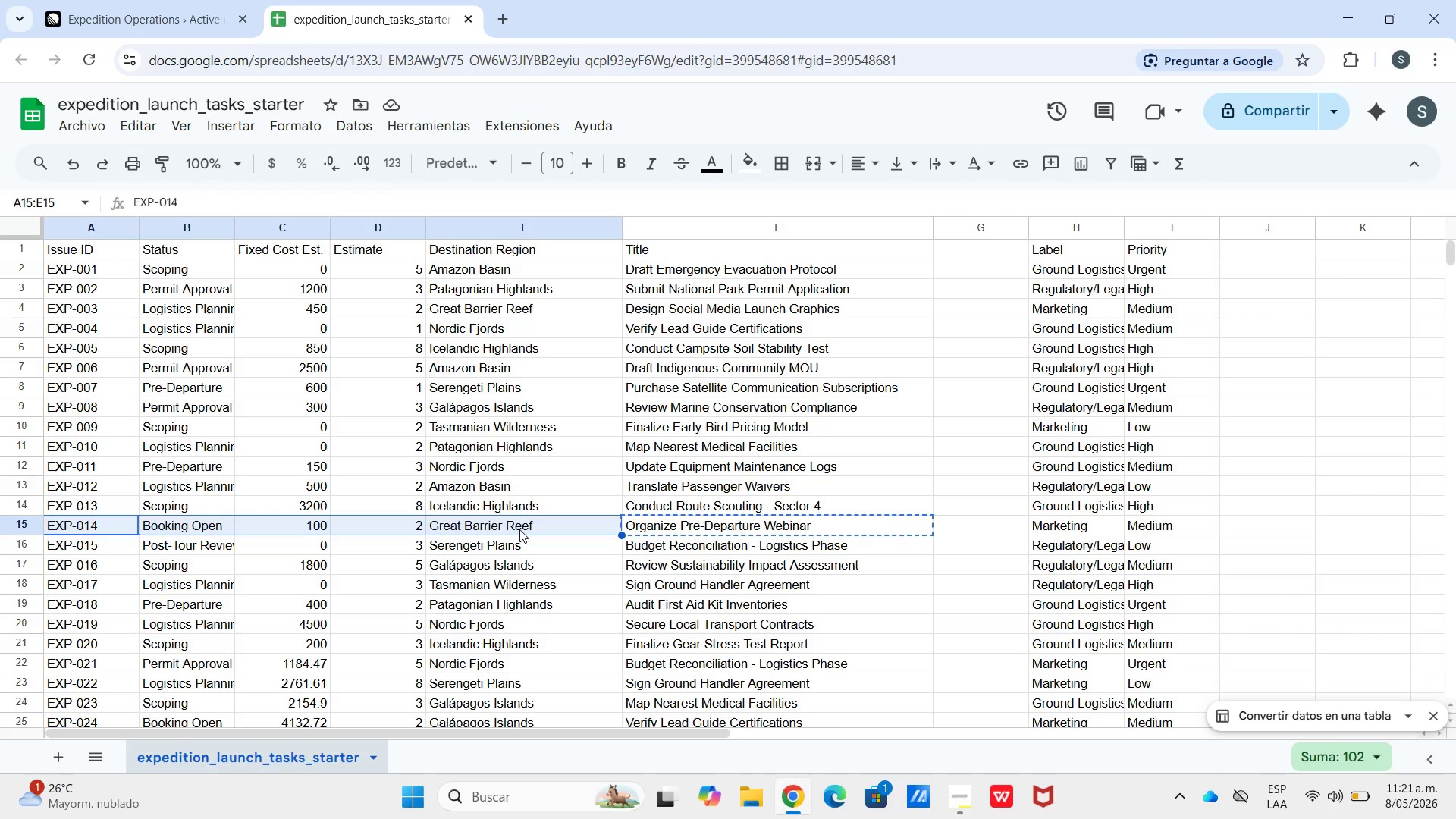 
key(Control+C)
 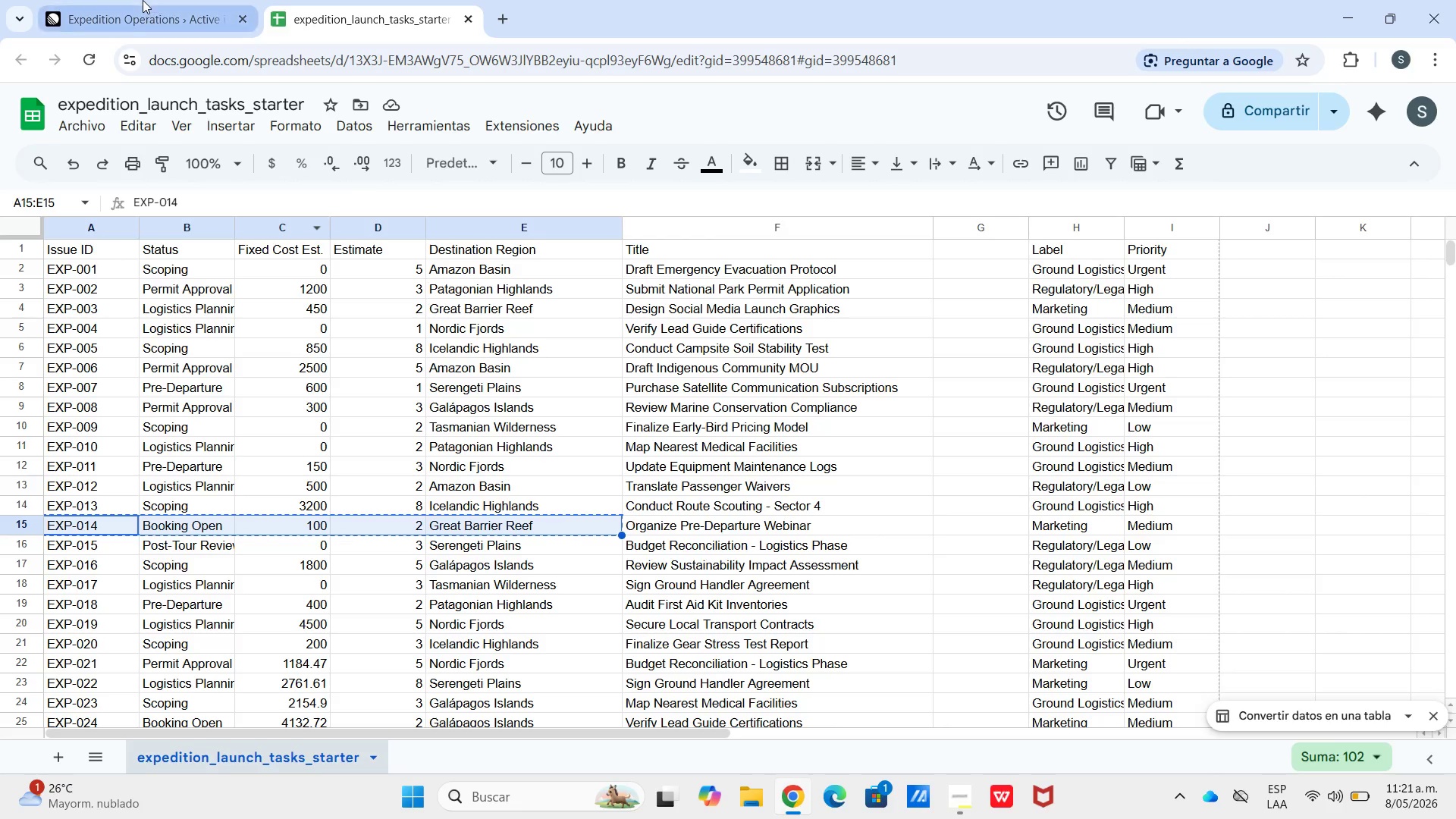 
left_click([143, 0])
 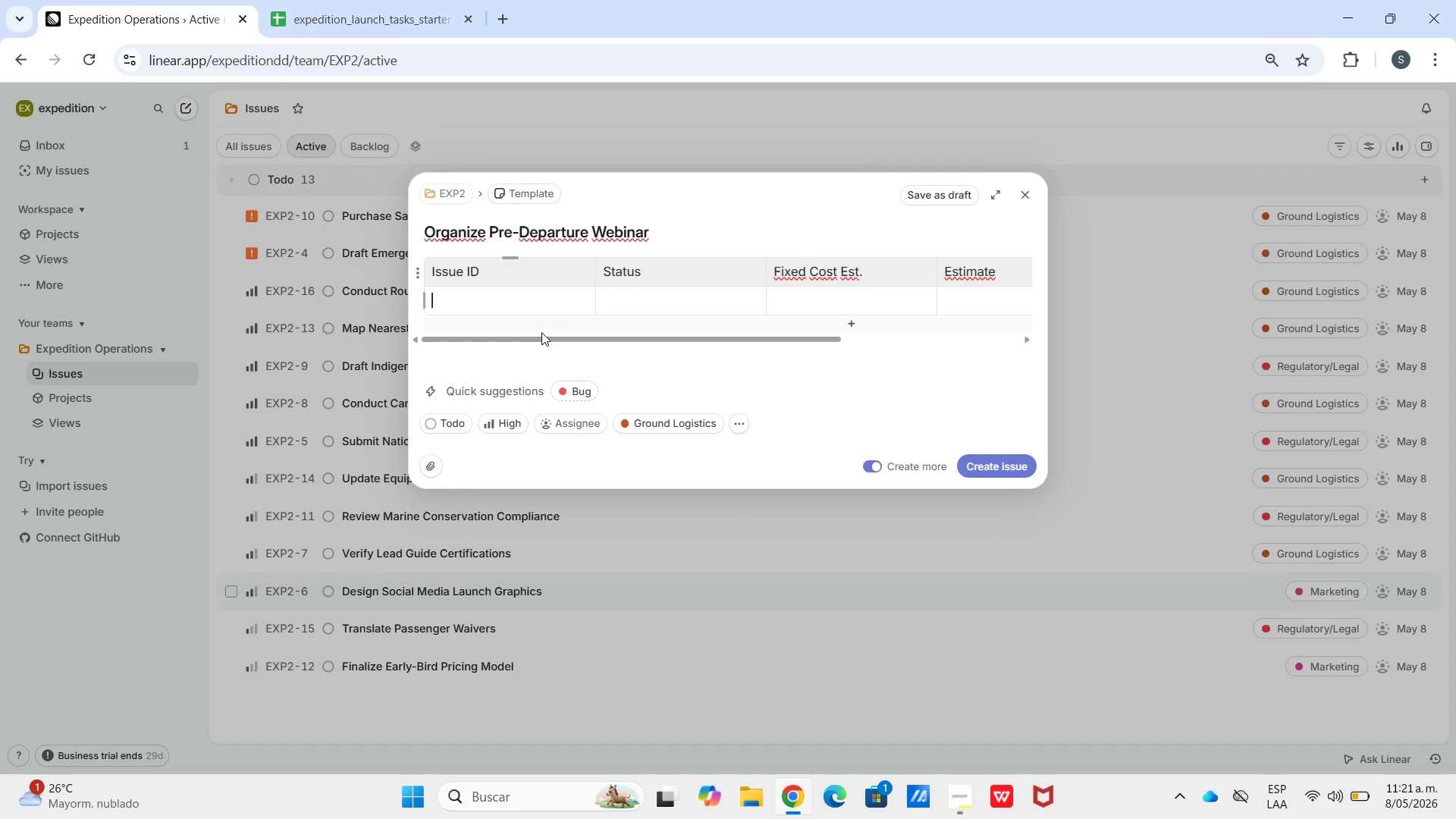 
key(Control+V)
 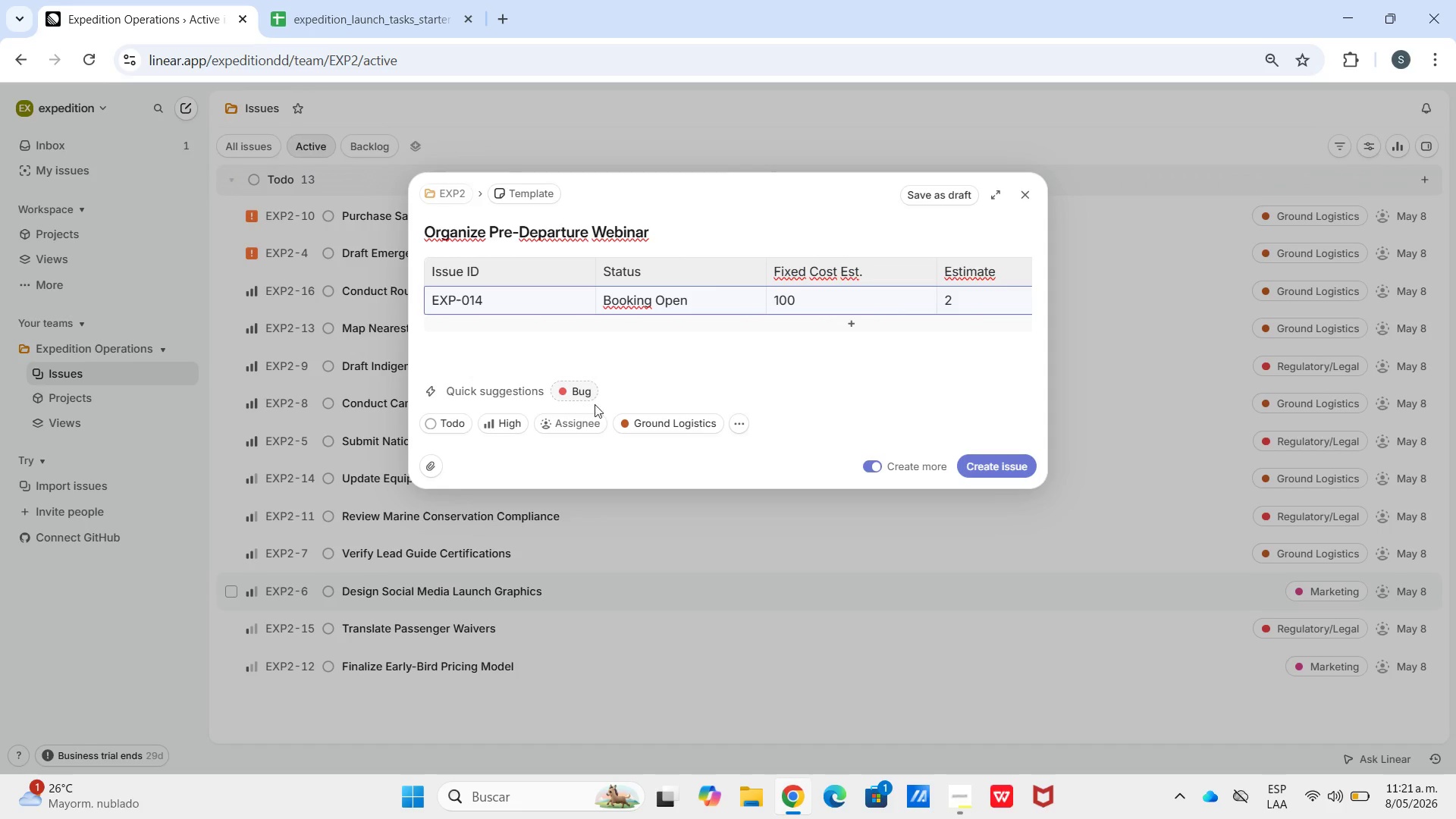 
left_click([337, 0])
 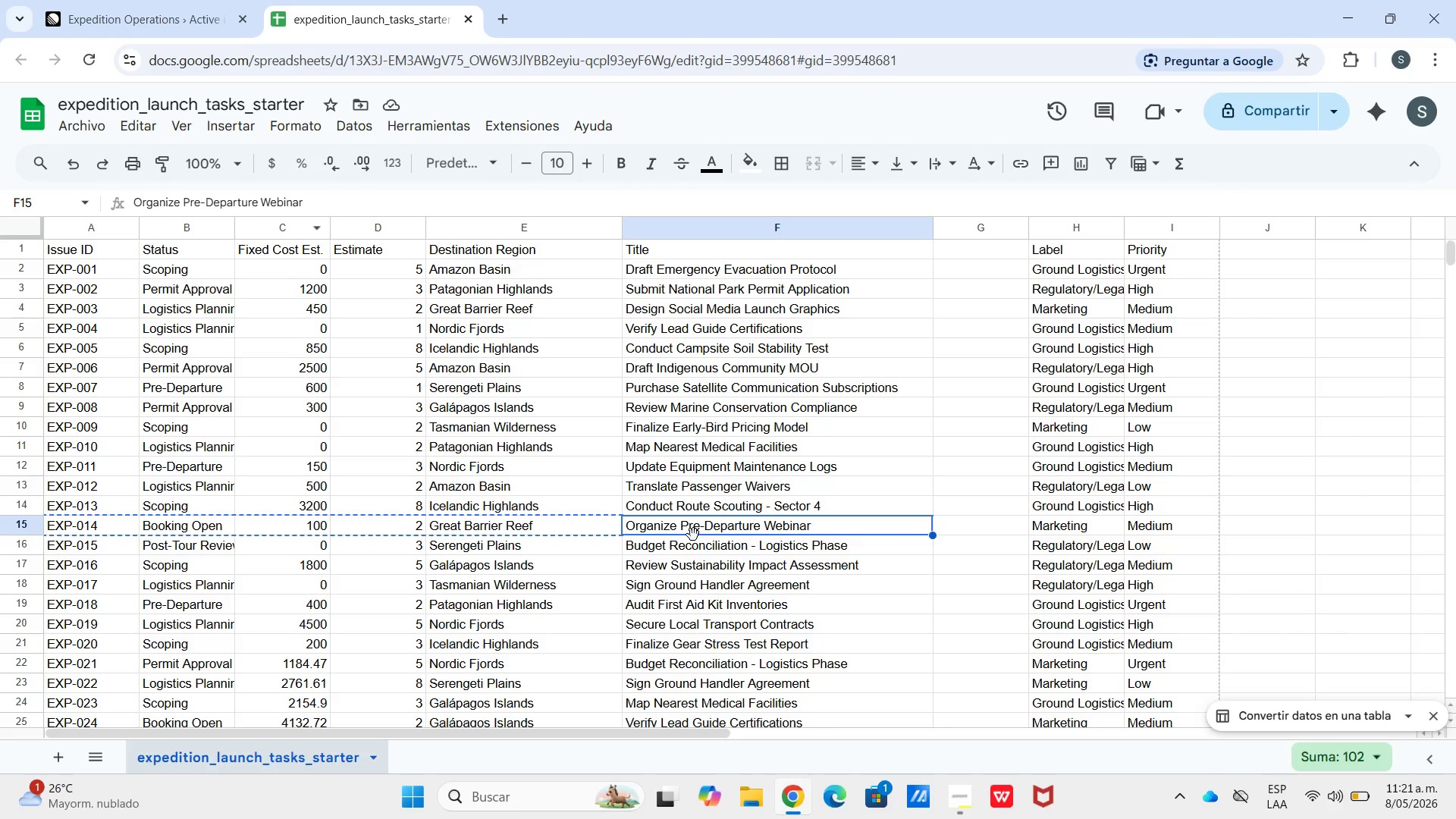 
left_click([1050, 530])
 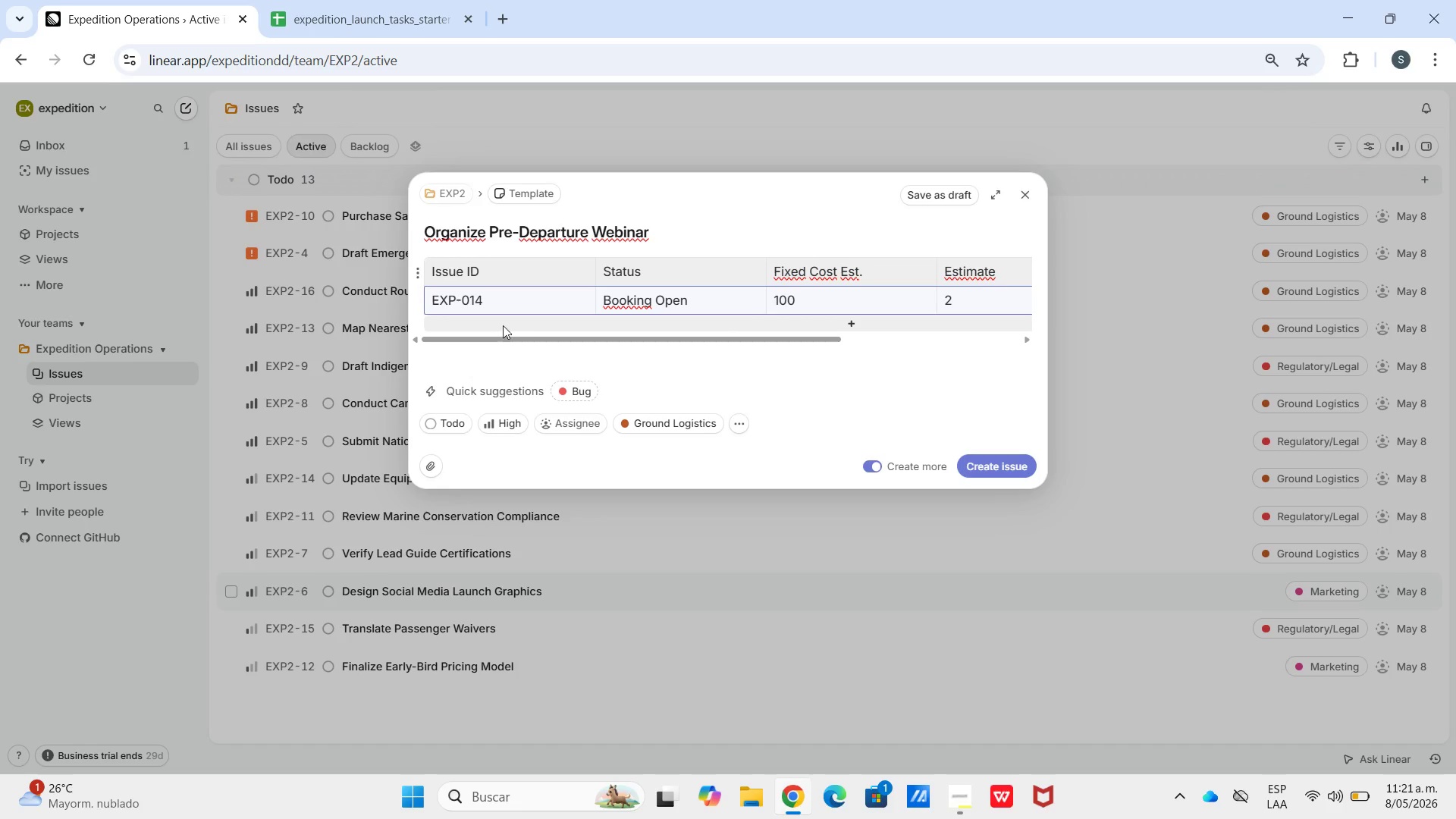 
wait(5.34)
 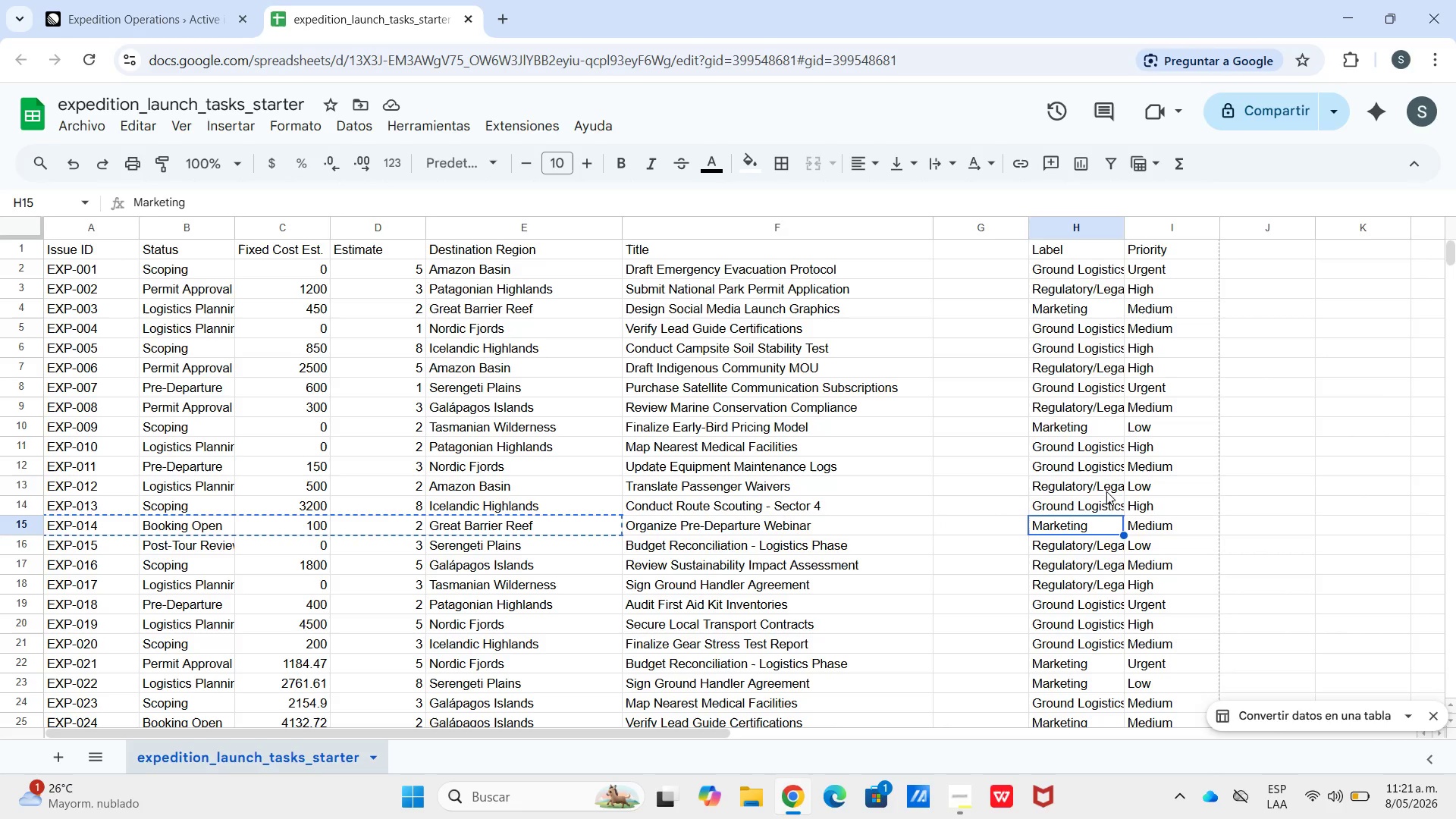 
left_click([642, 420])
 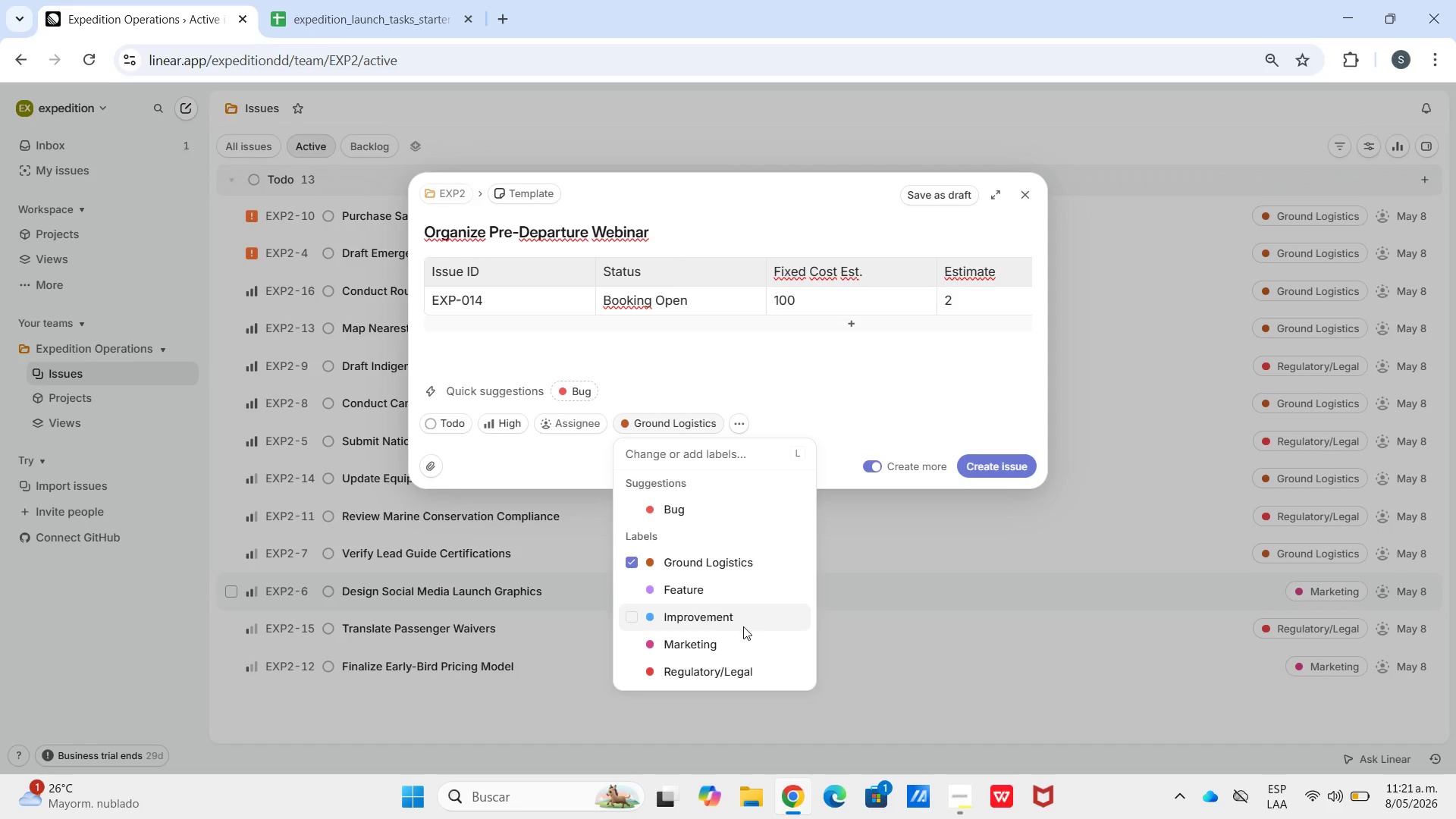 
left_click([743, 642])
 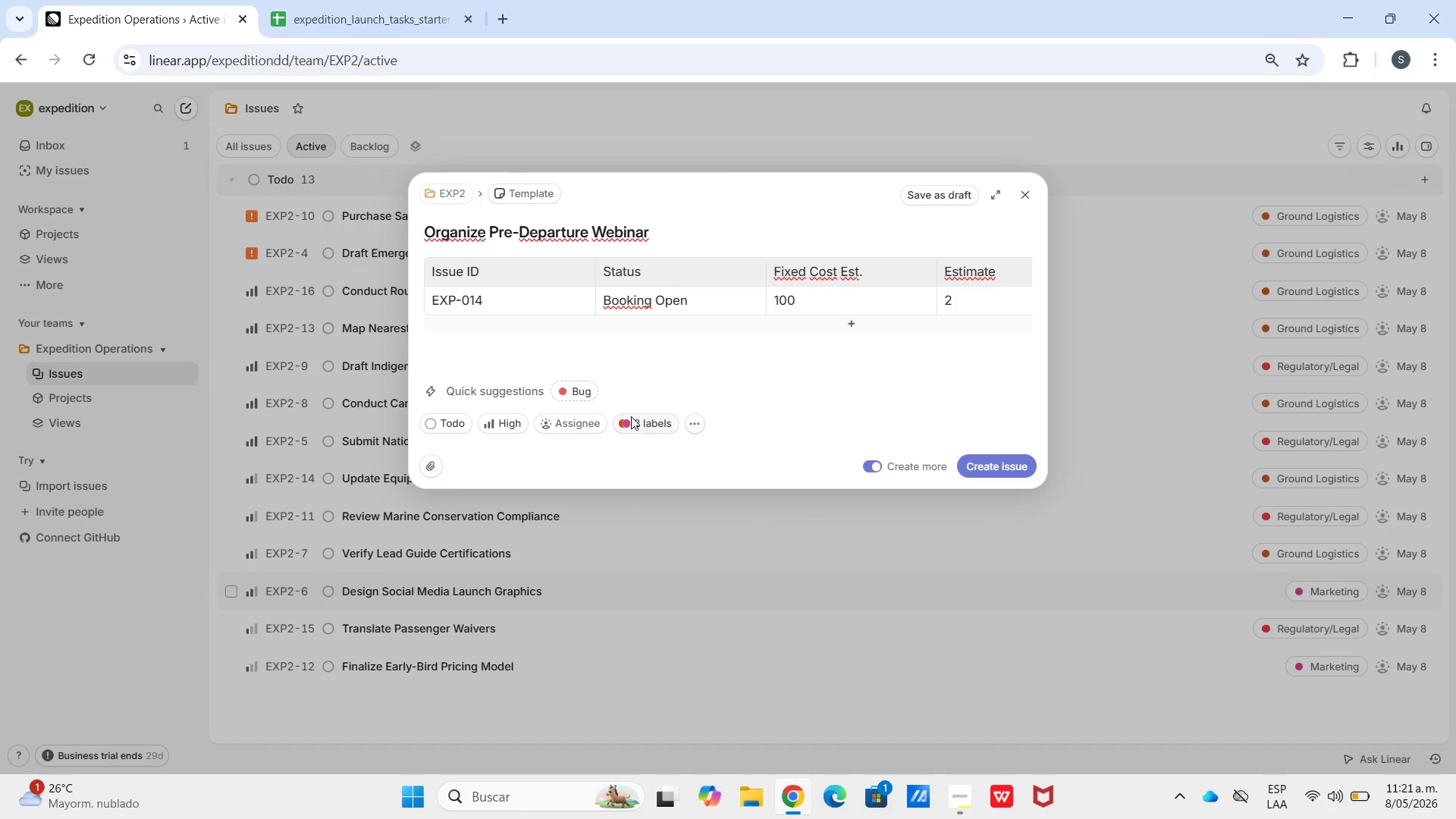 
left_click([631, 416])
 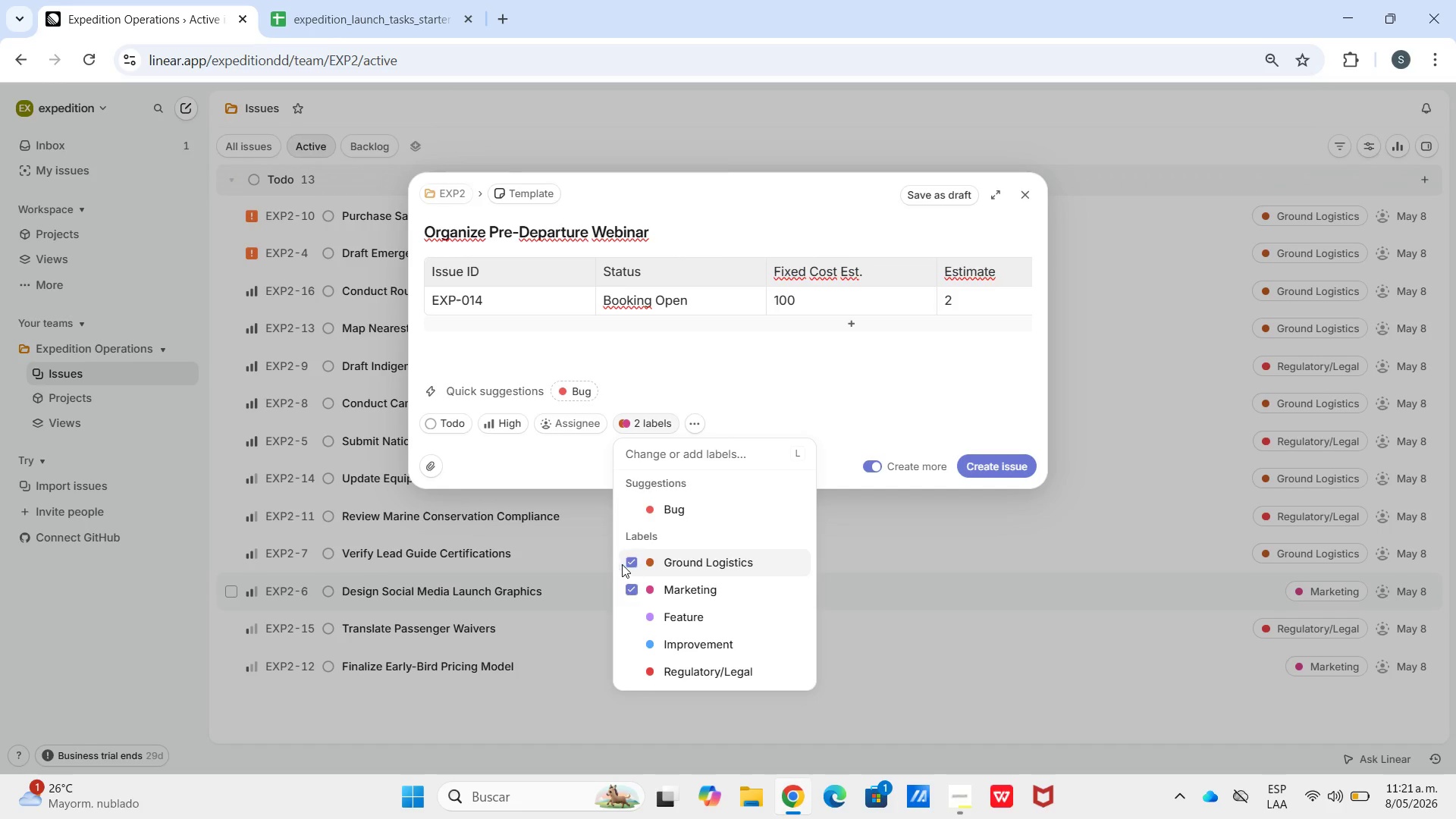 
left_click([622, 564])
 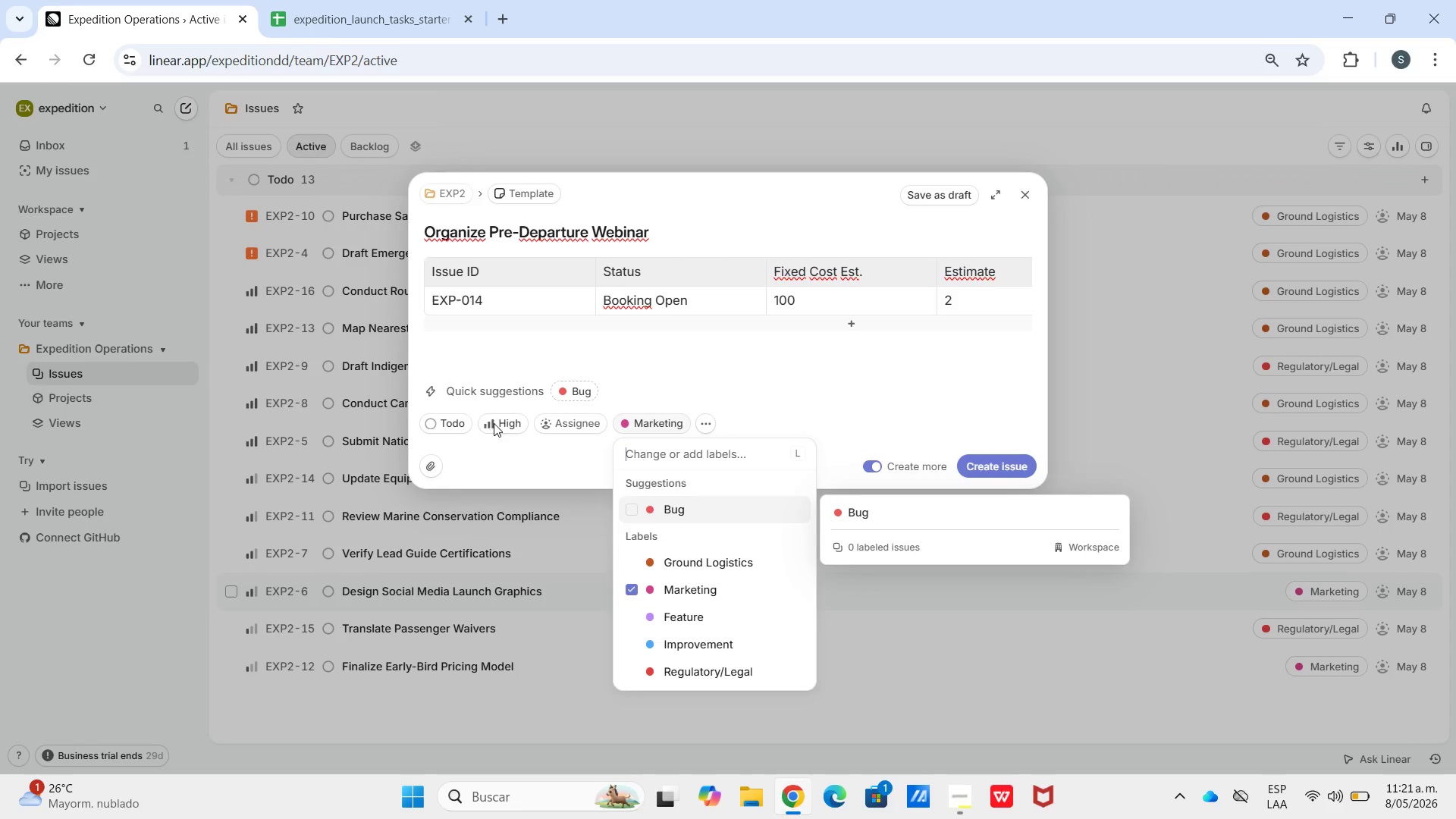 
left_click([505, 425])
 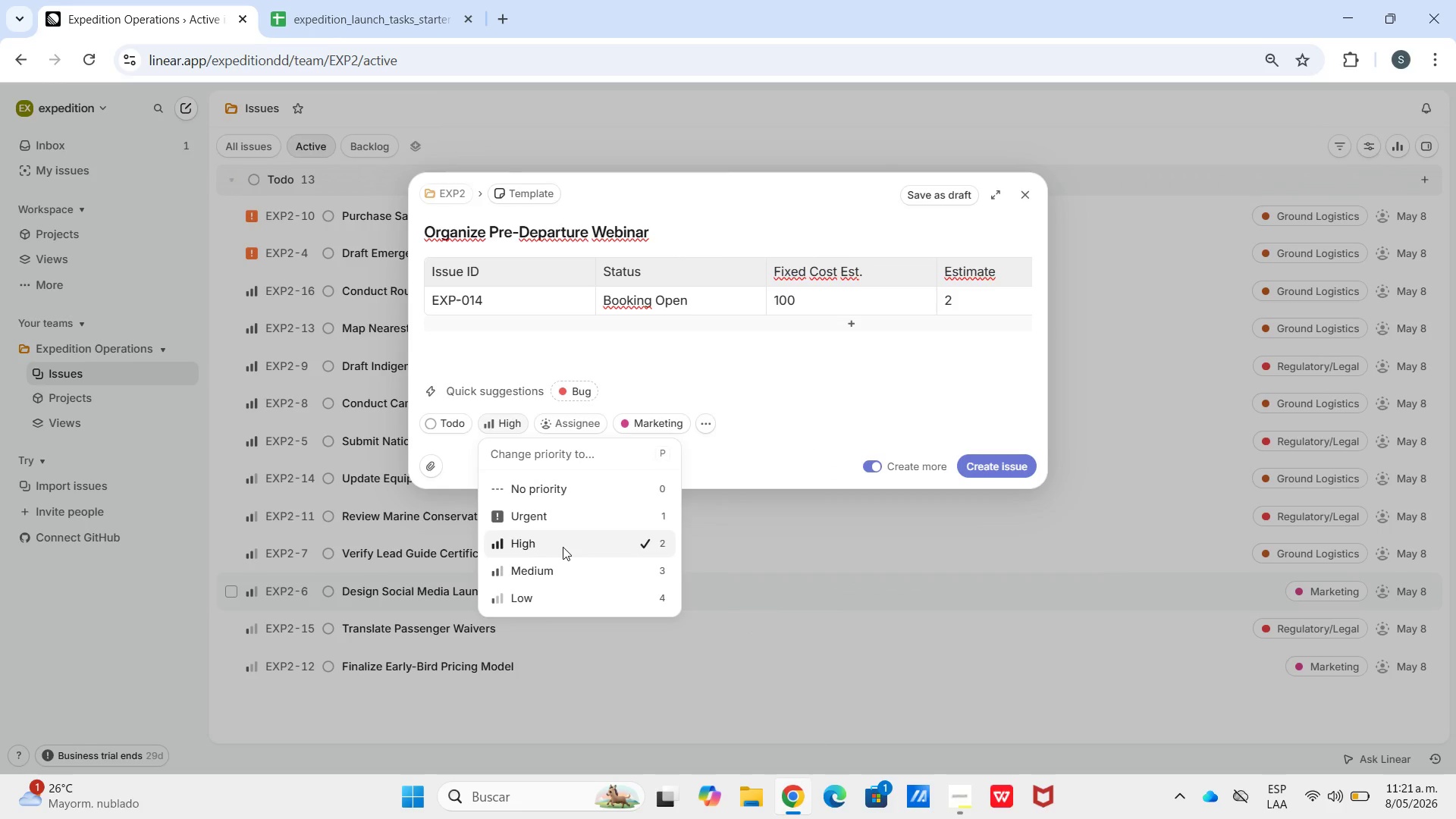 
left_click([567, 576])
 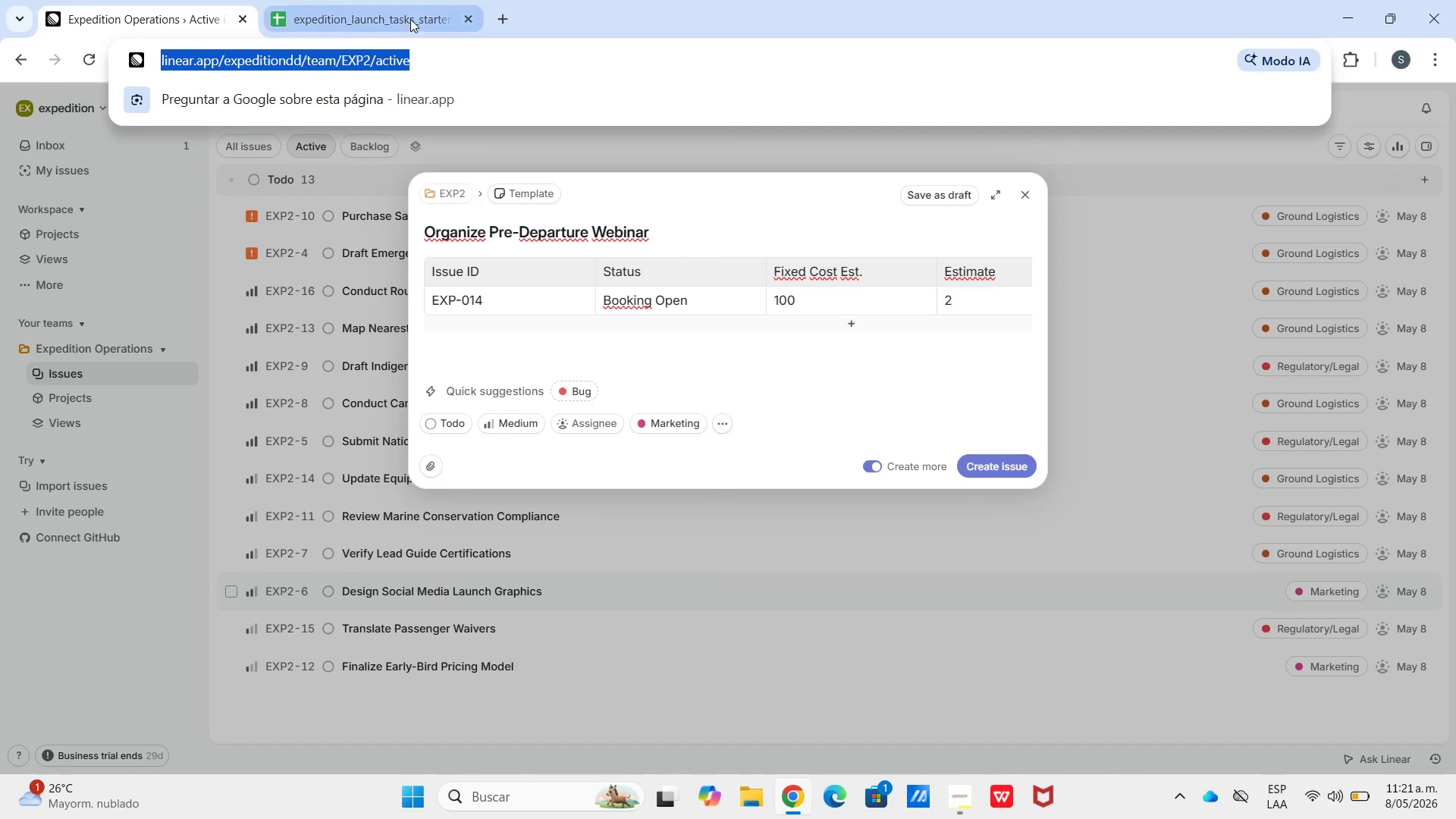 
double_click([410, 19])
 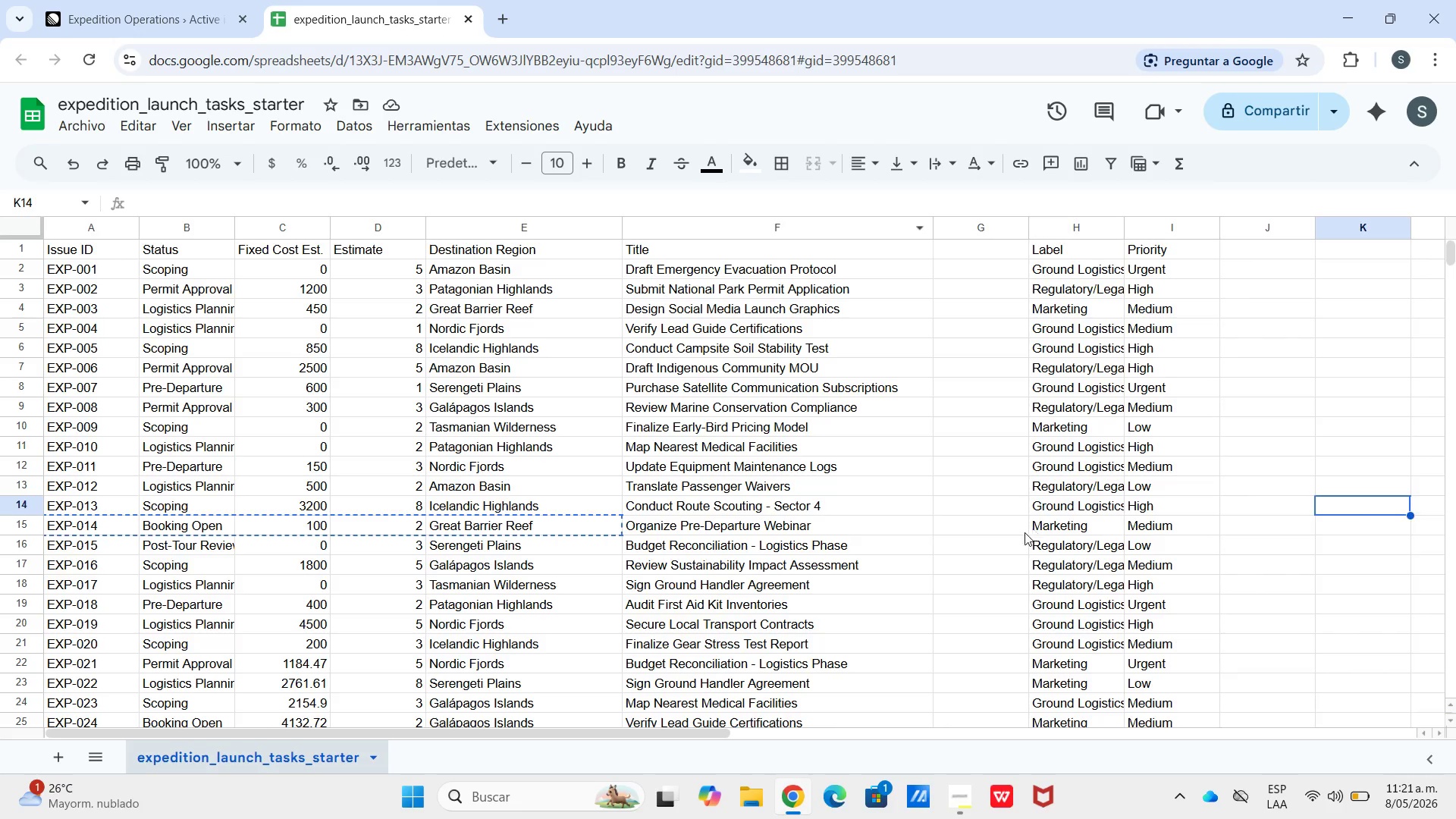 
double_click([1106, 532])
 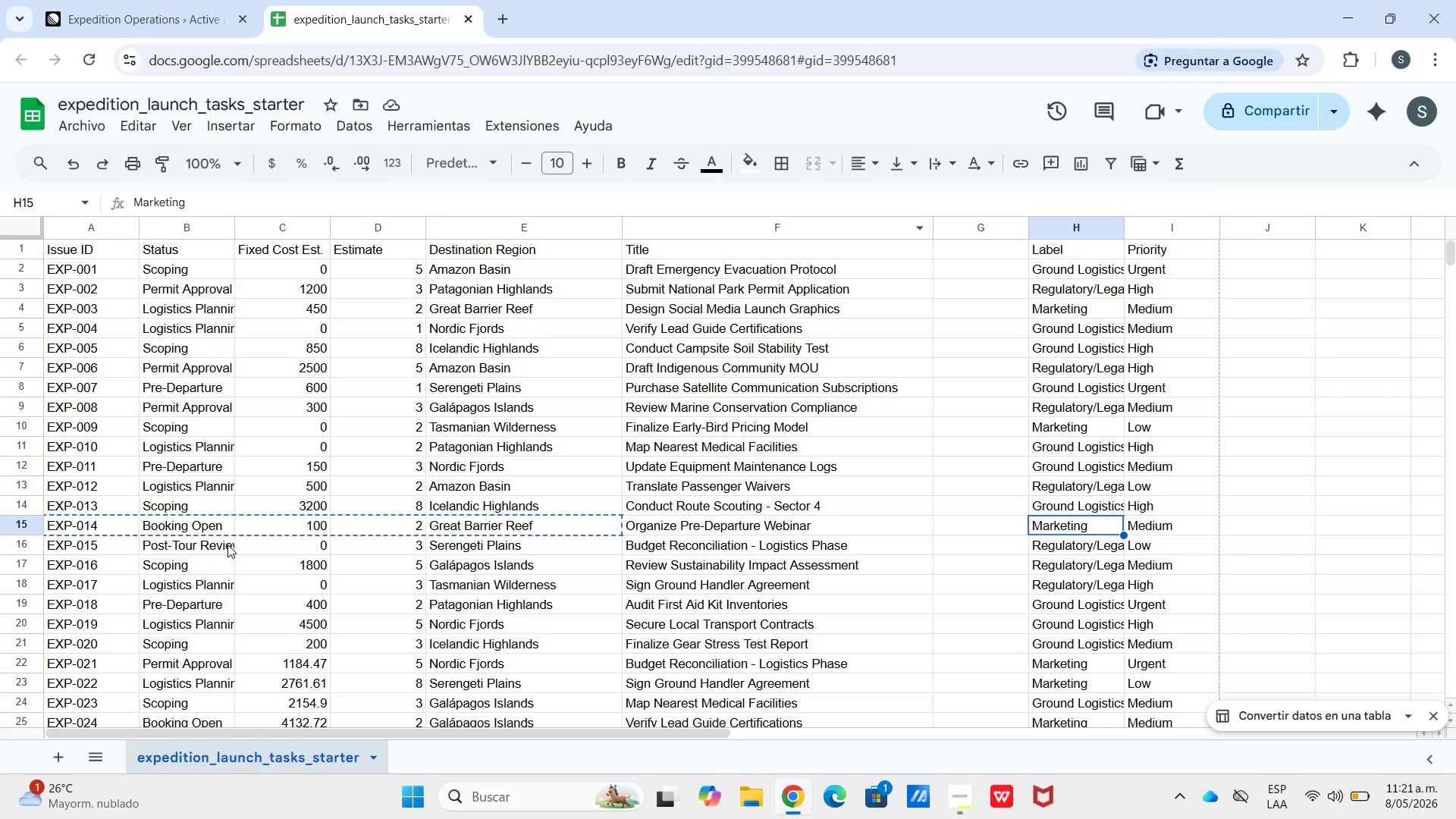 
left_click([201, 544])
 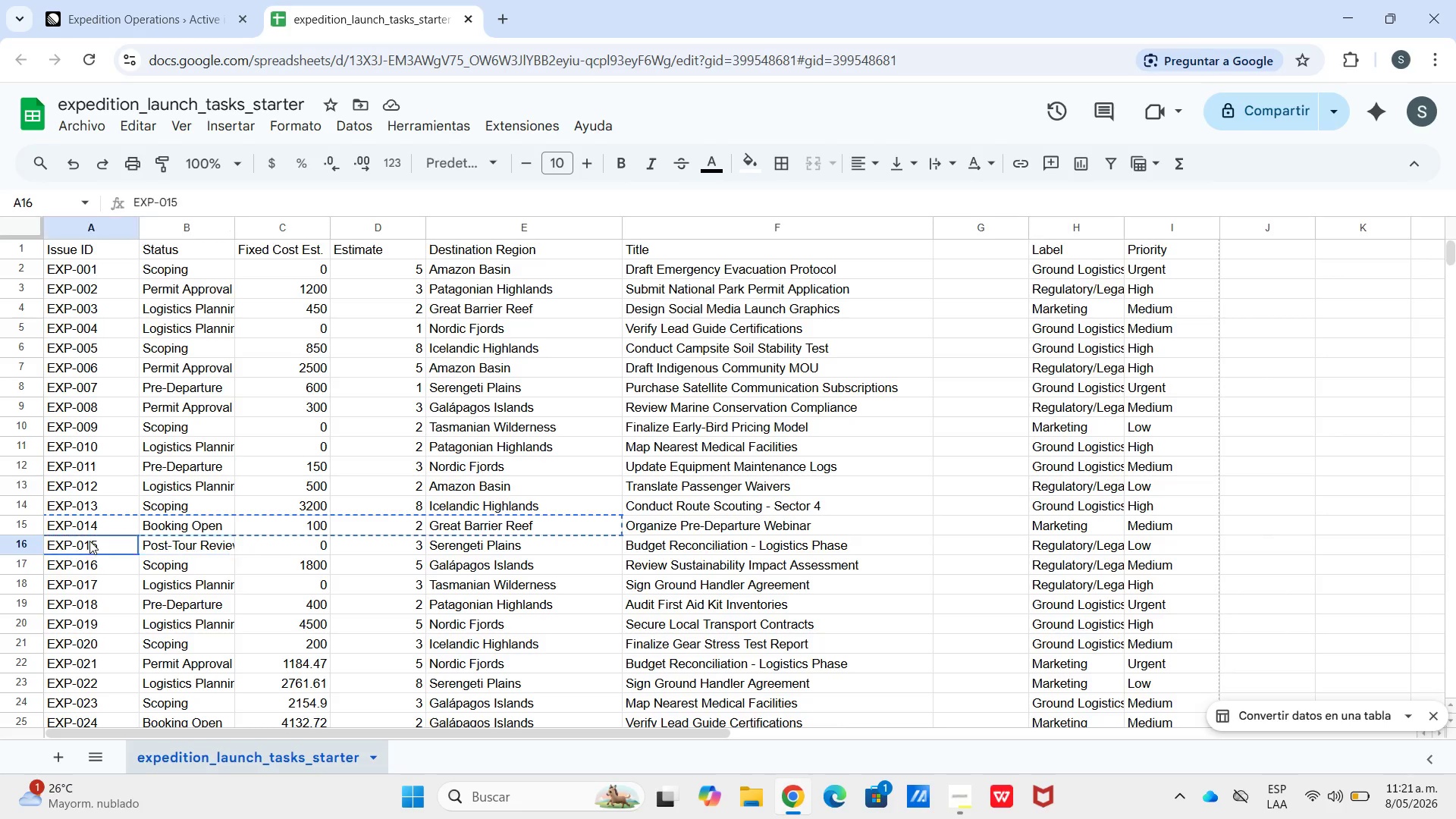 
left_click([89, 541])
 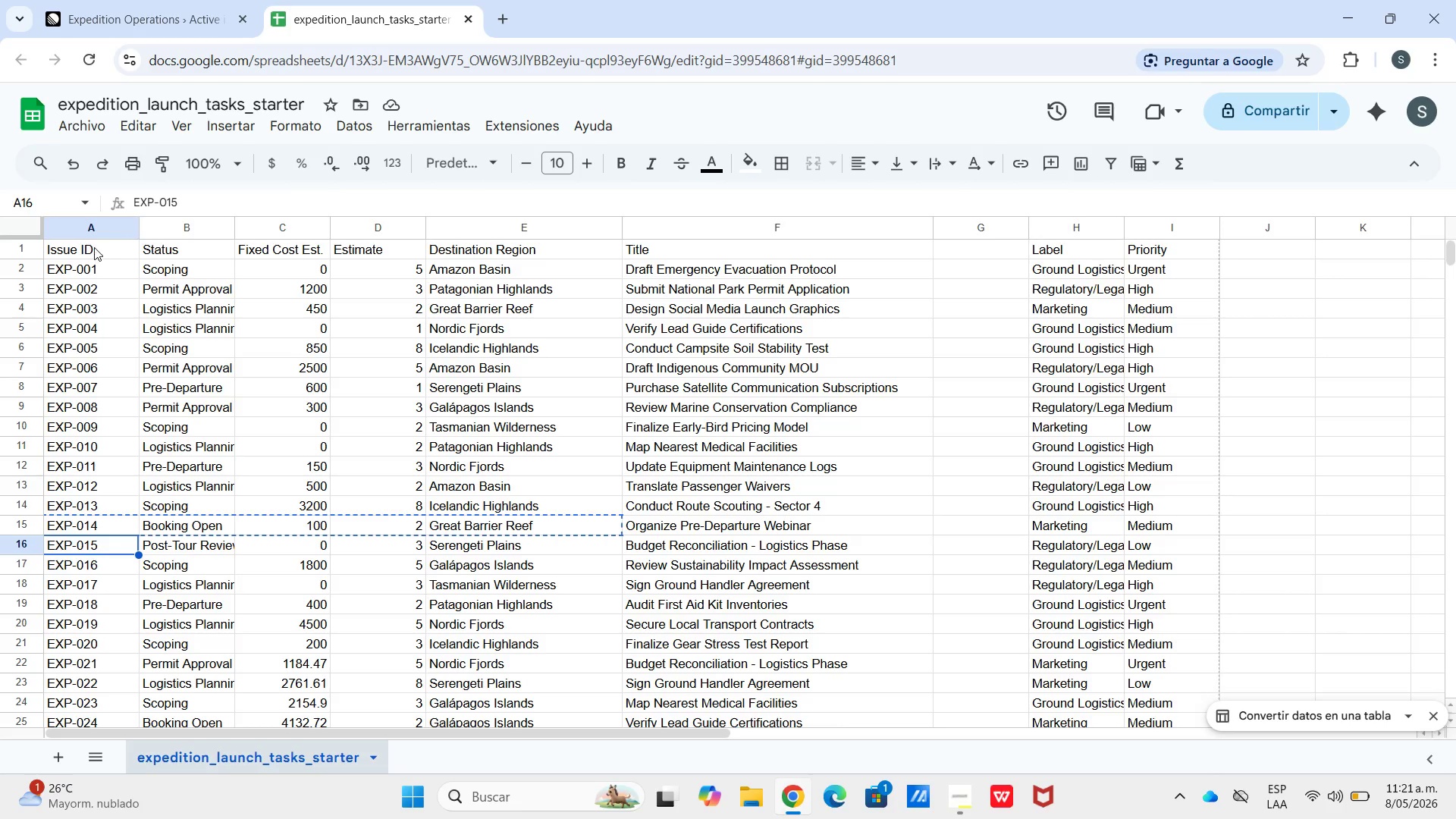 
left_click_drag(start_coordinate=[94, 247], to_coordinate=[385, 250])
 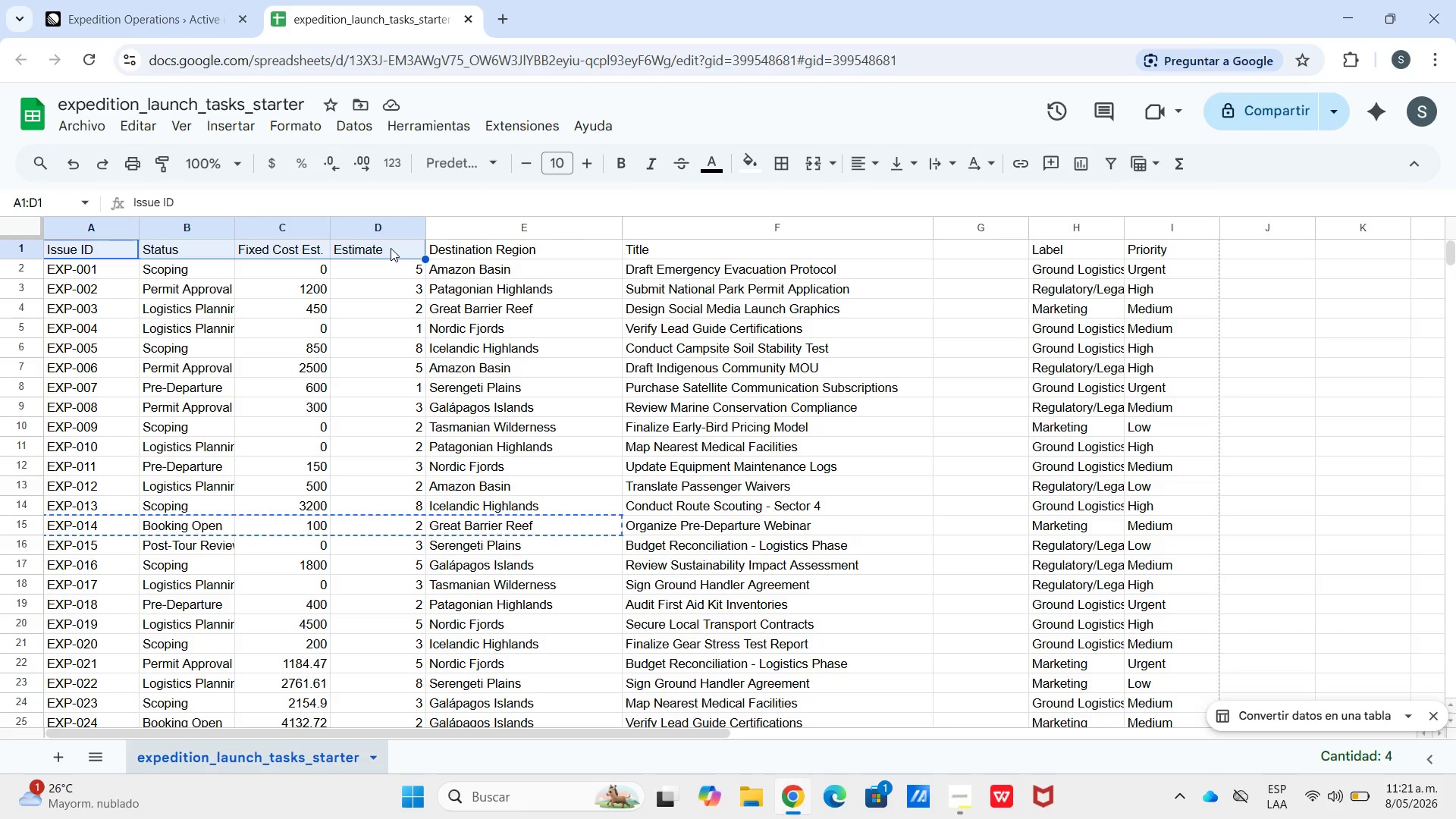 
key(Control+C)
 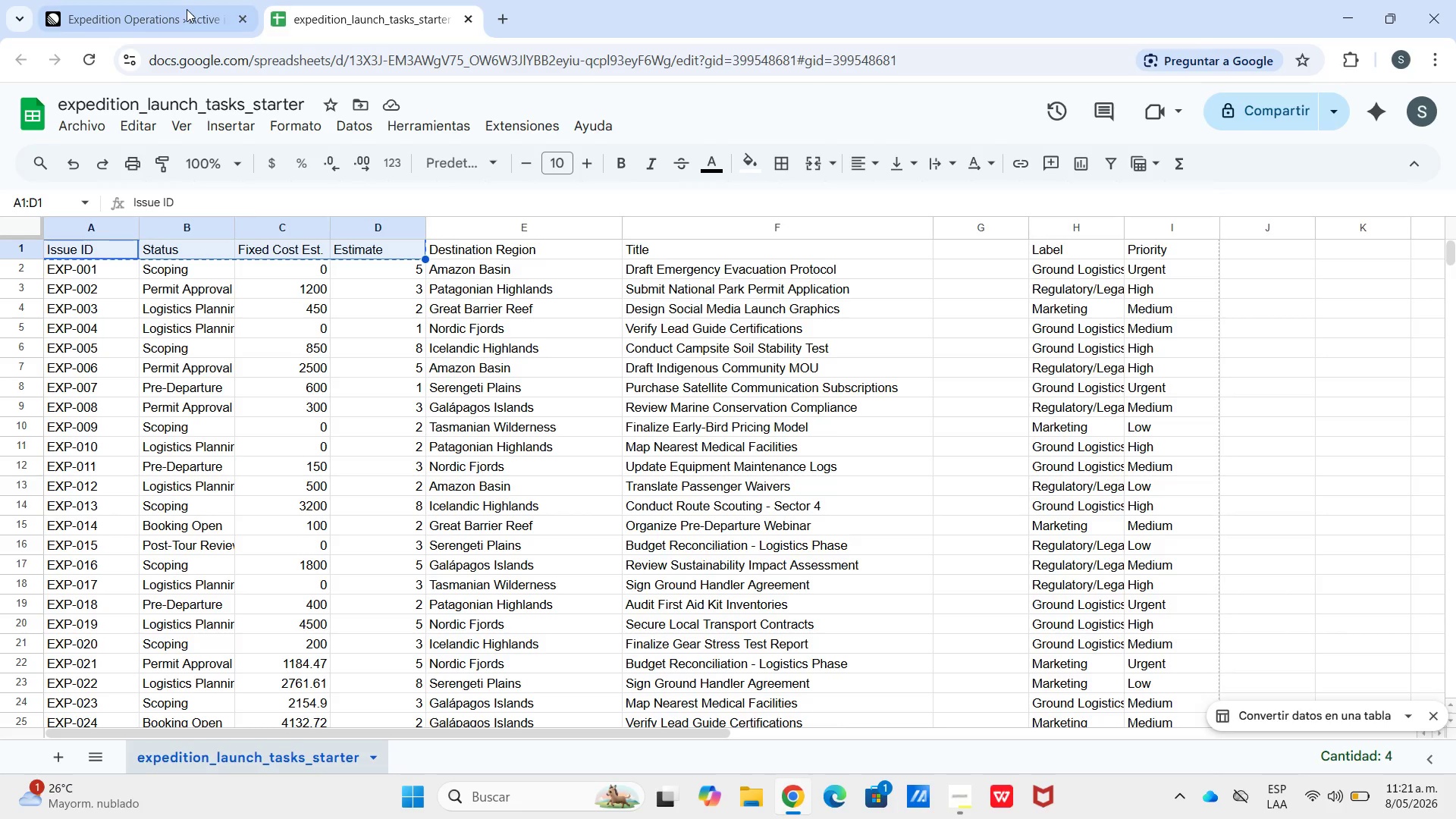 
left_click([180, 7])
 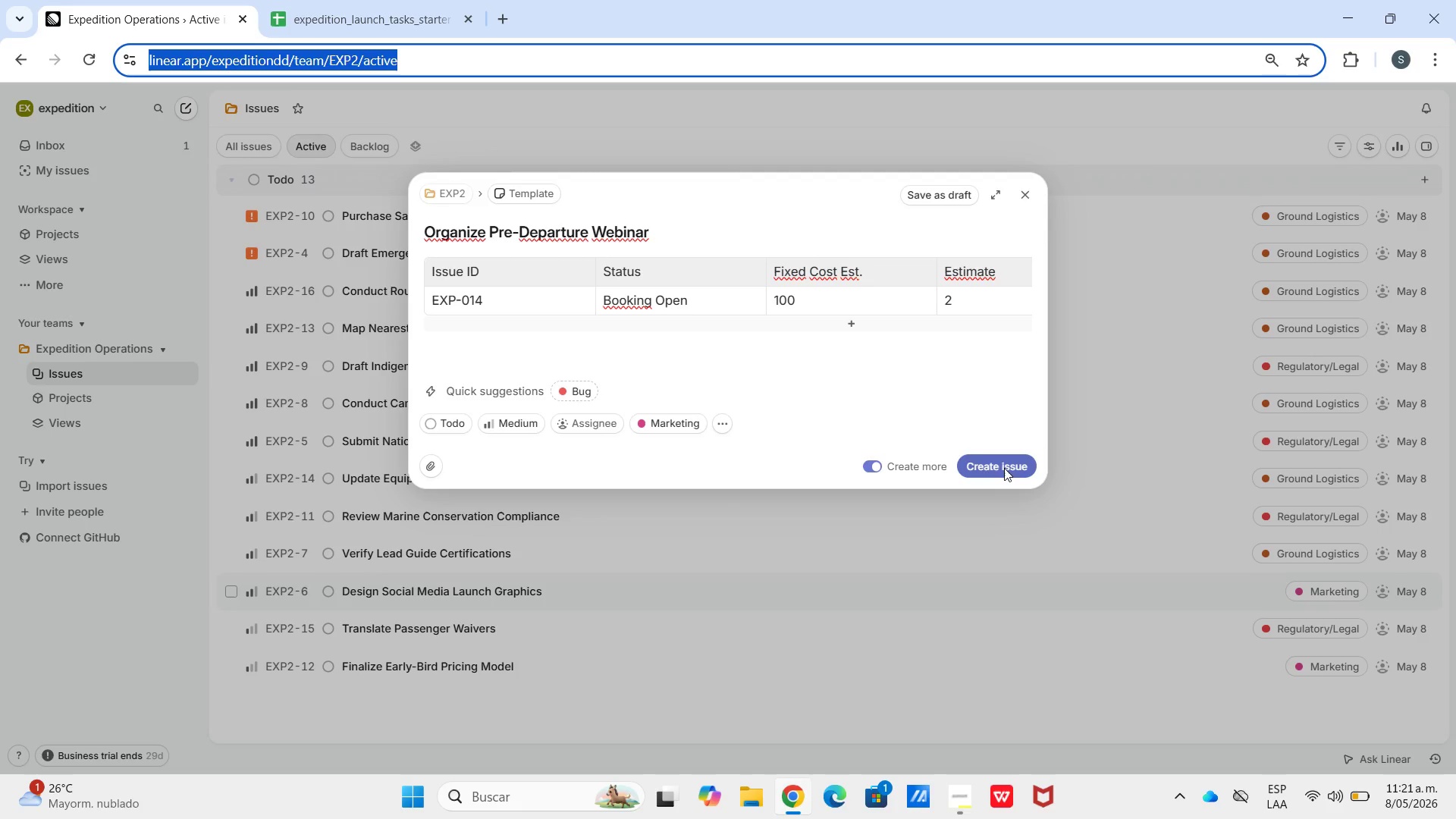 
left_click([993, 463])
 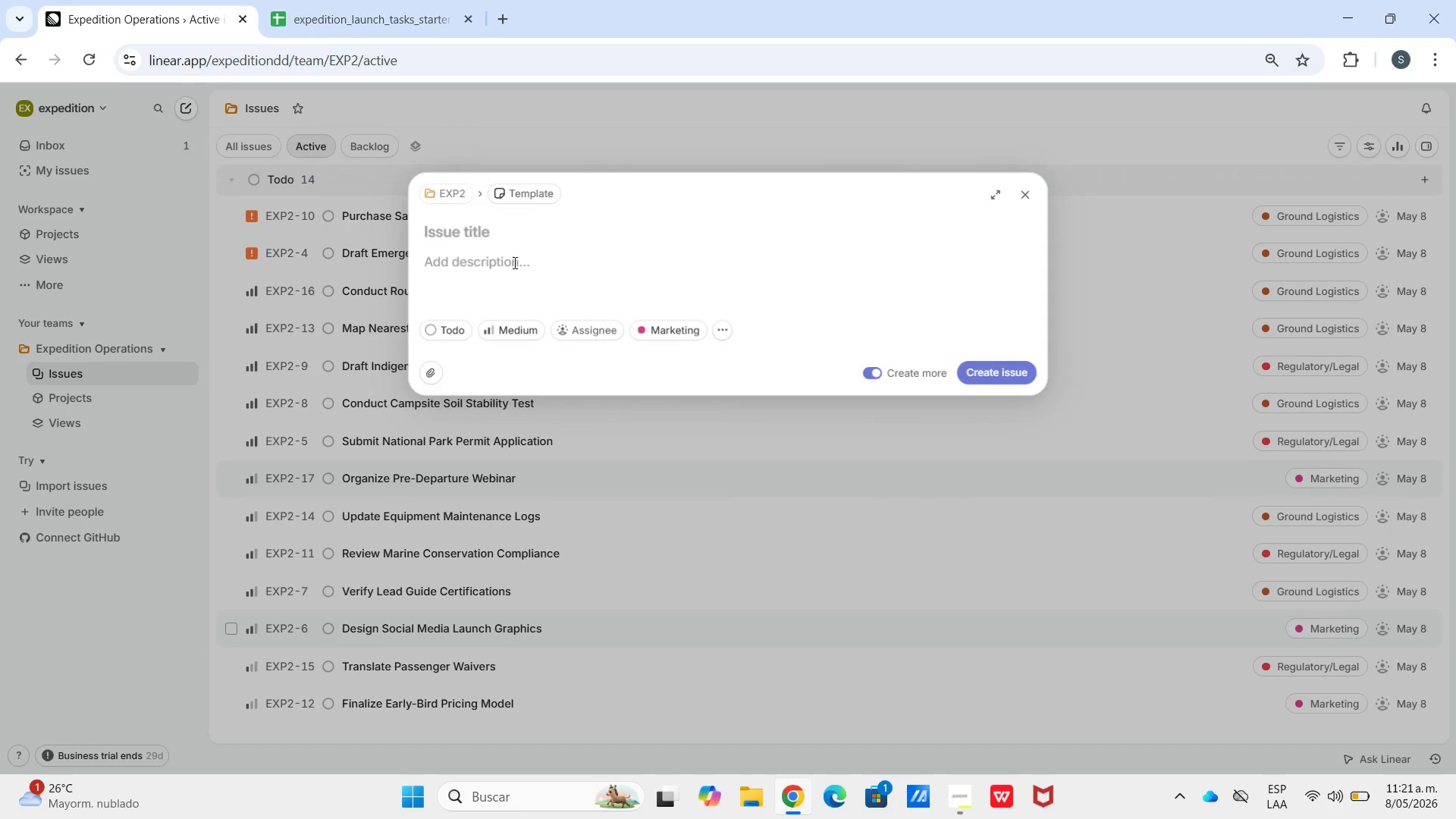 
left_click([513, 262])
 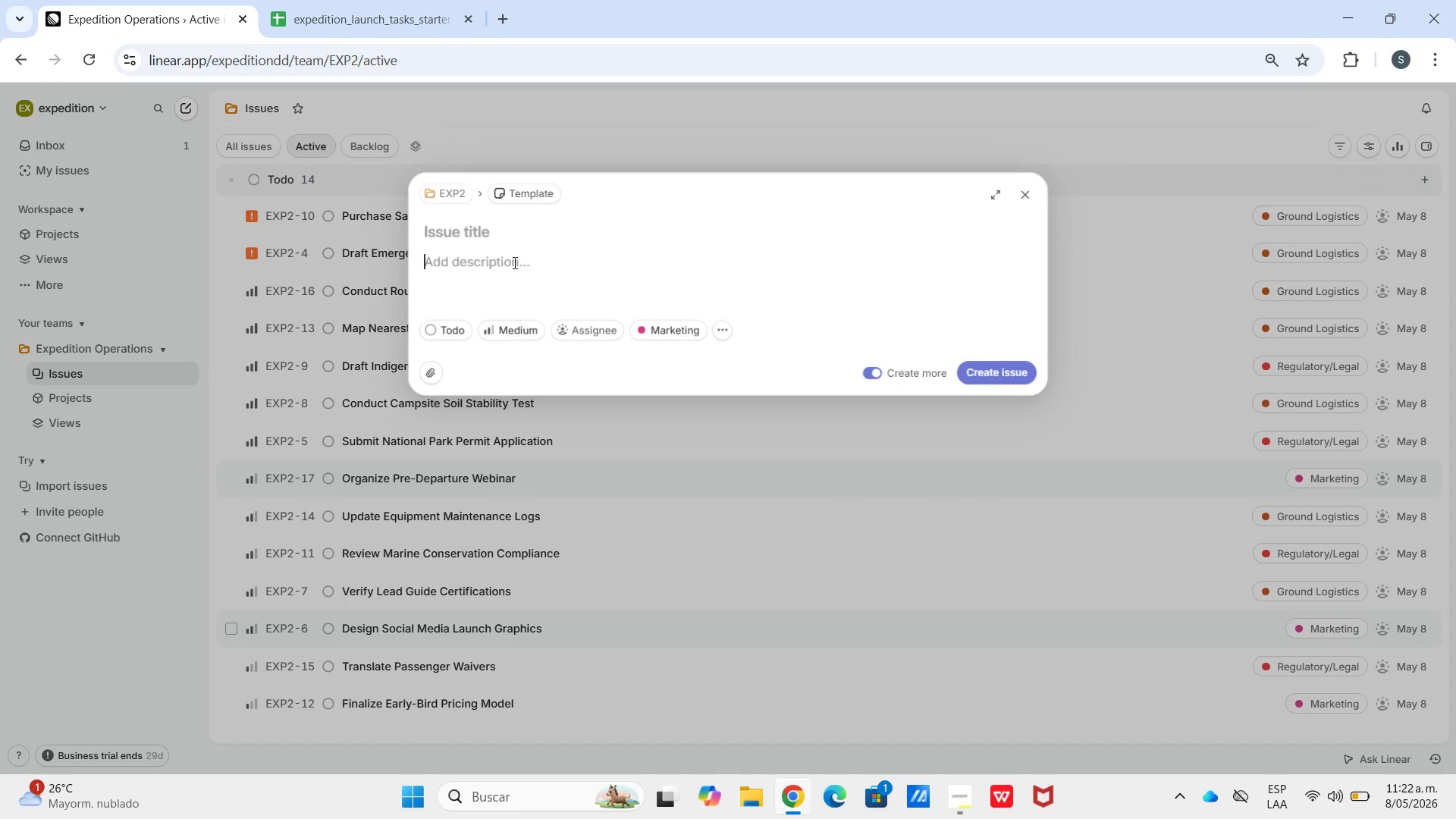 
key(Control+V)
 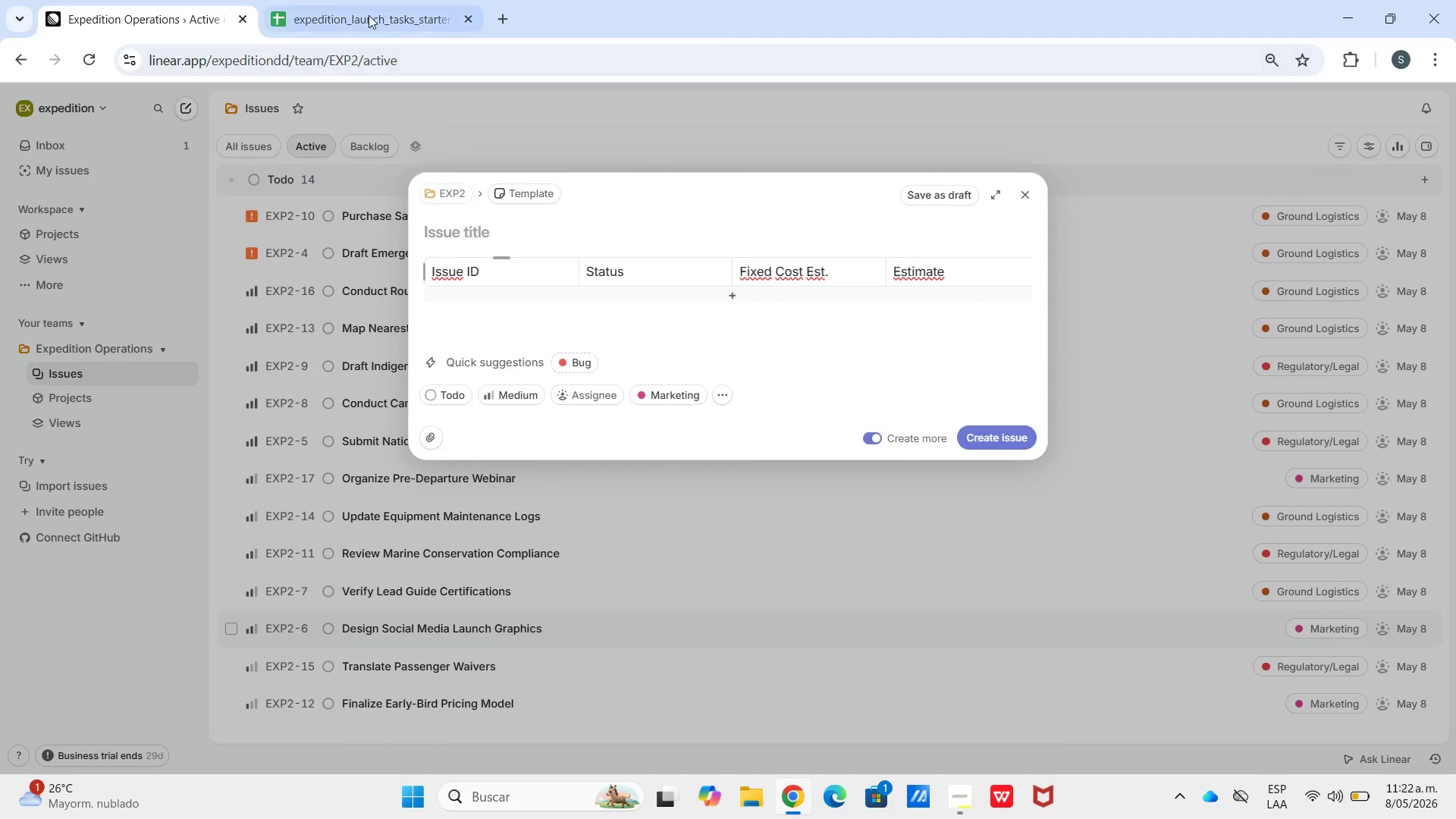 
left_click([366, 13])
 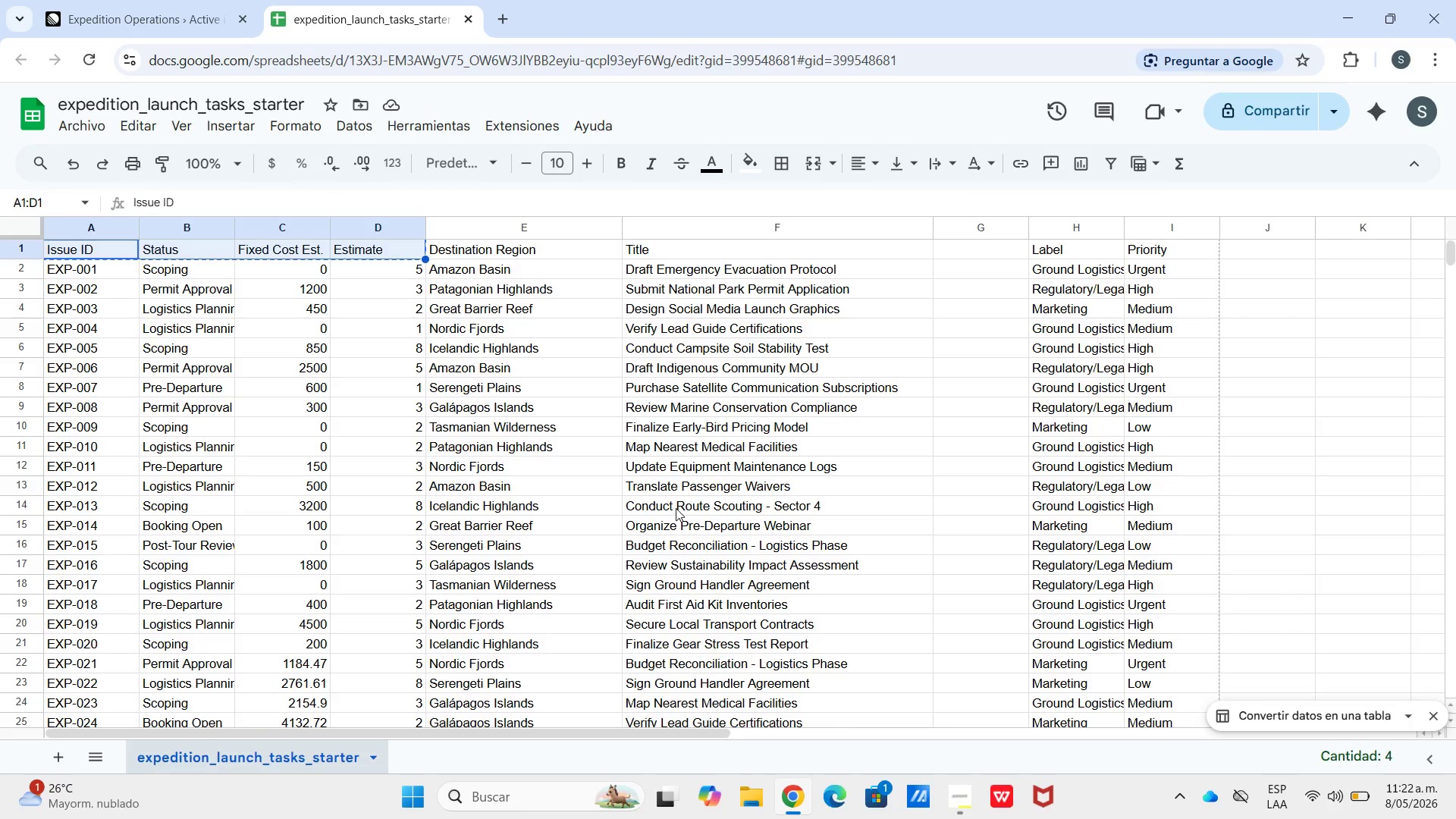 
left_click([675, 509])
 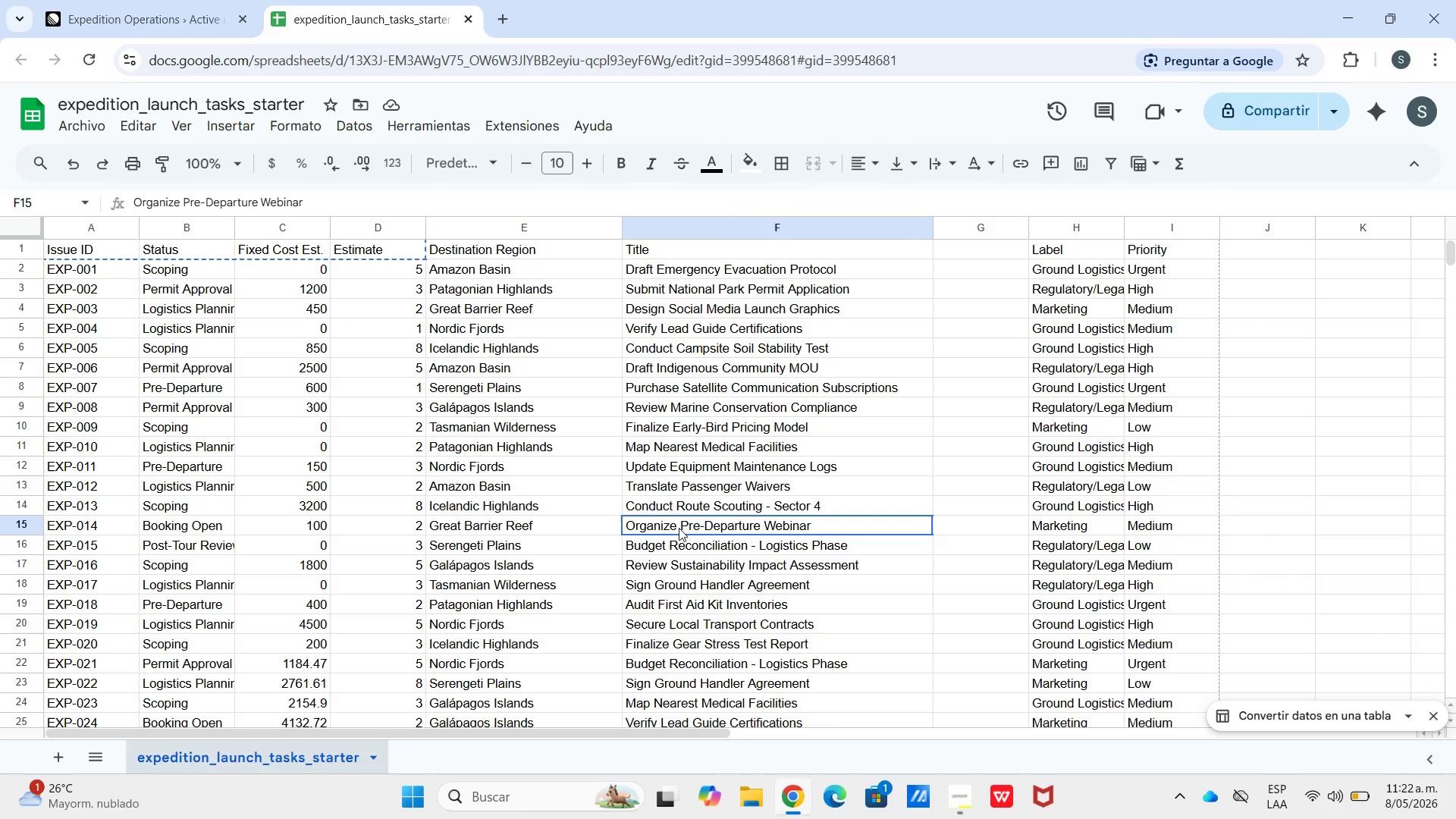 
left_click([679, 528])
 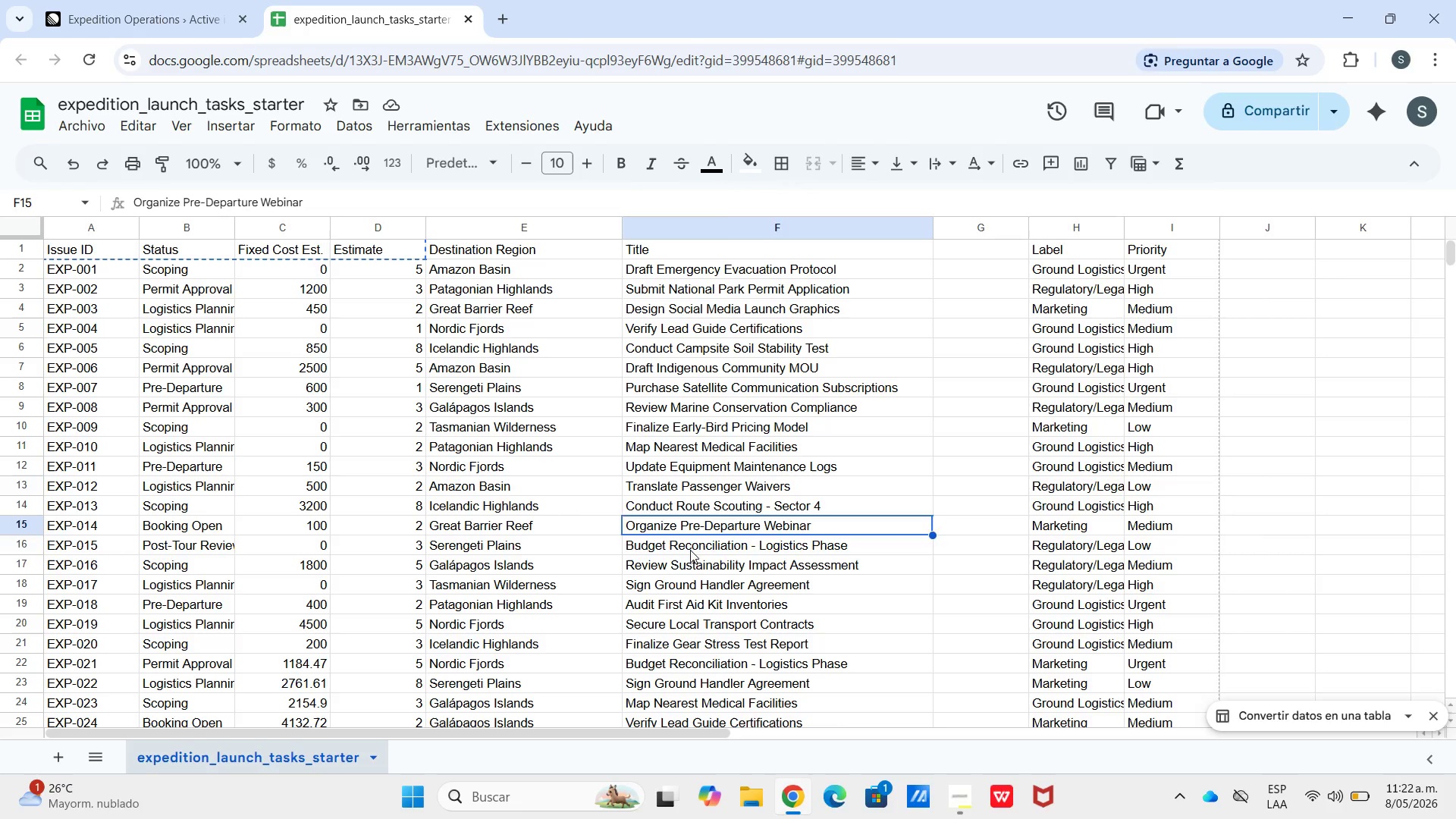 
left_click([690, 551])
 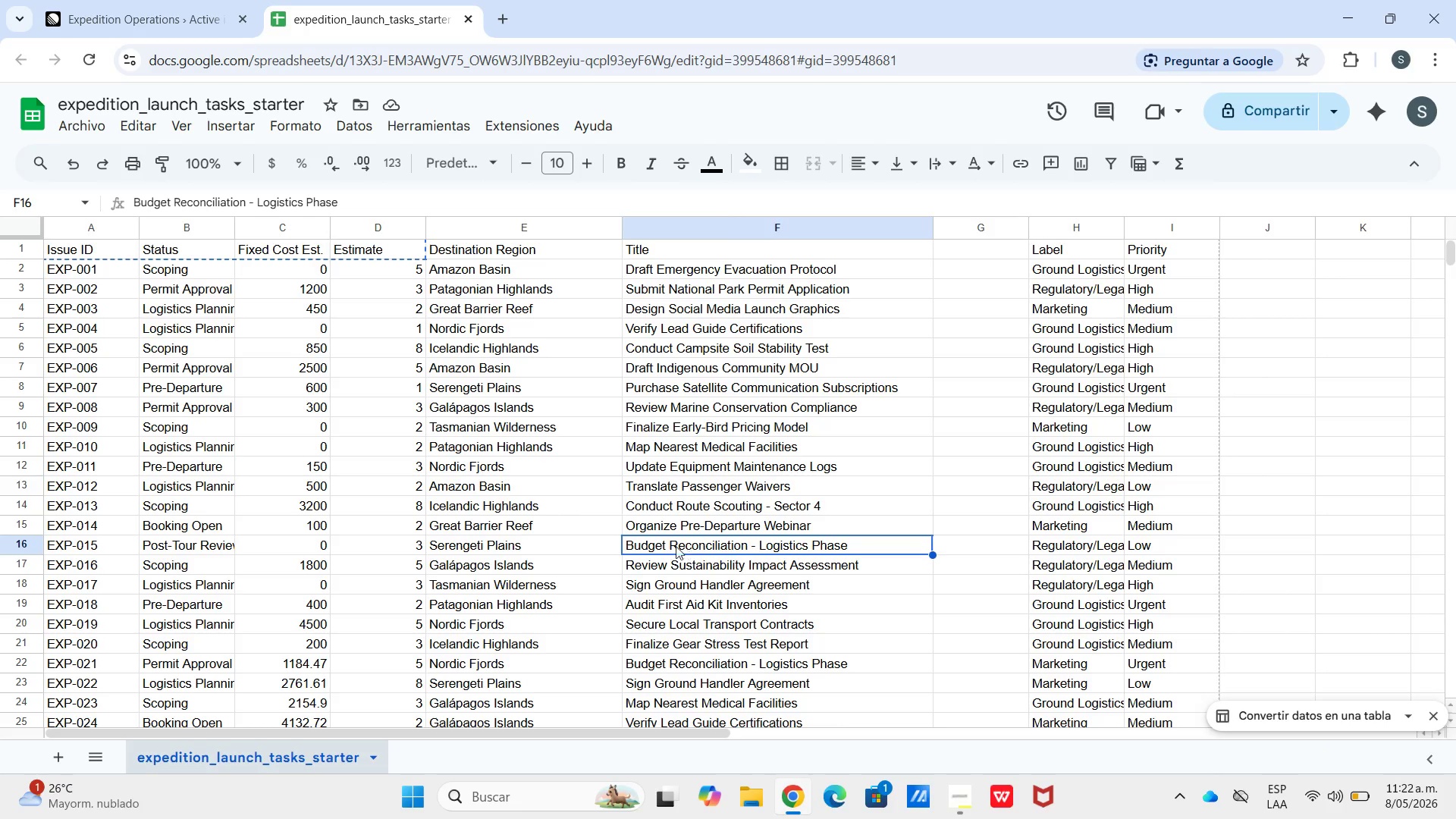 
key(Control+C)
 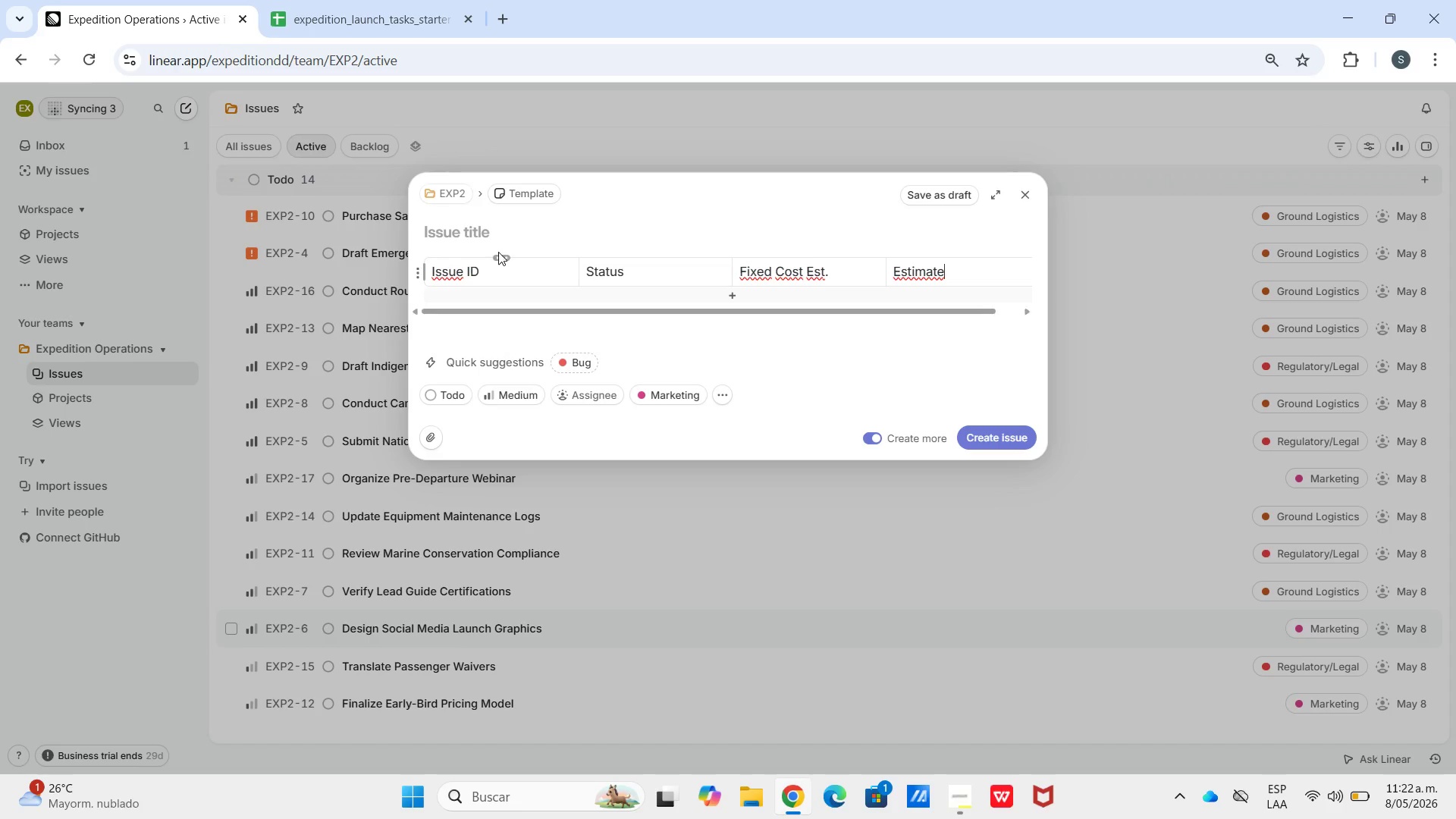 
left_click([488, 239])
 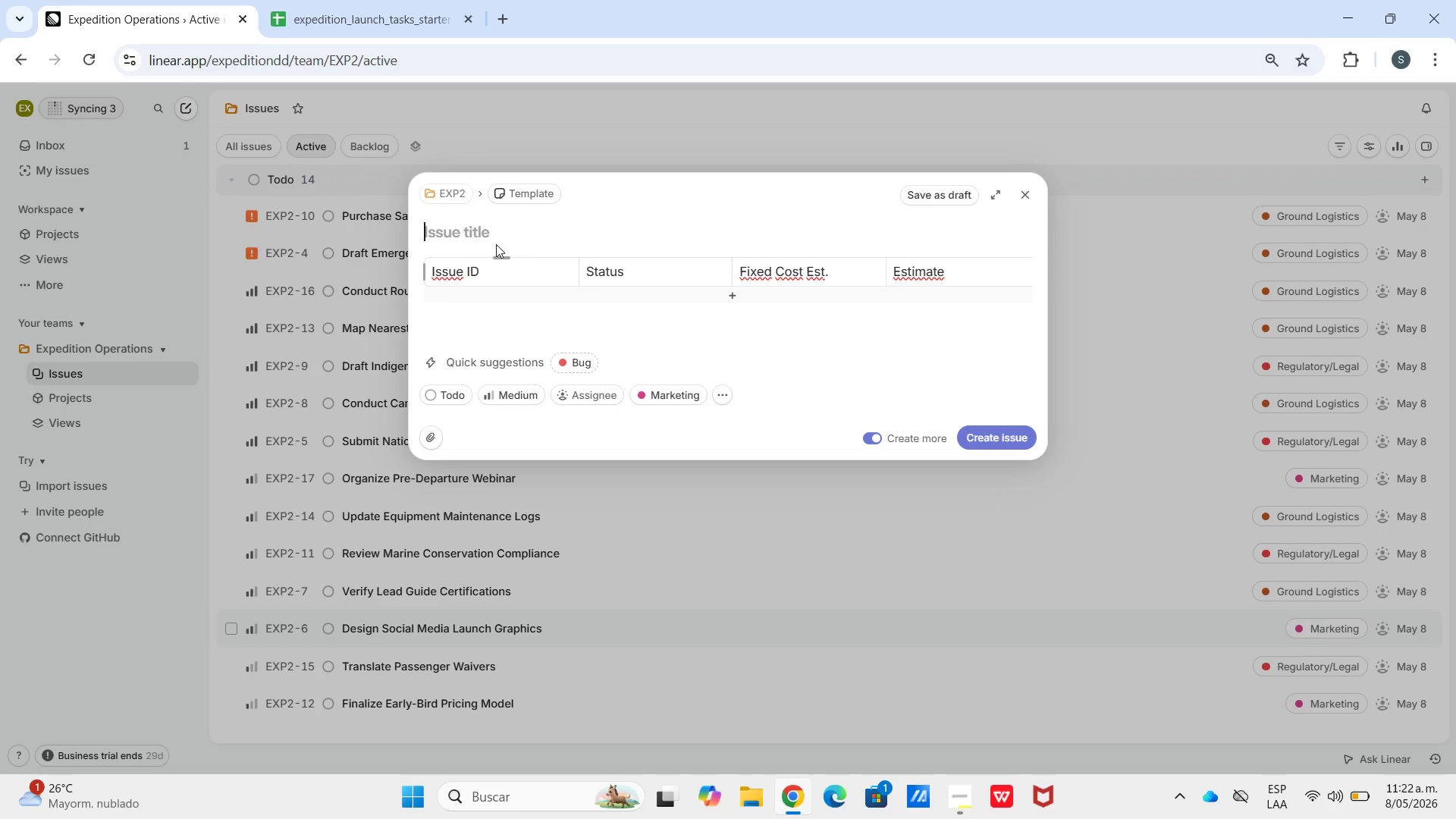 
key(Control+V)
 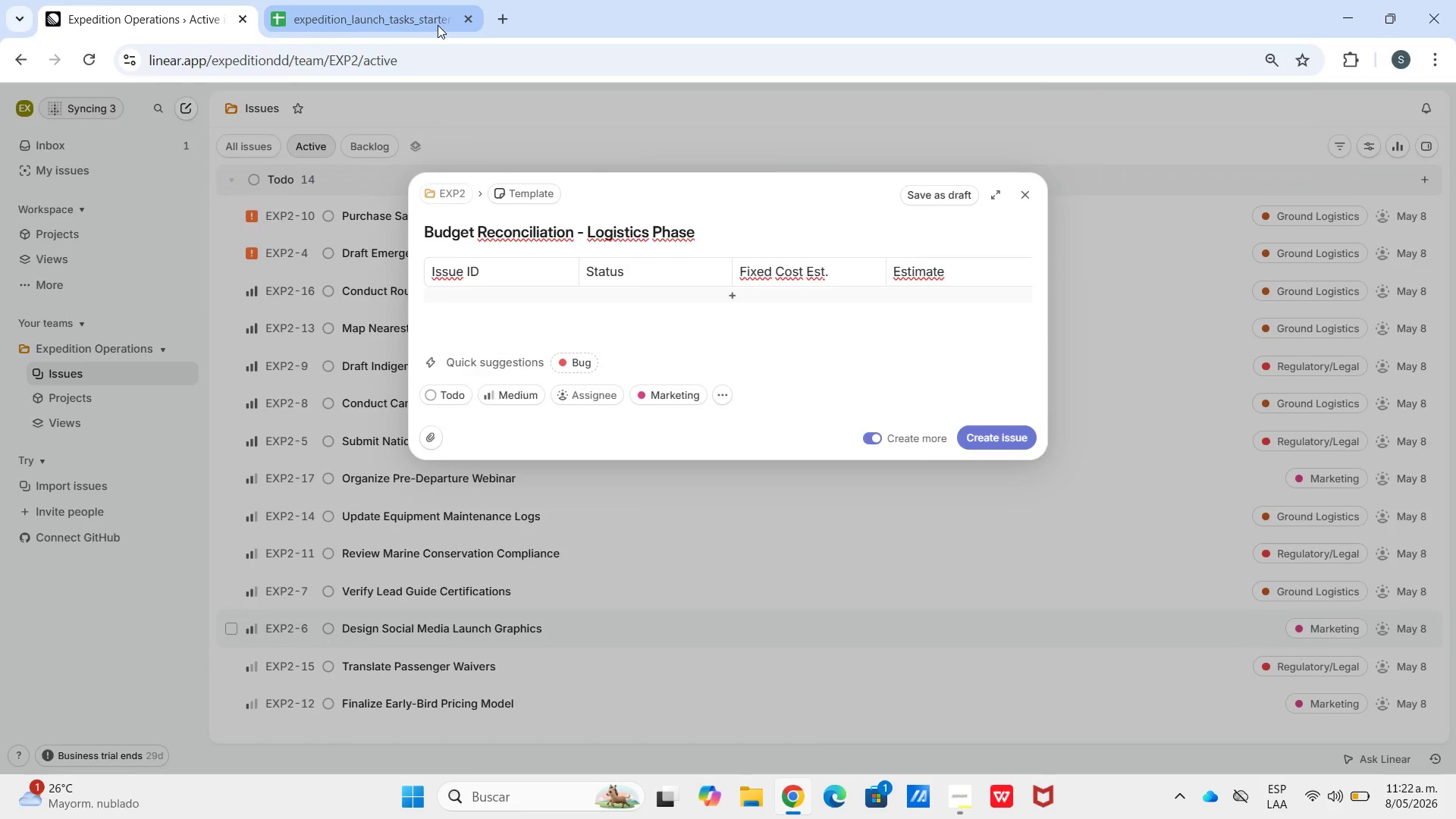 
left_click([438, 25])
 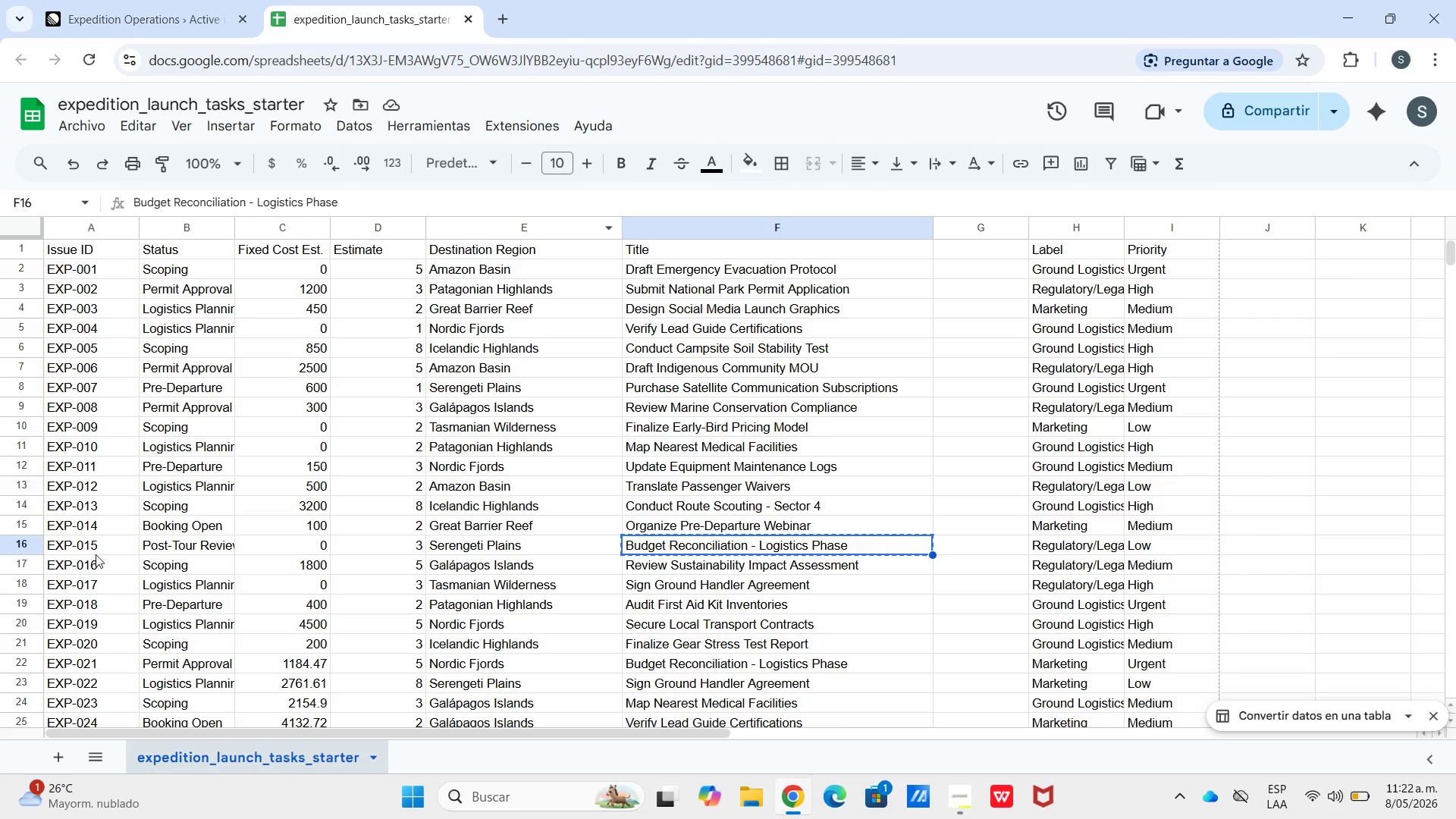 
left_click_drag(start_coordinate=[86, 542], to_coordinate=[443, 549])
 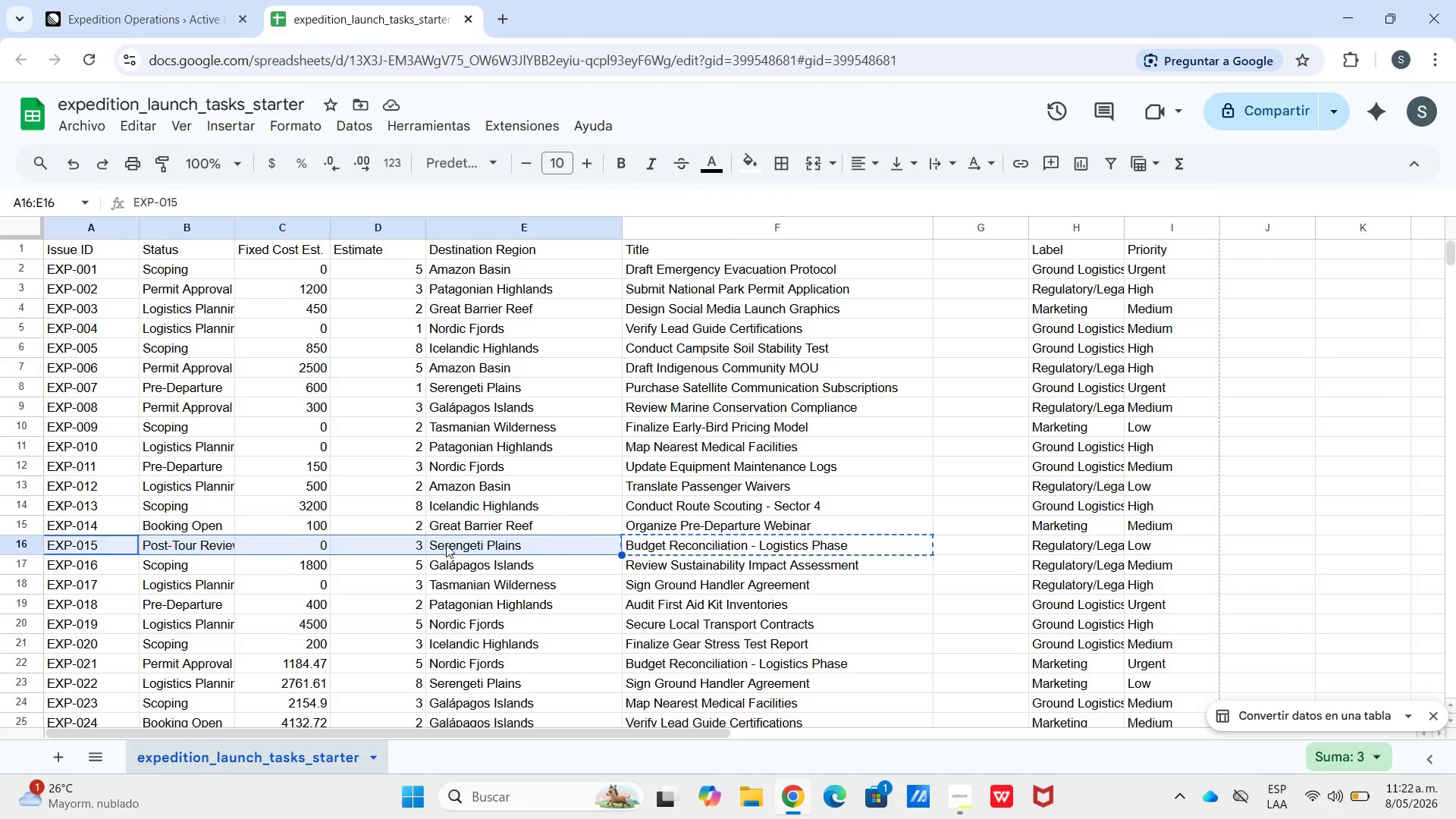 
key(Control+C)
 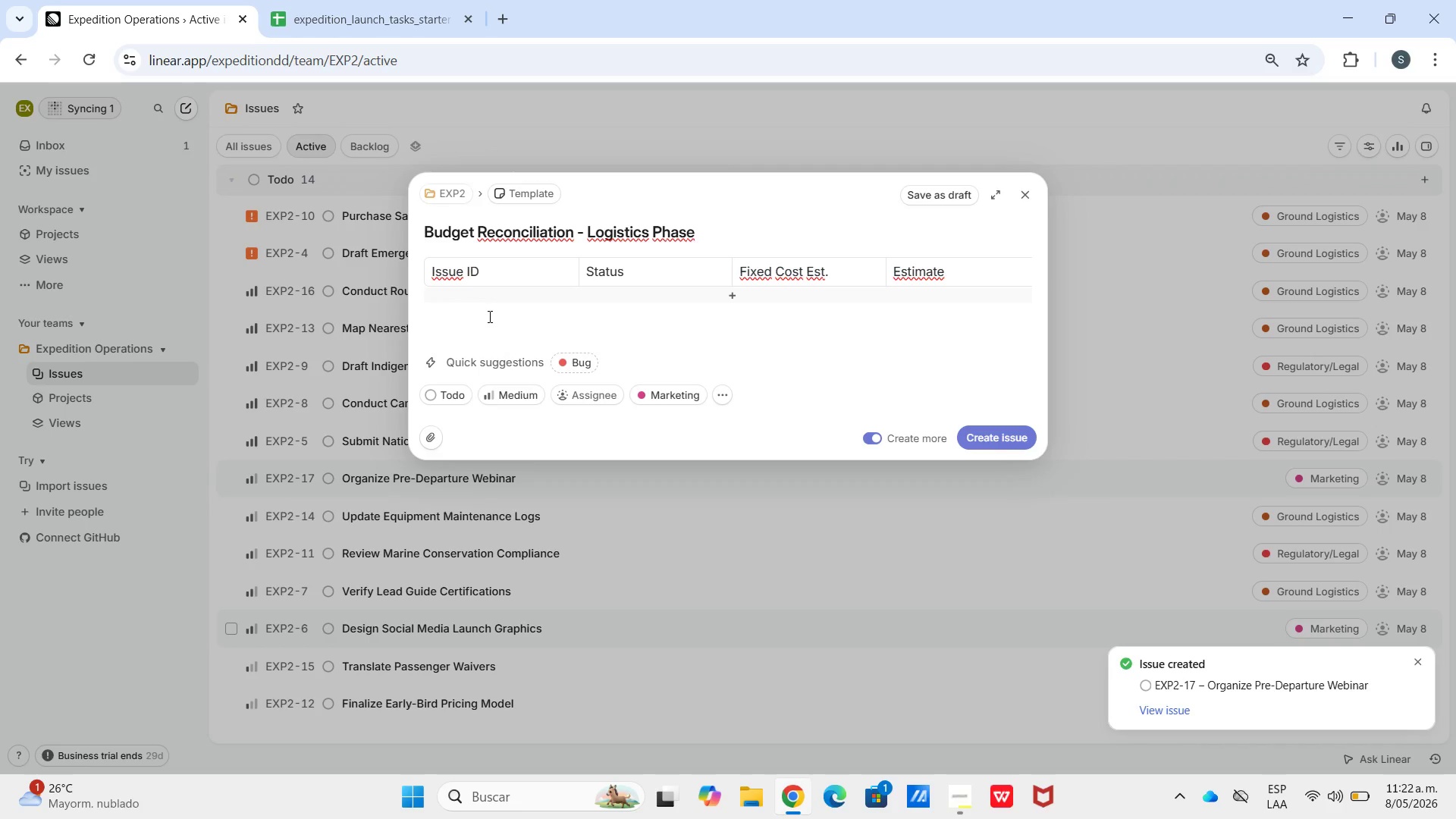 
left_click([486, 299])
 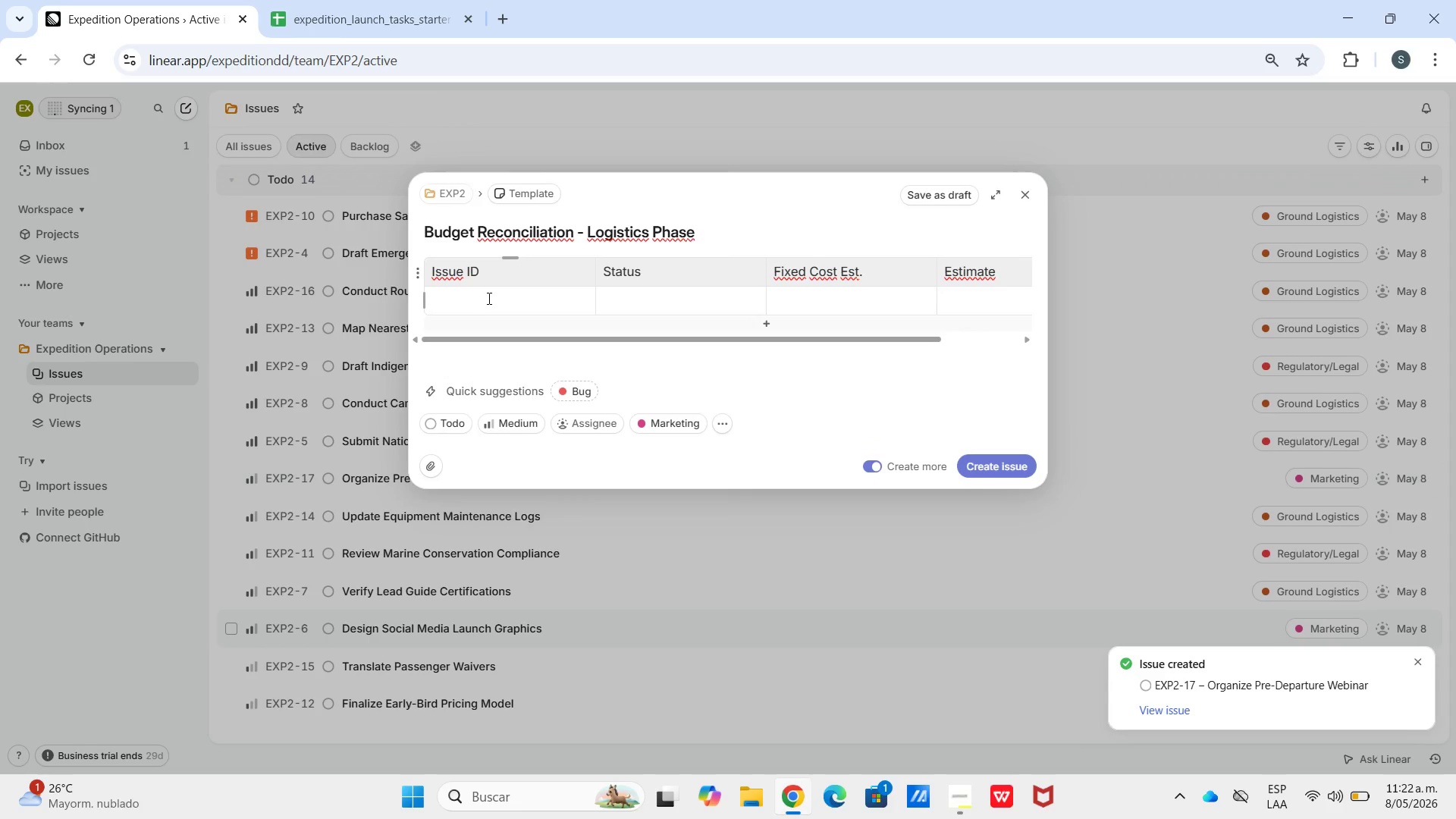 
key(Control+C)
 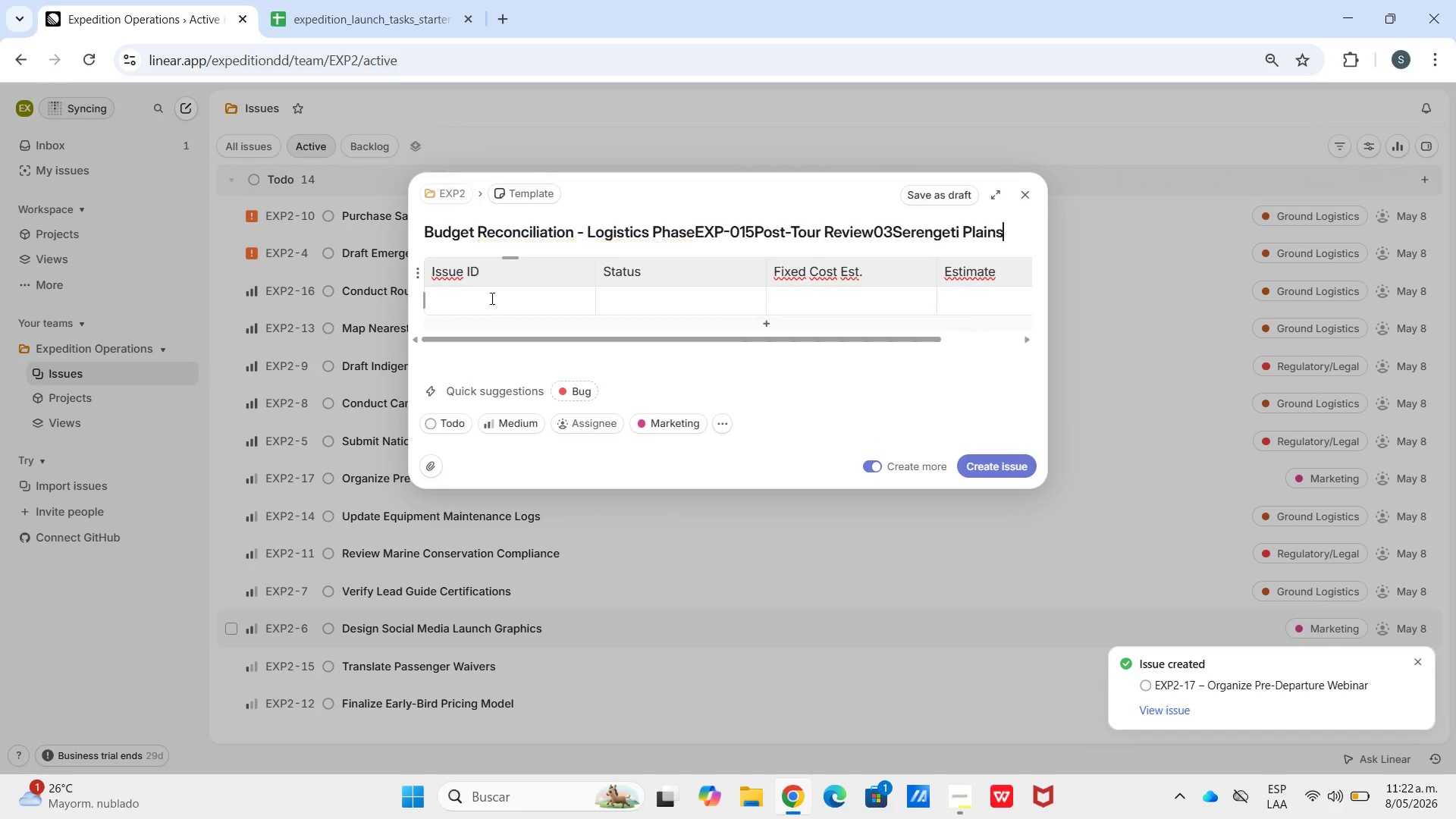 
key(Control+V)
 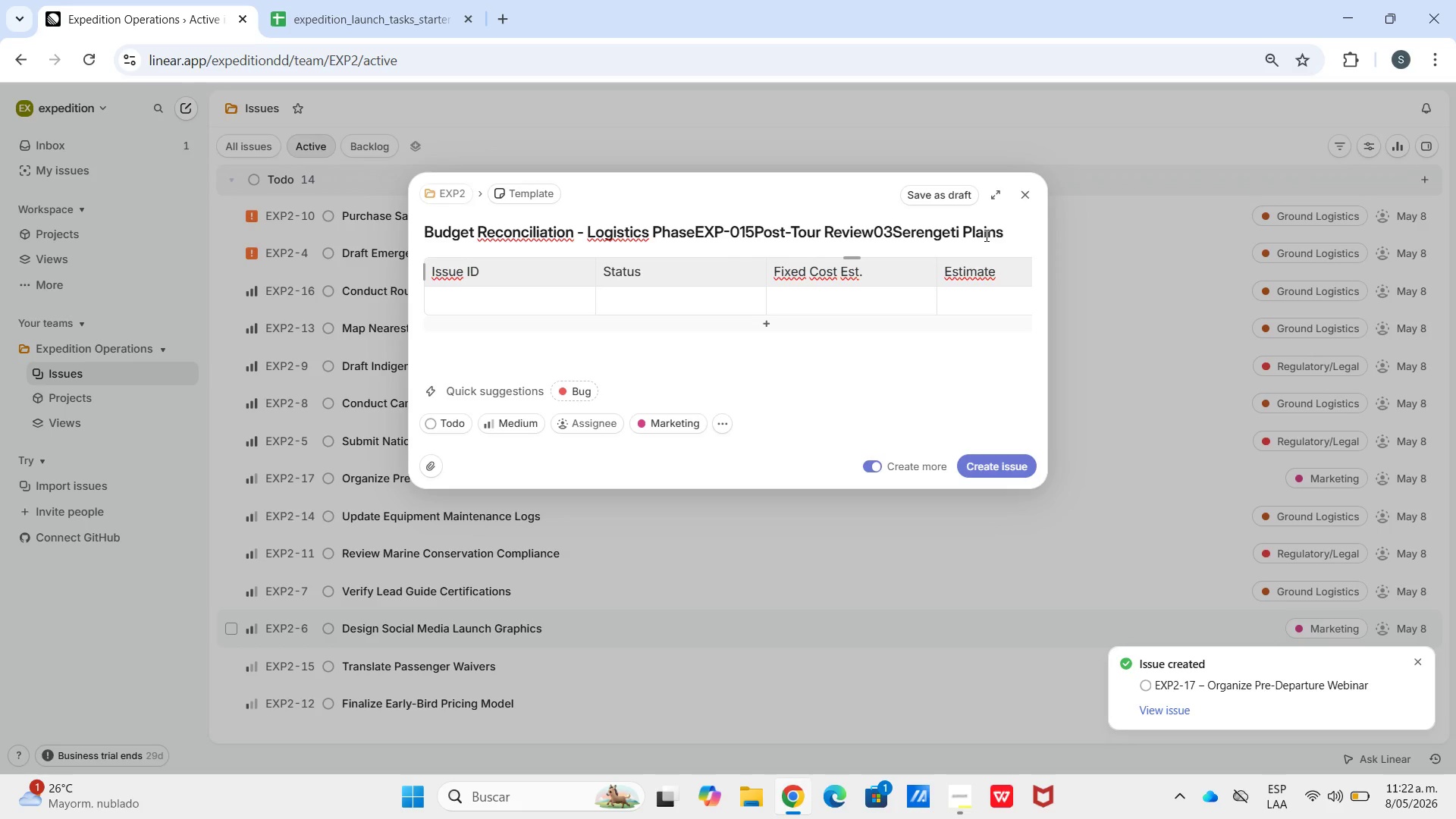 
left_click_drag(start_coordinate=[1010, 234], to_coordinate=[678, 234])
 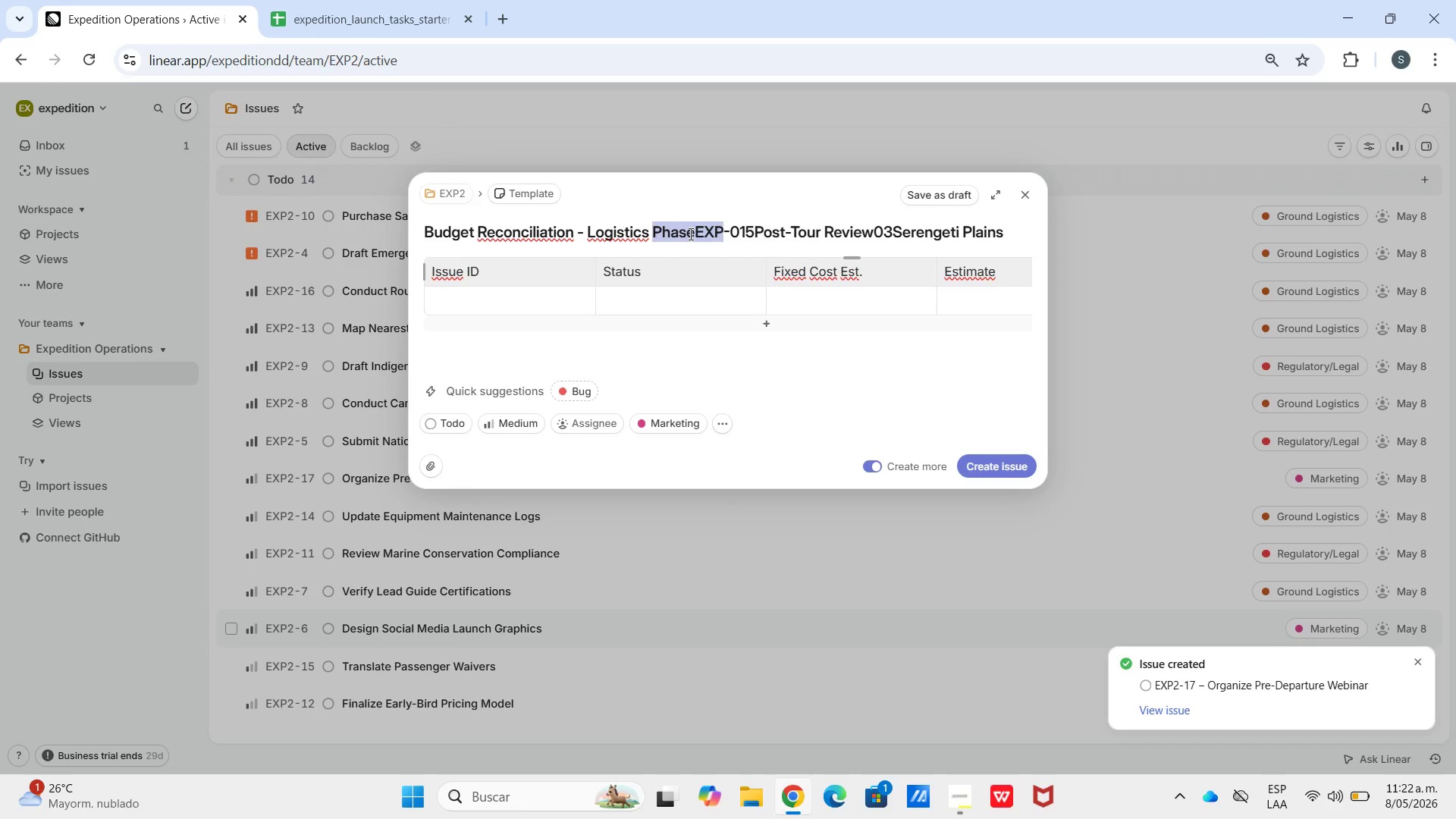 
left_click([689, 234])
 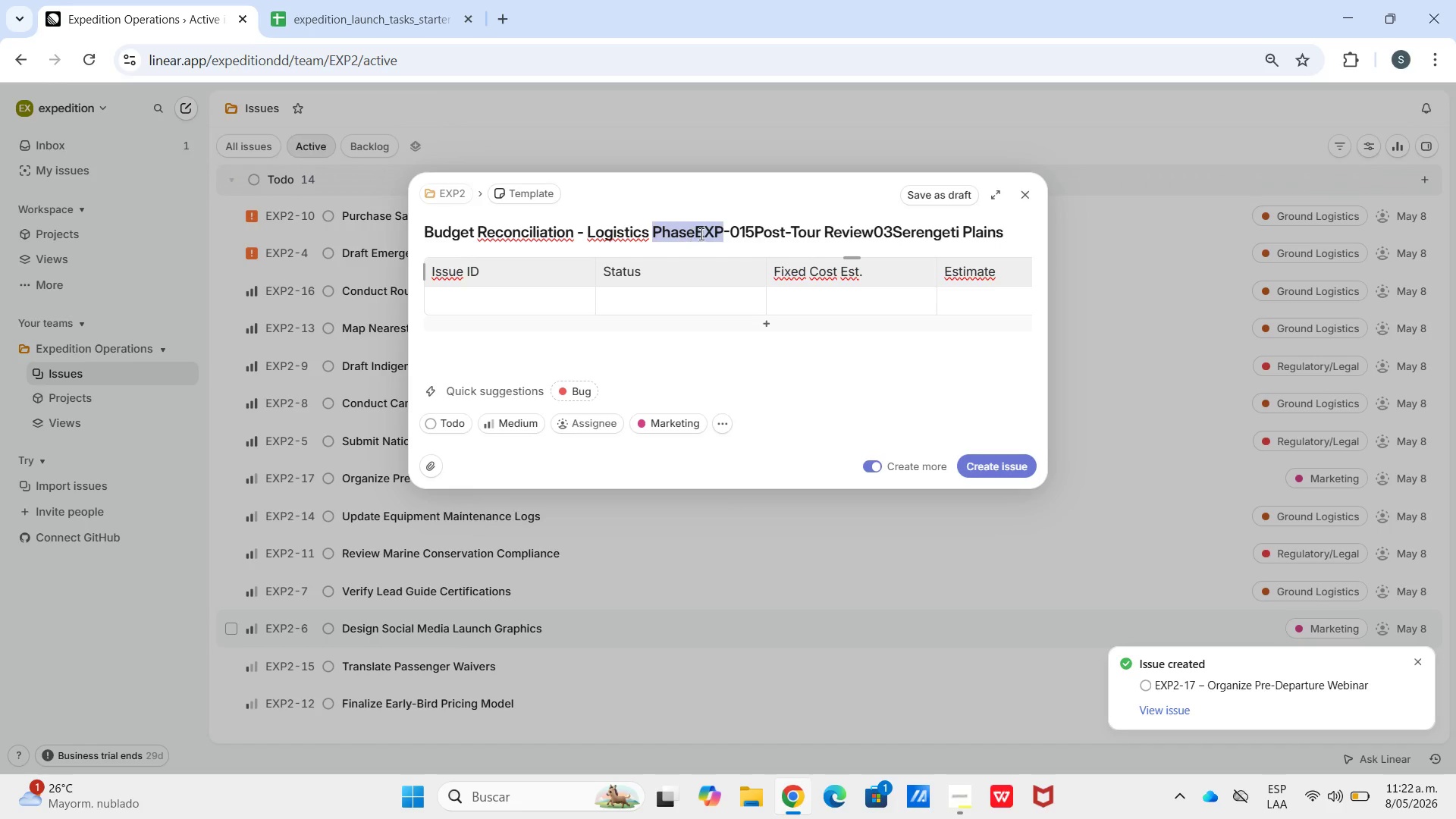 
left_click_drag(start_coordinate=[689, 234], to_coordinate=[999, 224])
 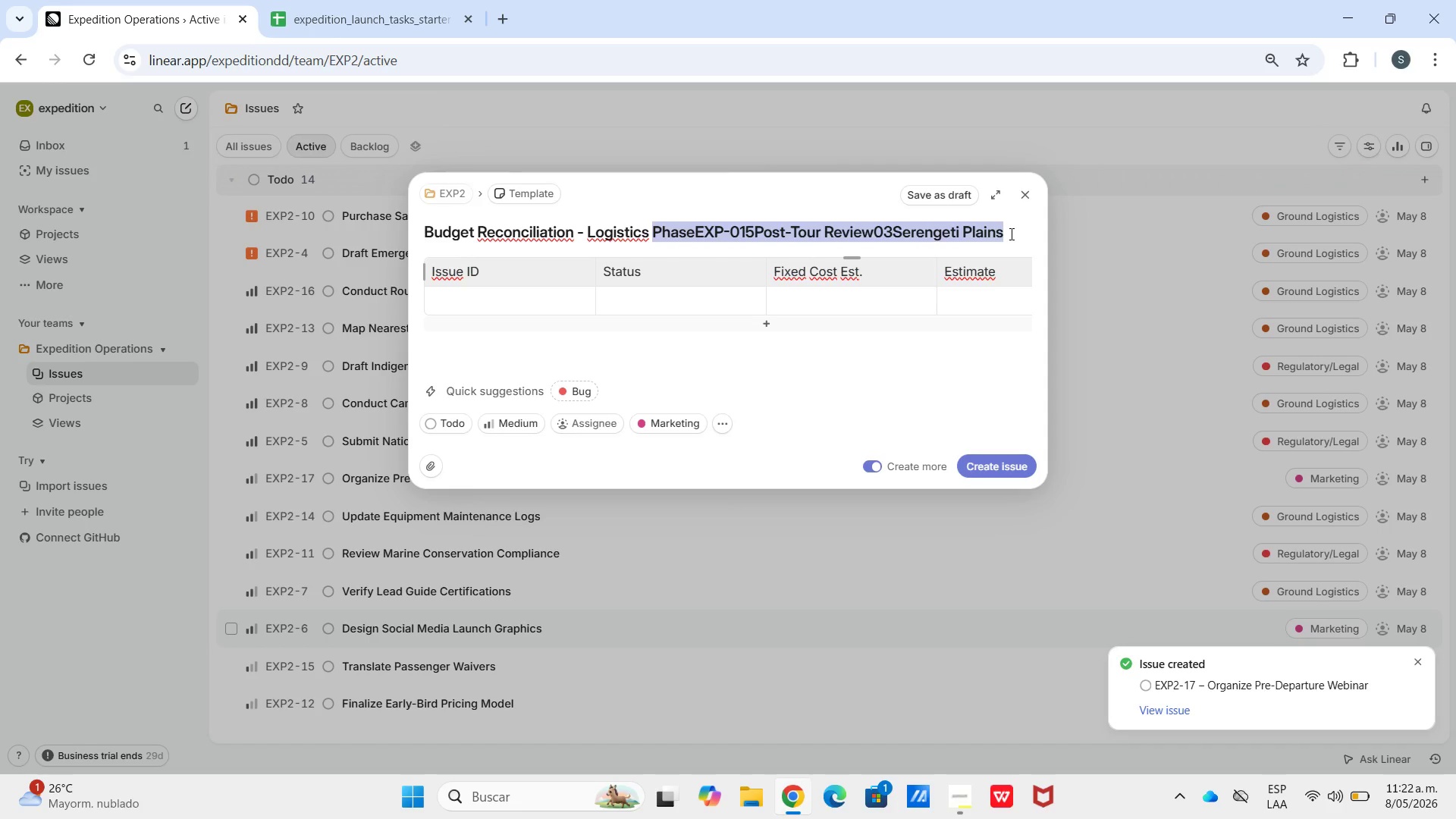 
triple_click([1010, 234])
 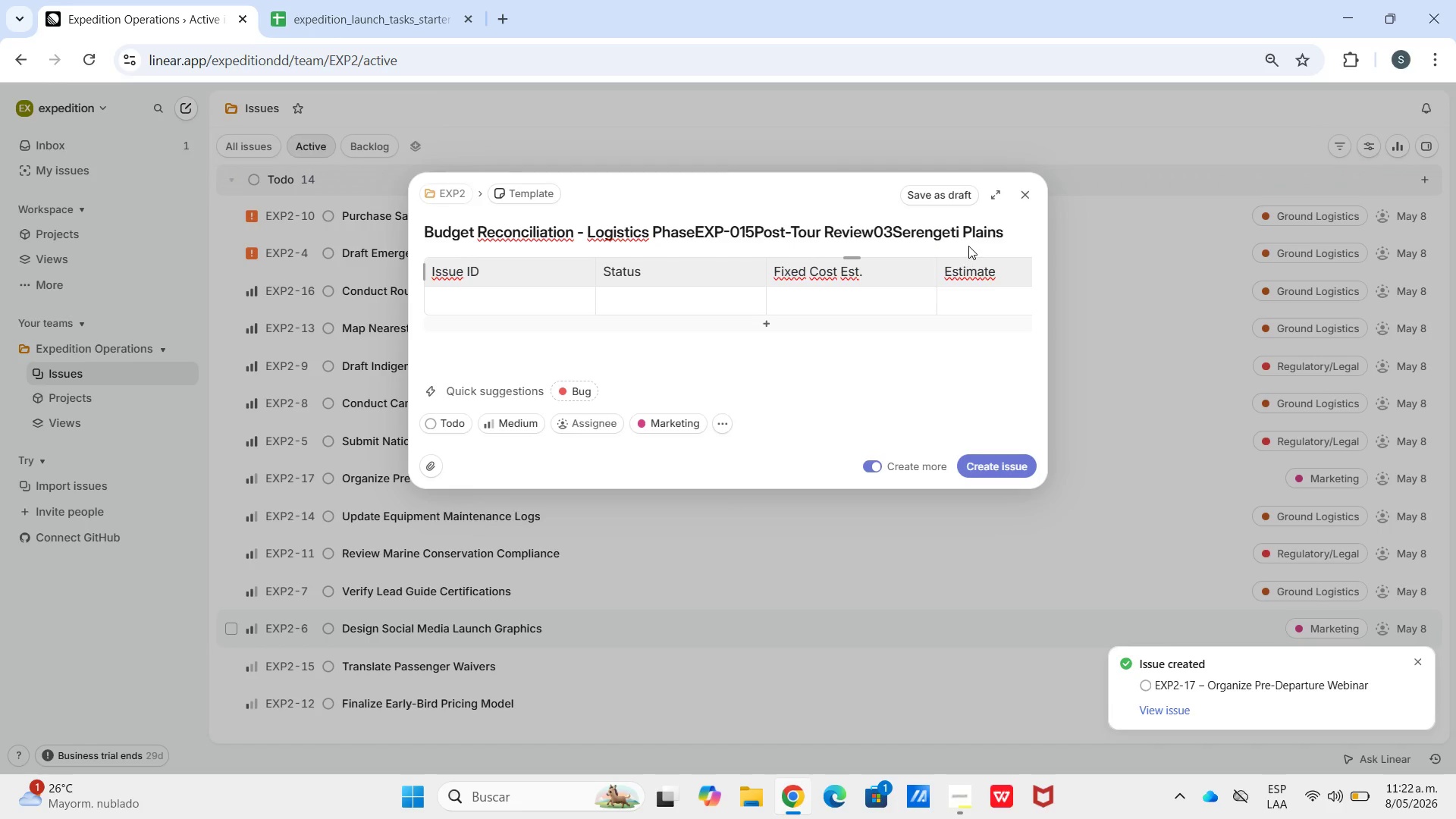 
triple_click([963, 246])
 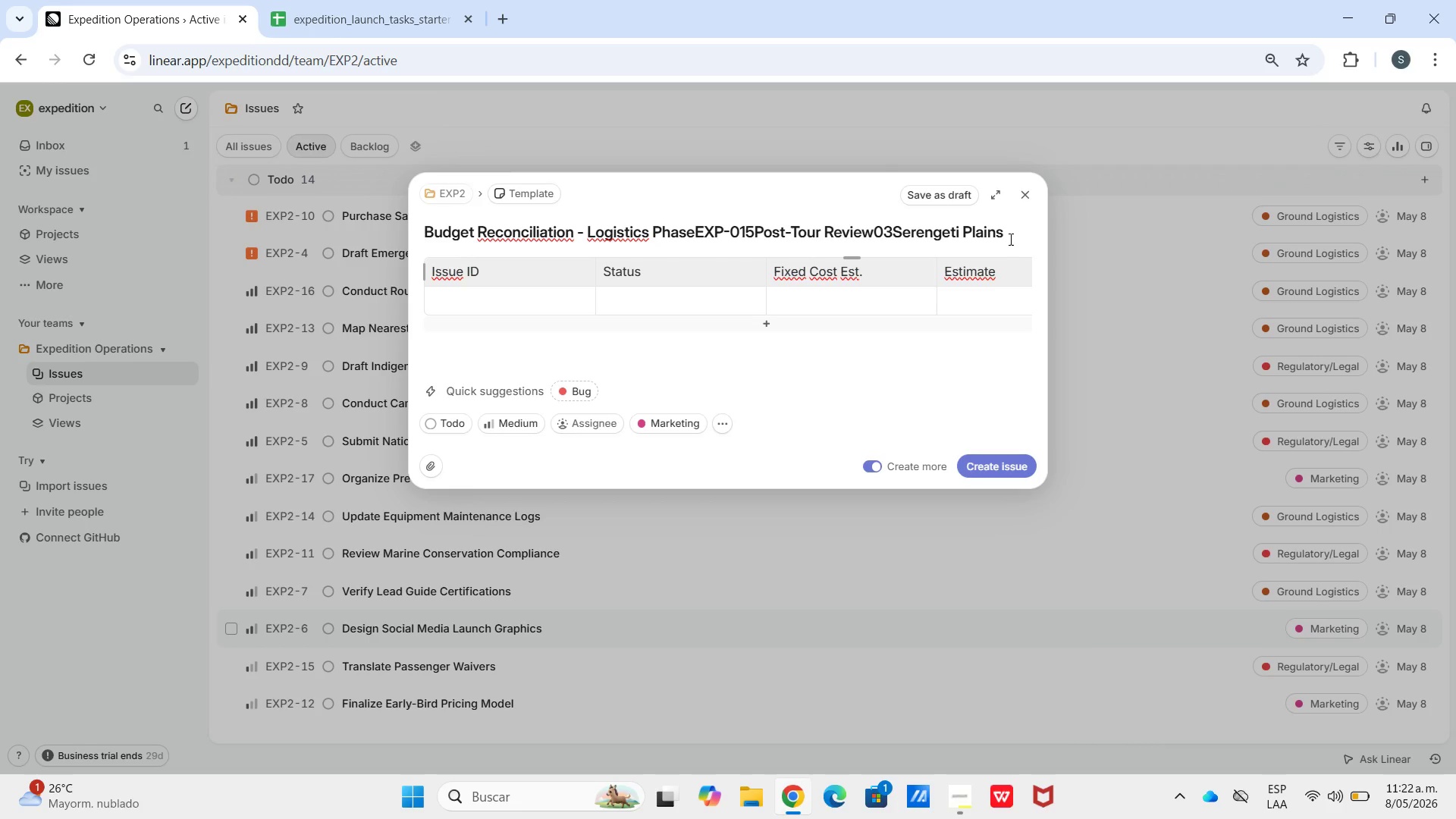 
left_click_drag(start_coordinate=[1009, 239], to_coordinate=[944, 248])
 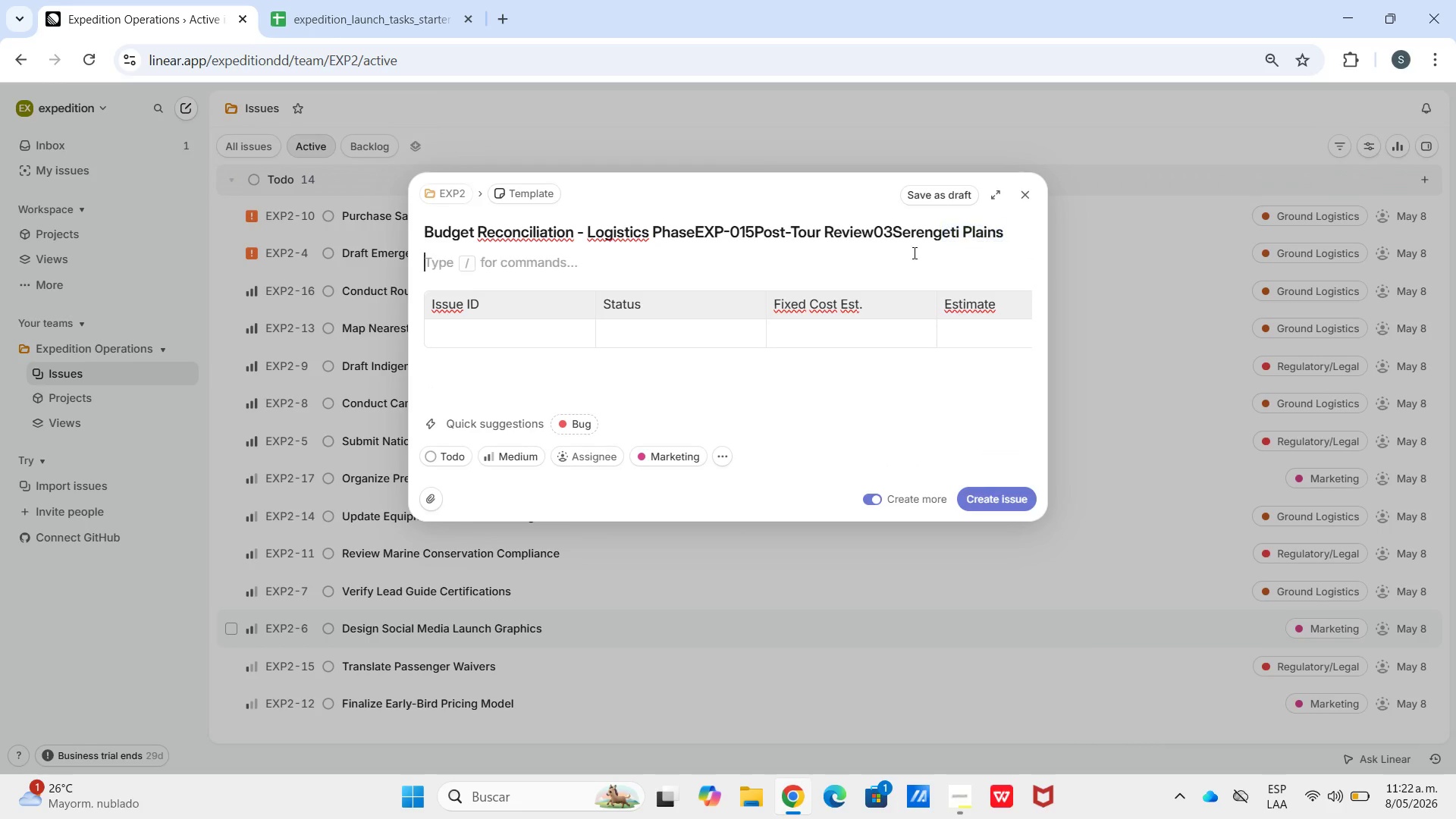 
left_click_drag(start_coordinate=[906, 249], to_coordinate=[896, 253])
 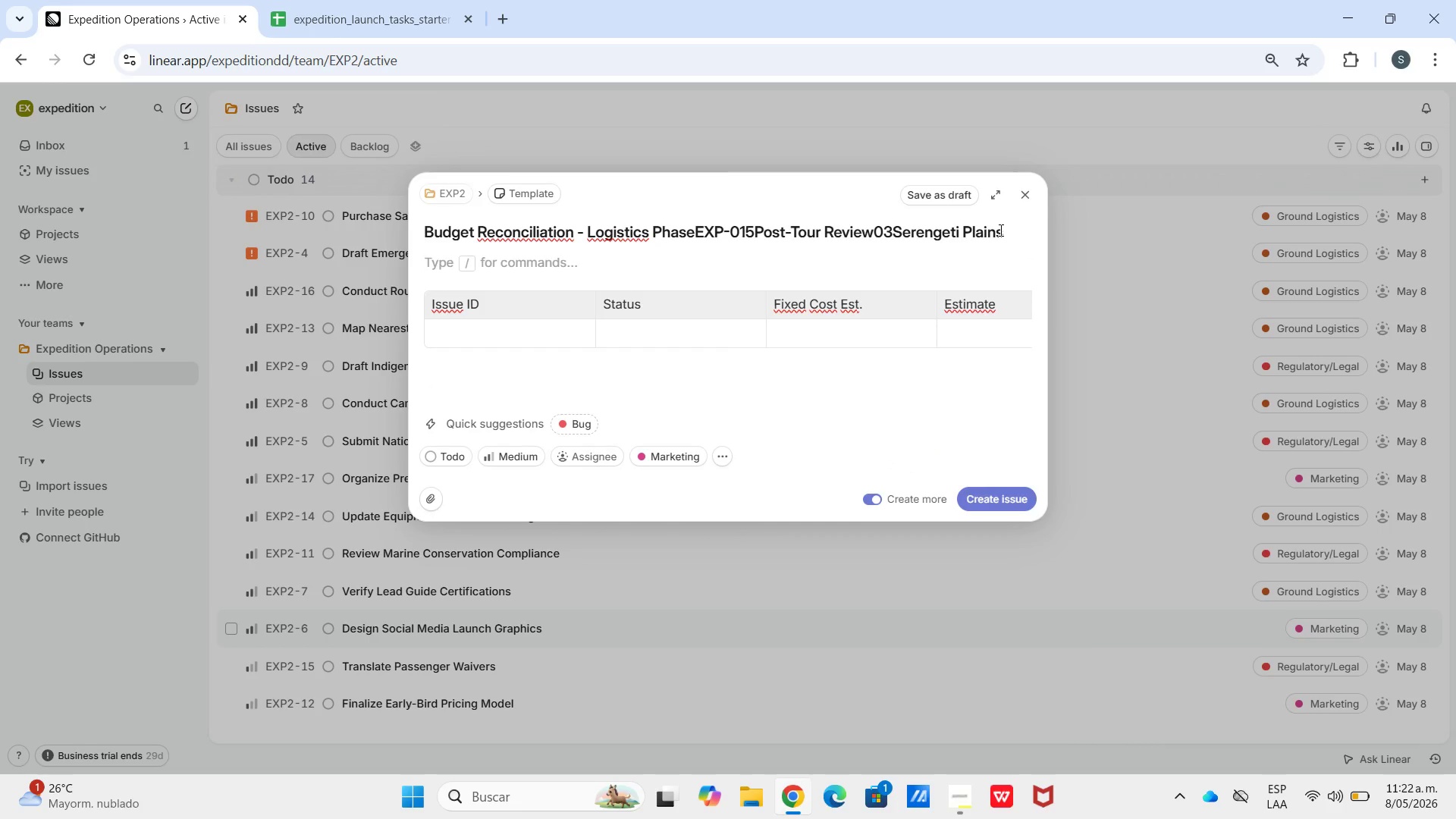 
left_click_drag(start_coordinate=[999, 230], to_coordinate=[411, 245])
 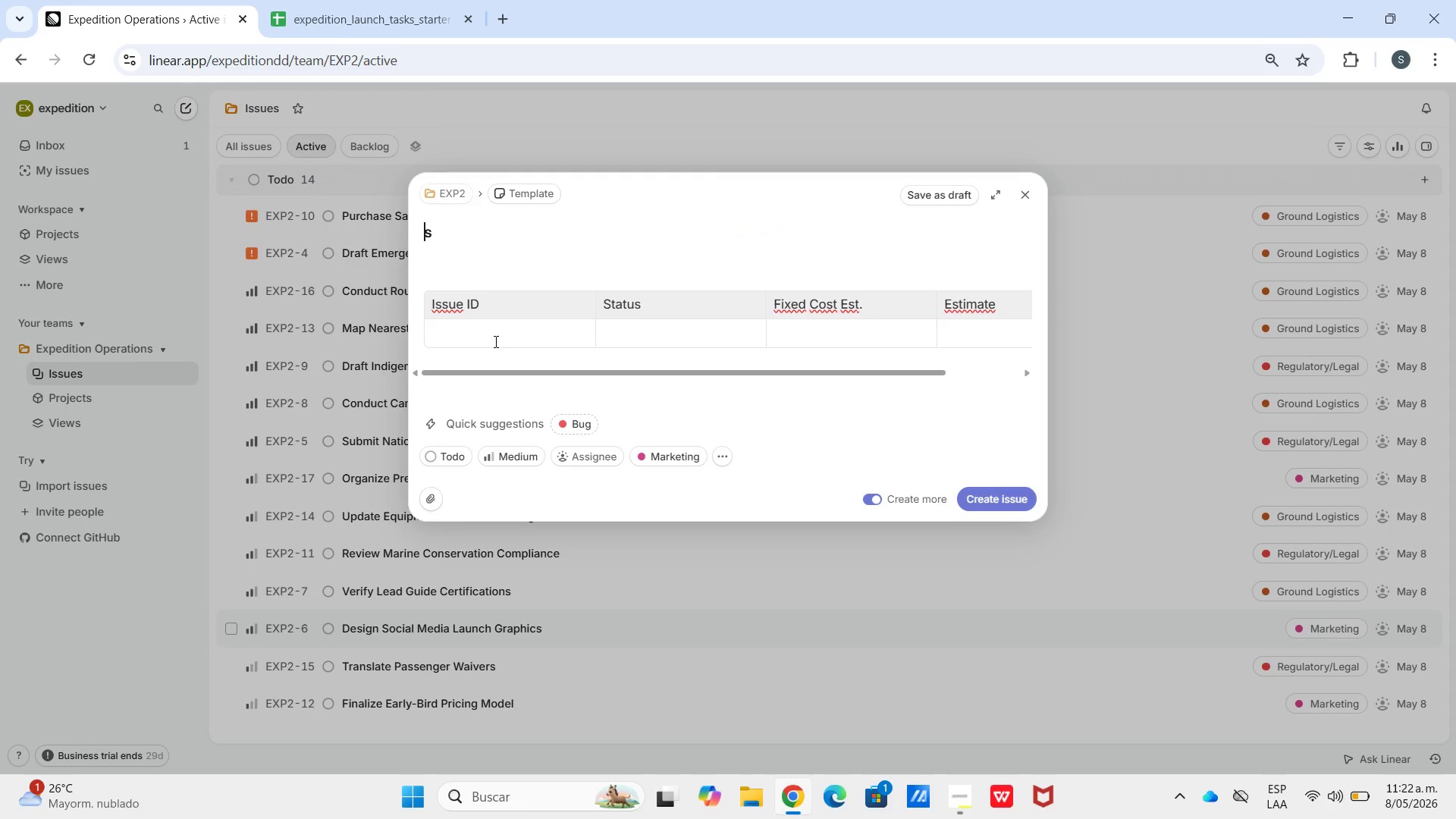 
key(Backspace)
 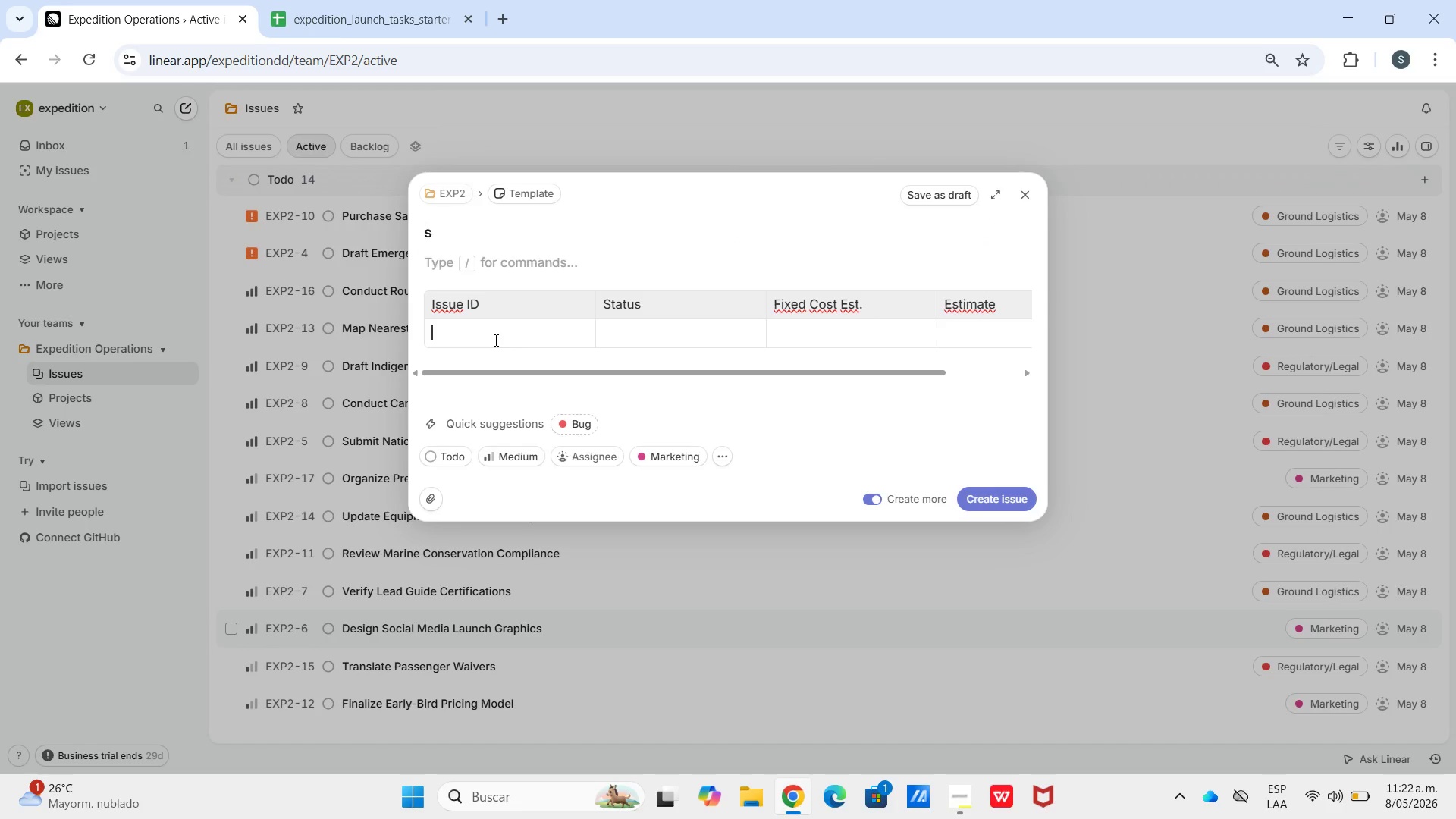 
left_click([494, 340])
 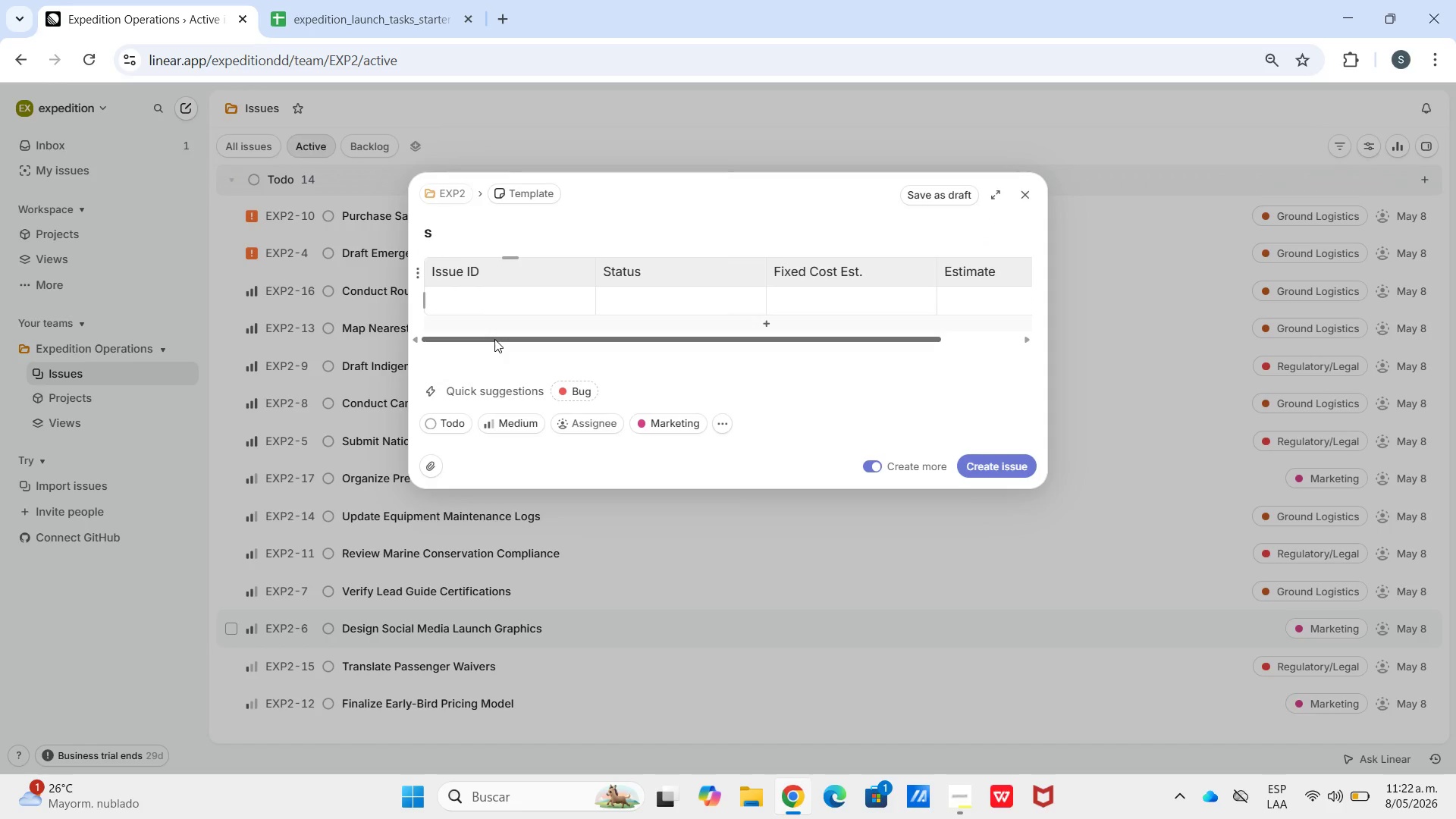 
key(Control+V)
 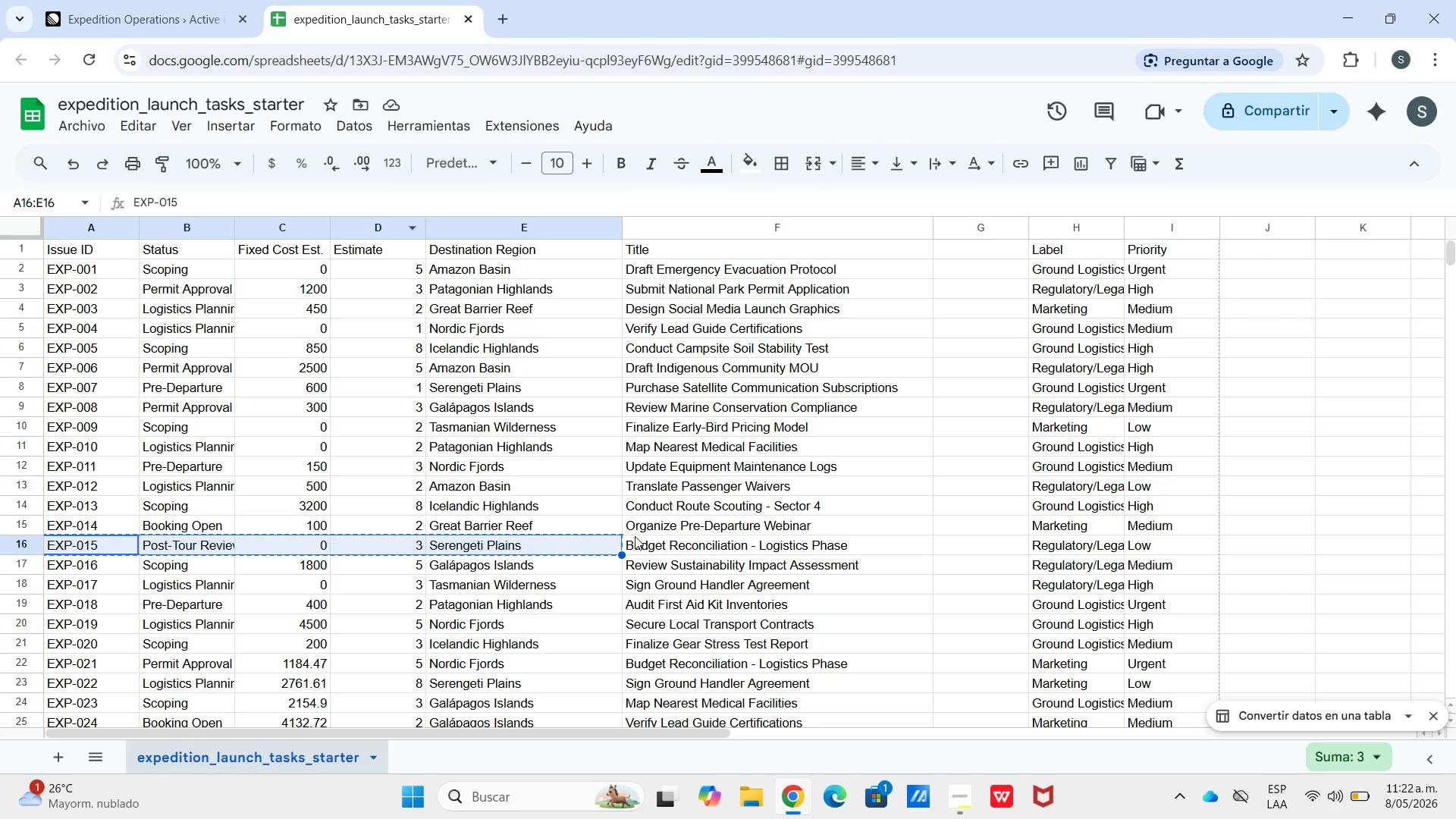 
double_click([648, 540])
 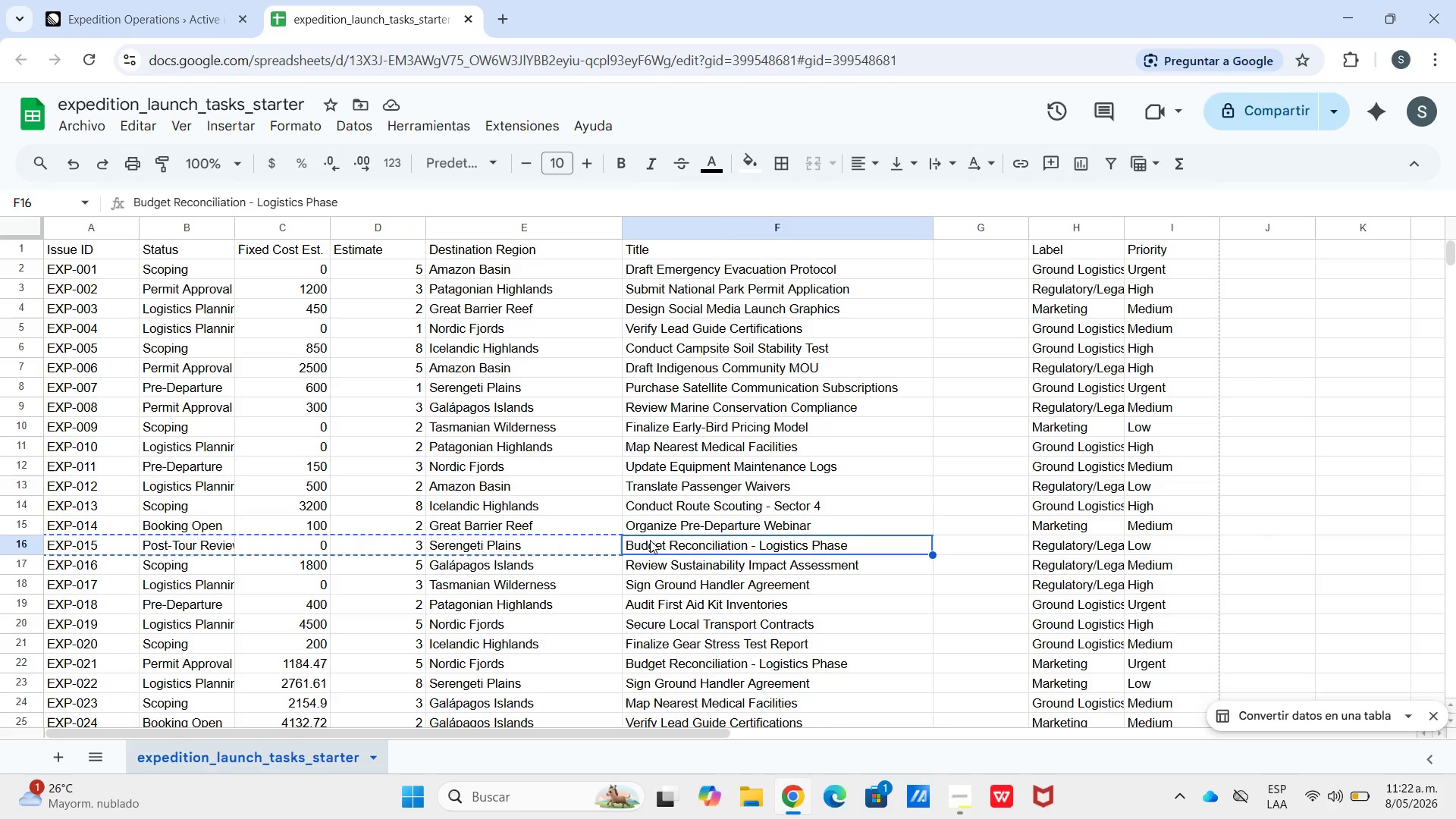 
key(Control+C)
 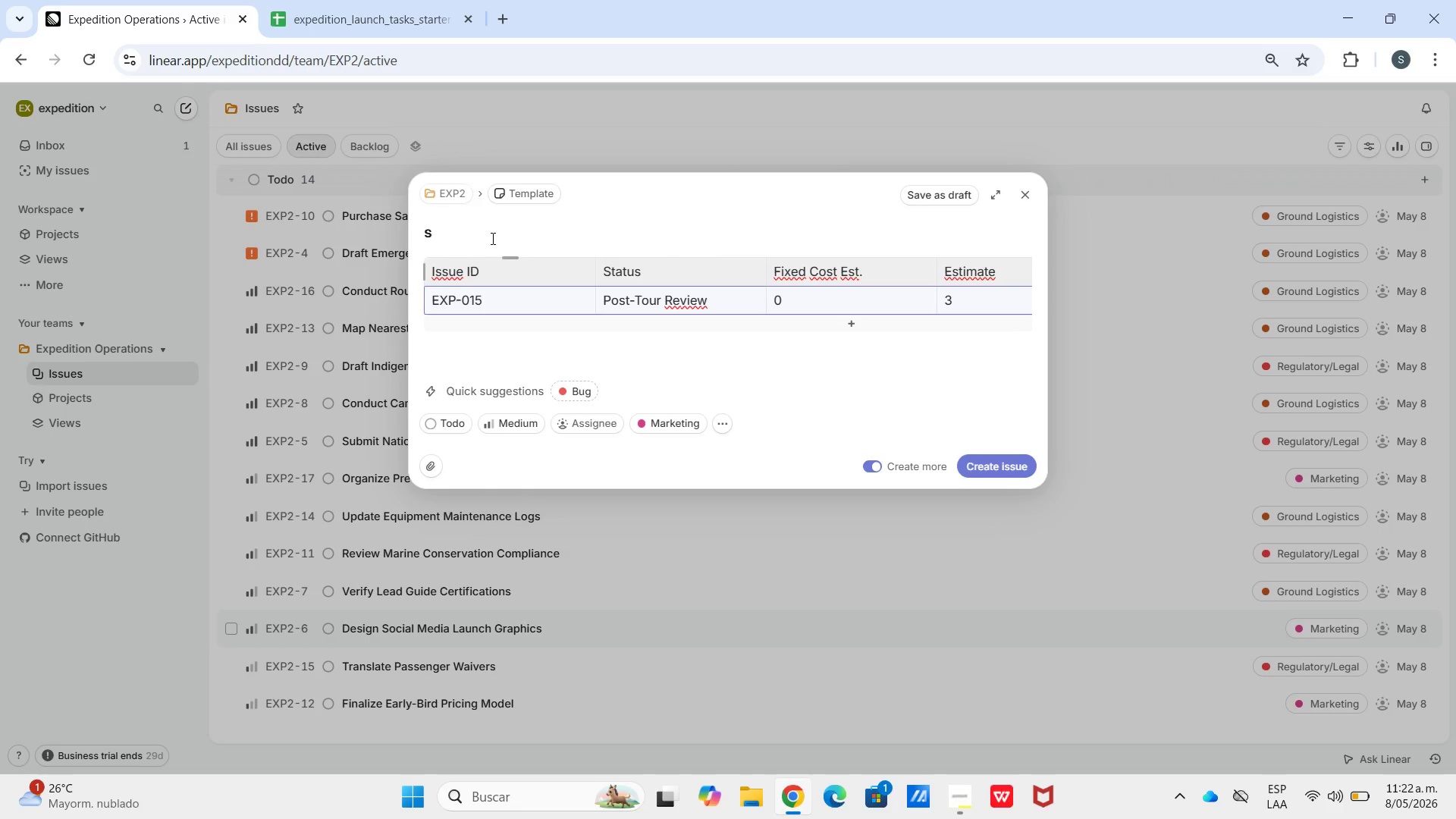 
left_click_drag(start_coordinate=[479, 237], to_coordinate=[394, 232])
 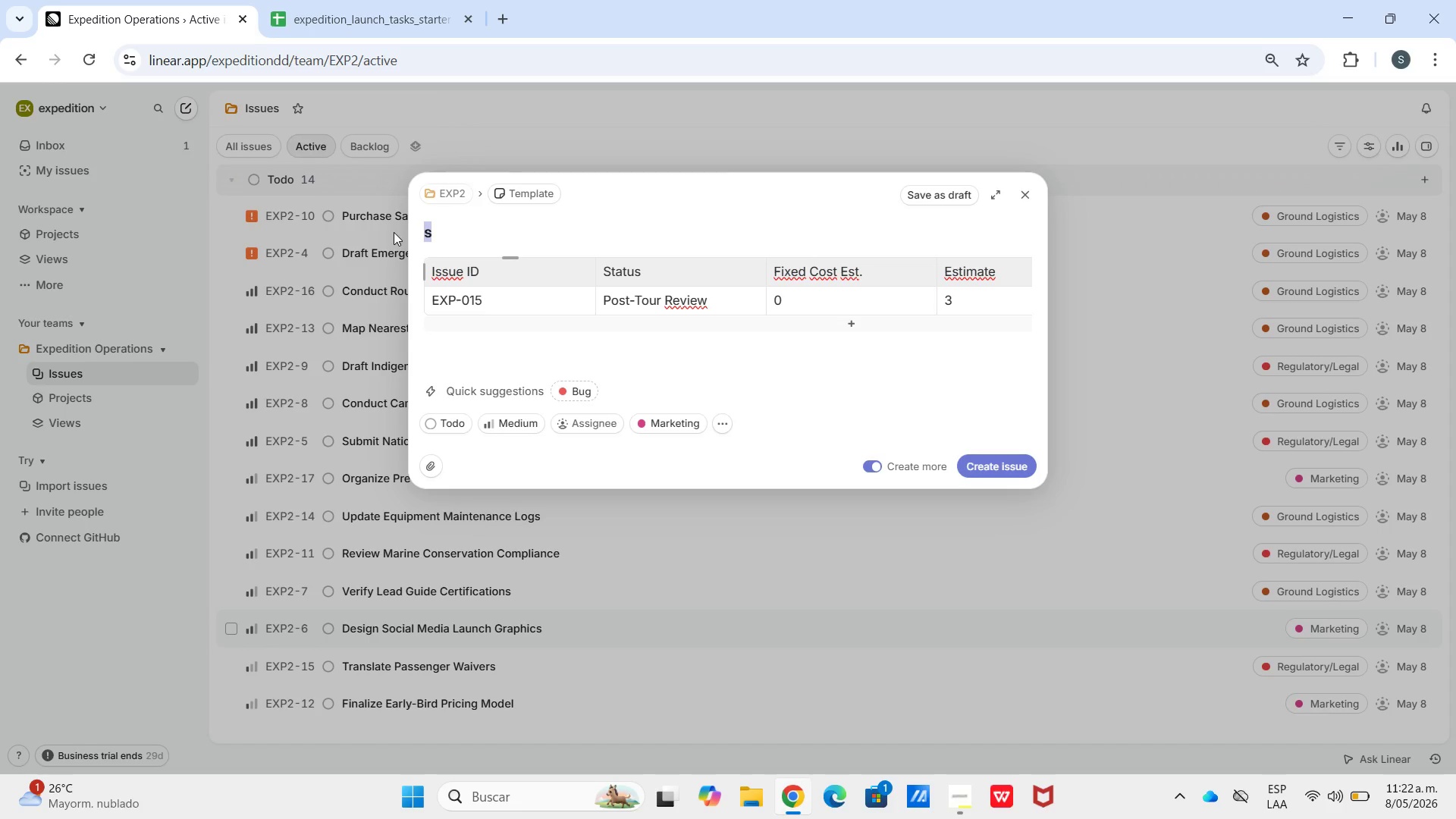 
key(Control+V)
 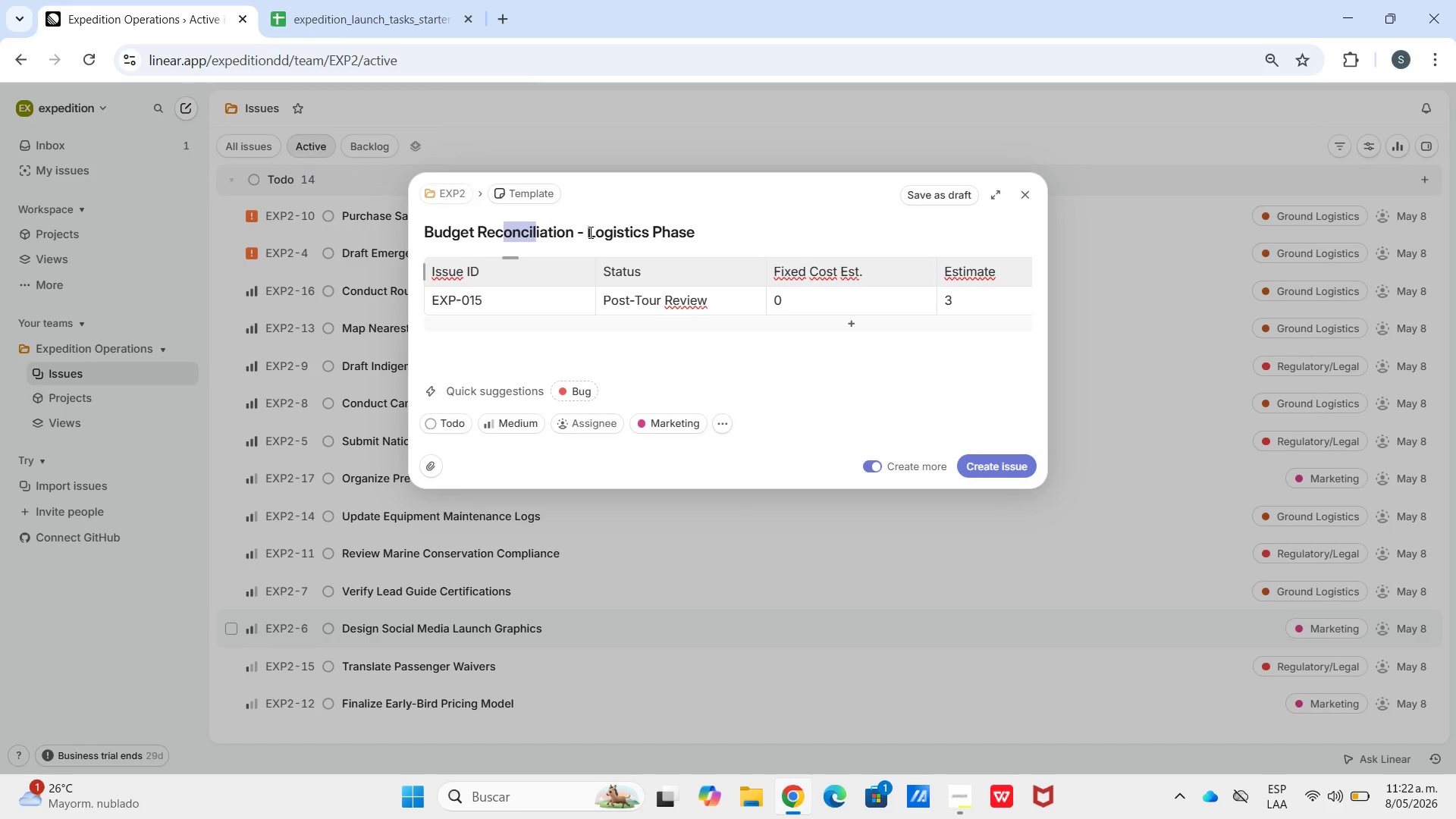 
left_click_drag(start_coordinate=[500, 233], to_coordinate=[661, 177])
 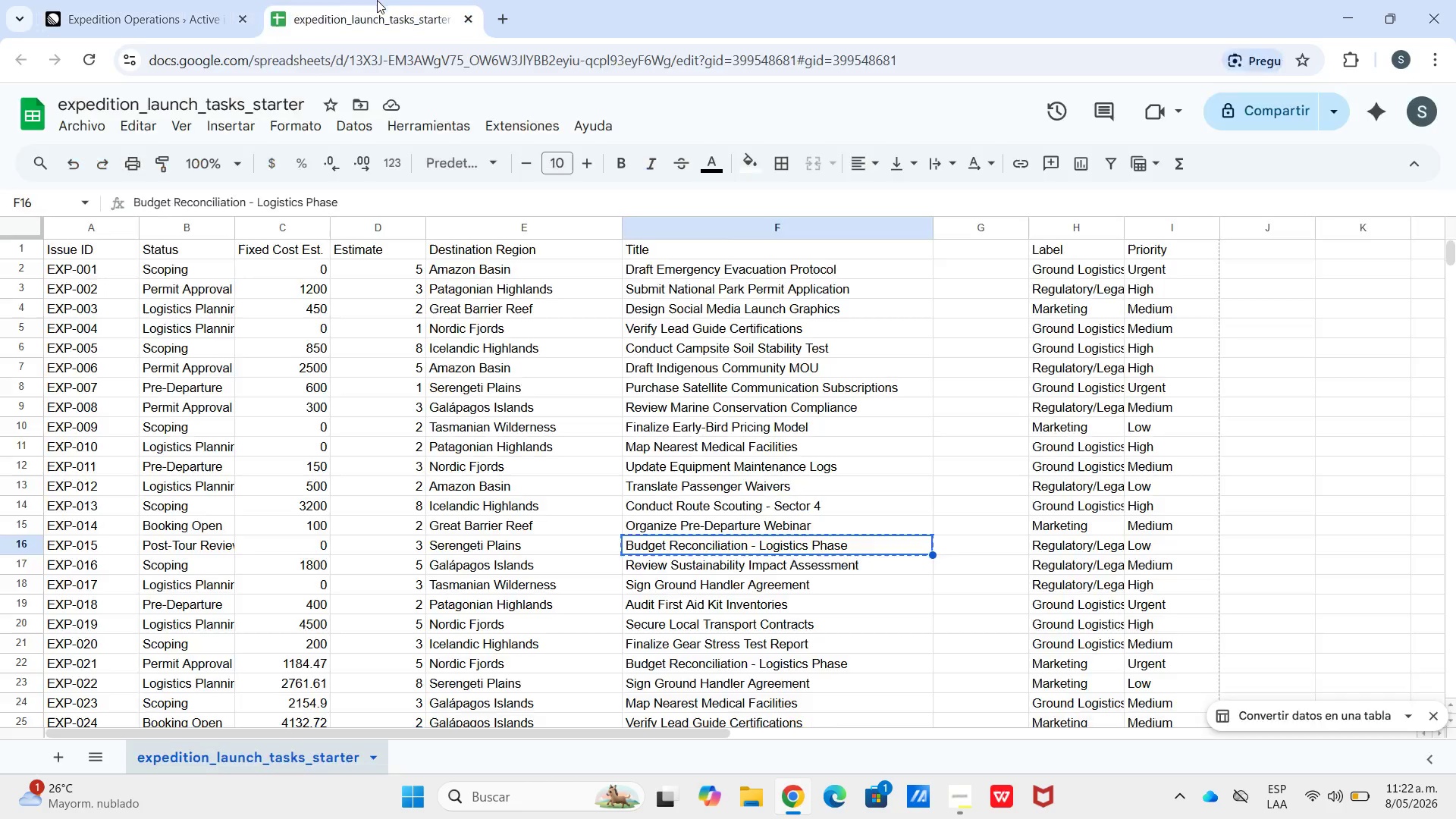 
left_click([377, 0])
 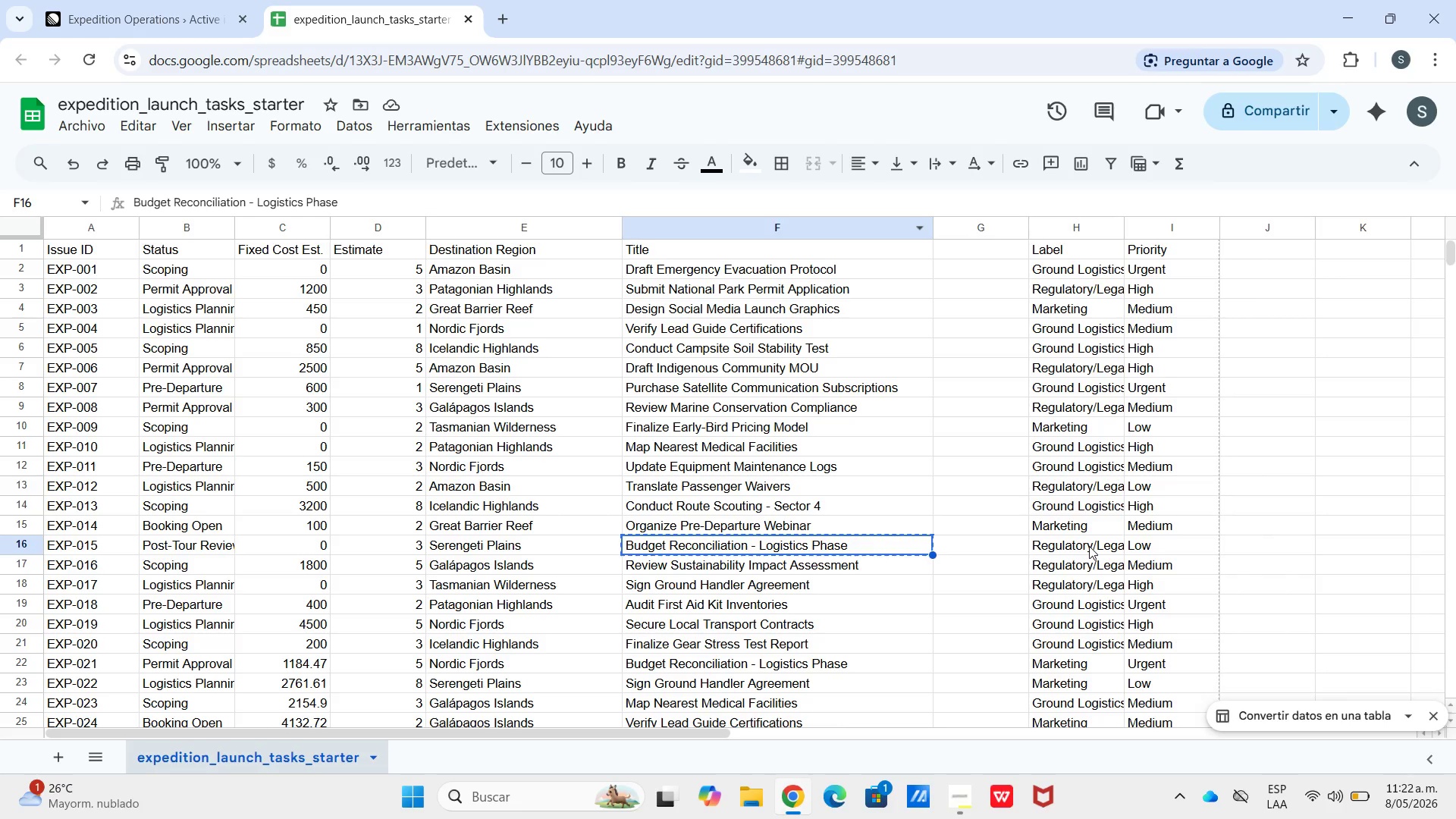 
left_click([1089, 546])
 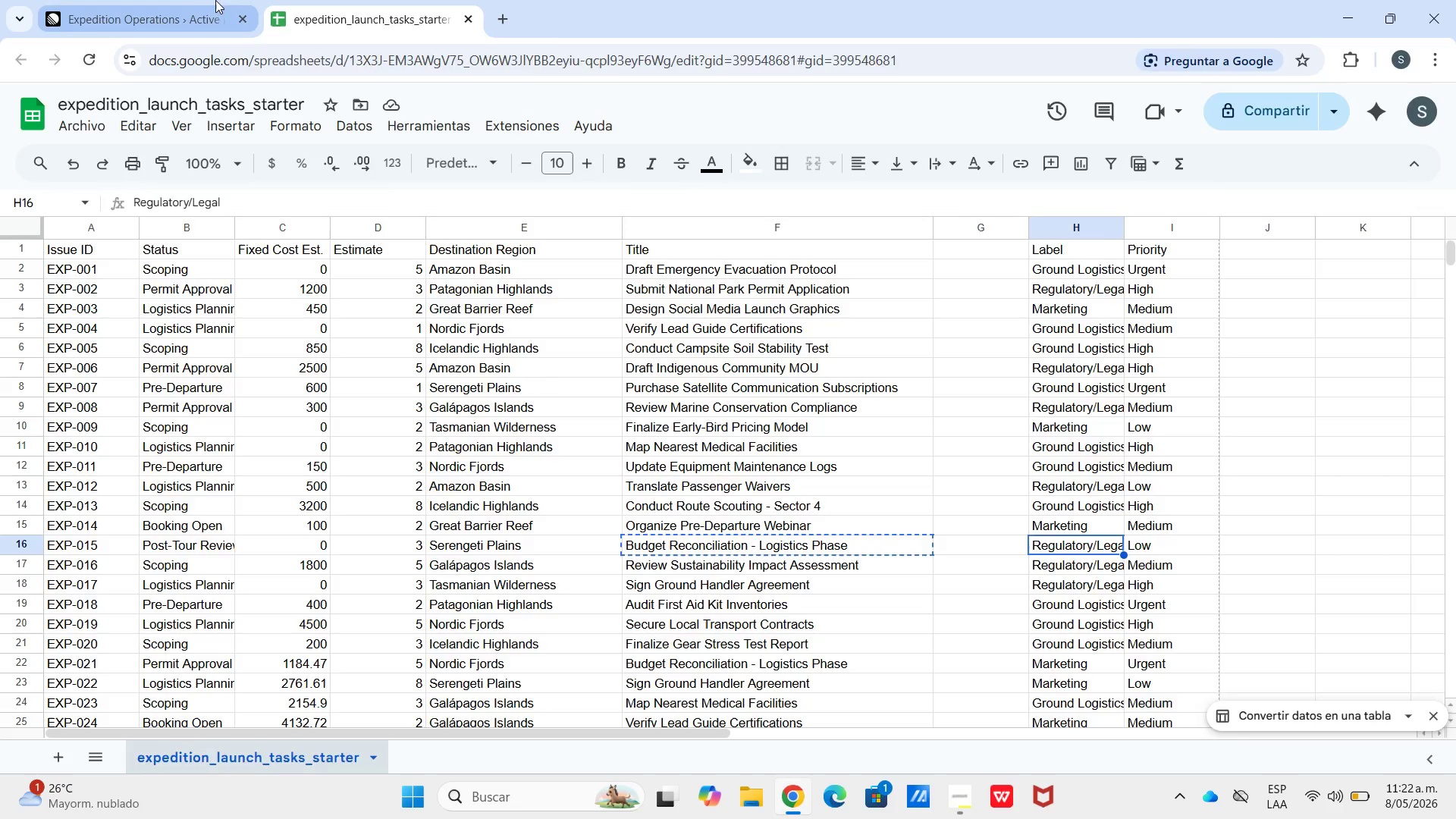 
left_click([202, 0])
 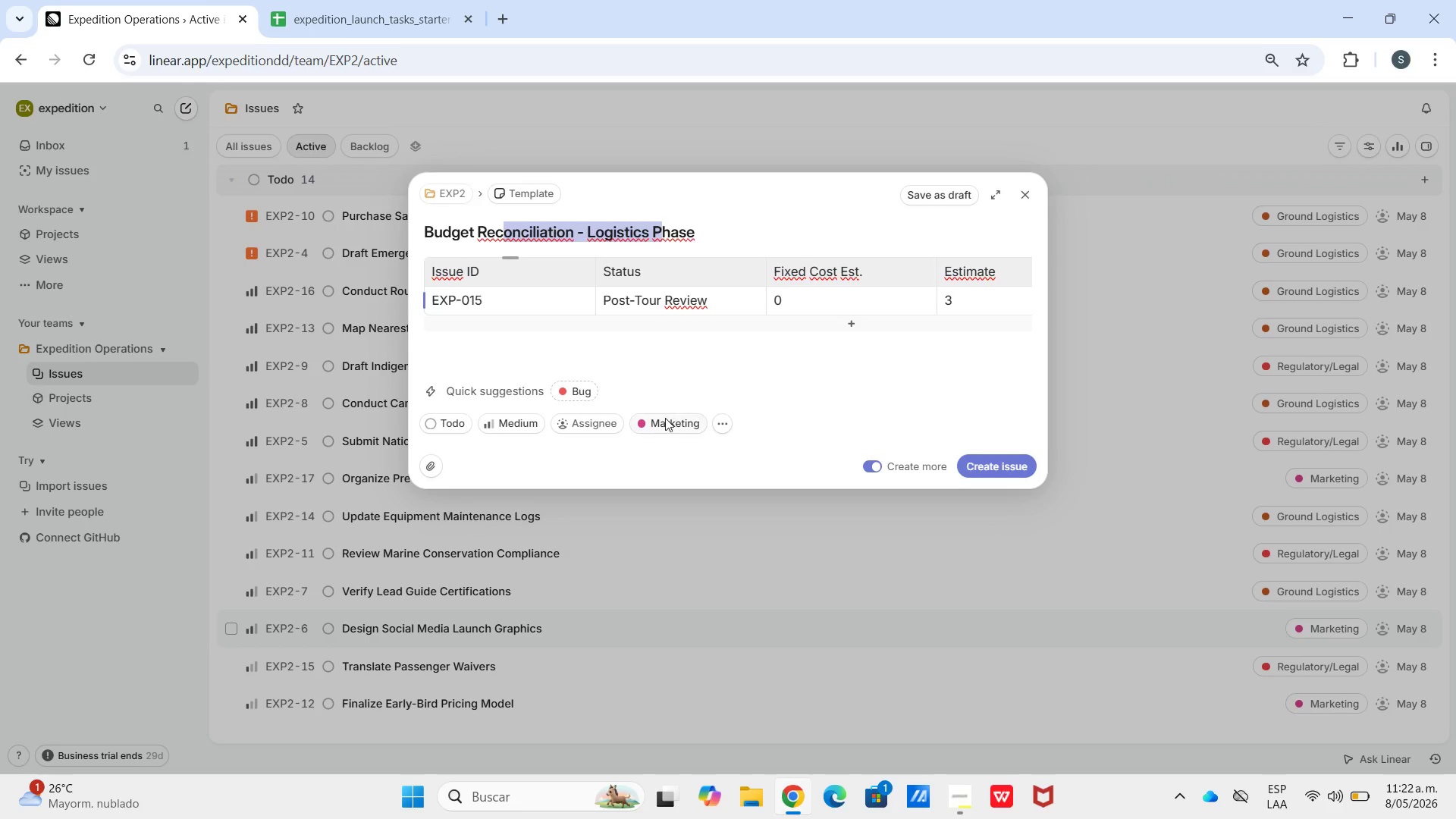 
left_click([665, 418])
 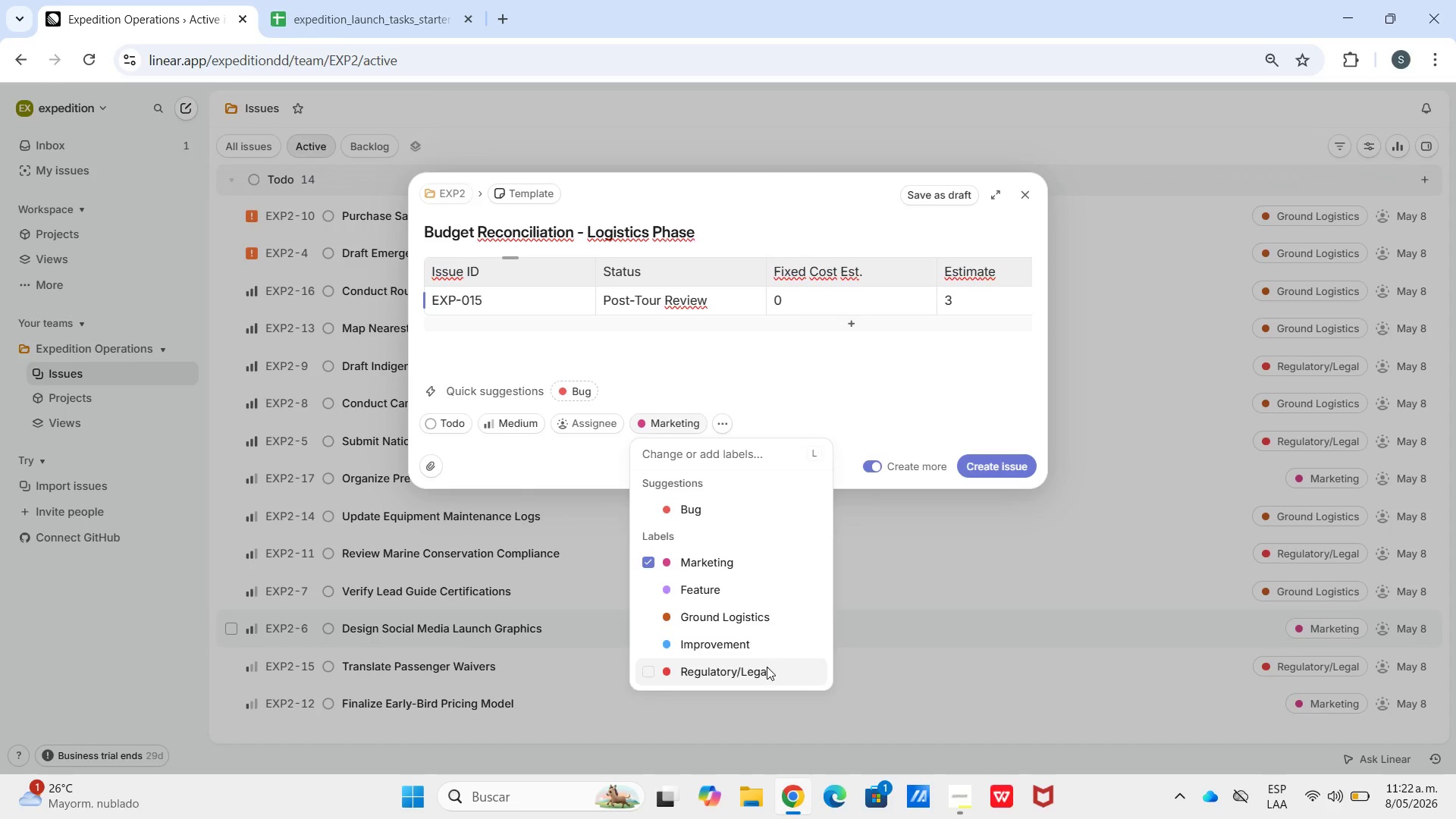 
left_click([767, 667])
 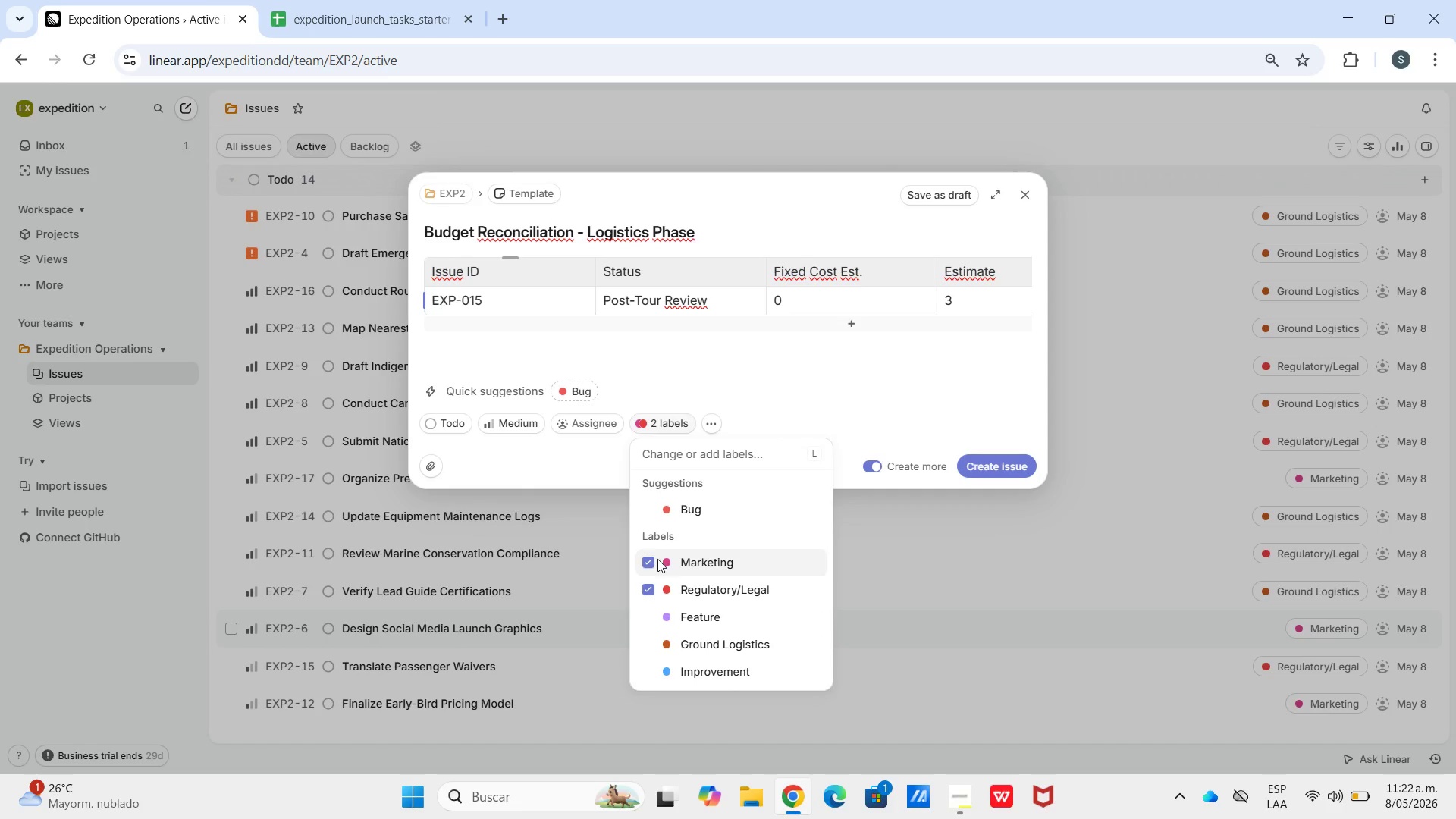 
left_click([652, 555])
 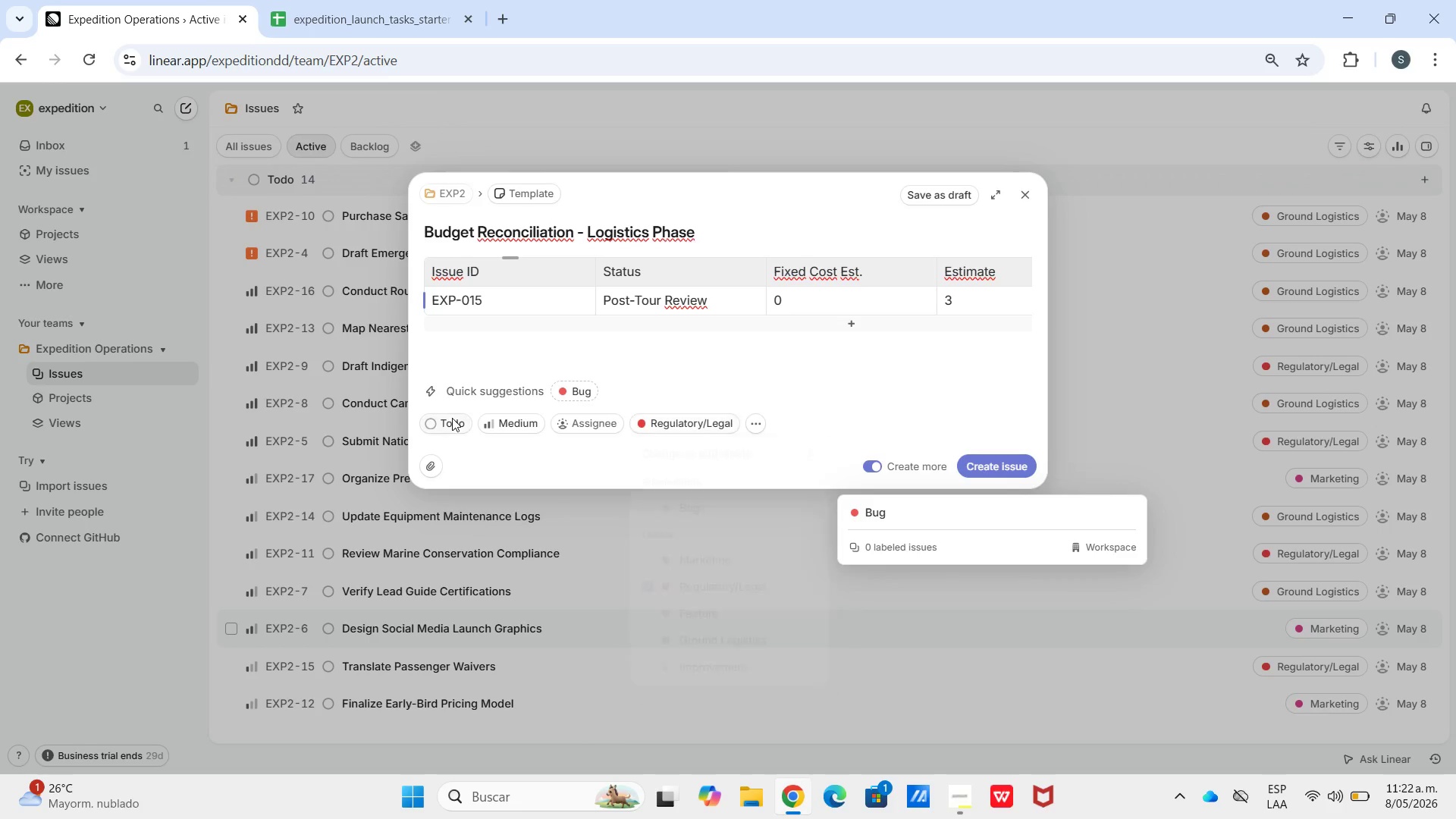 
double_click([455, 420])
 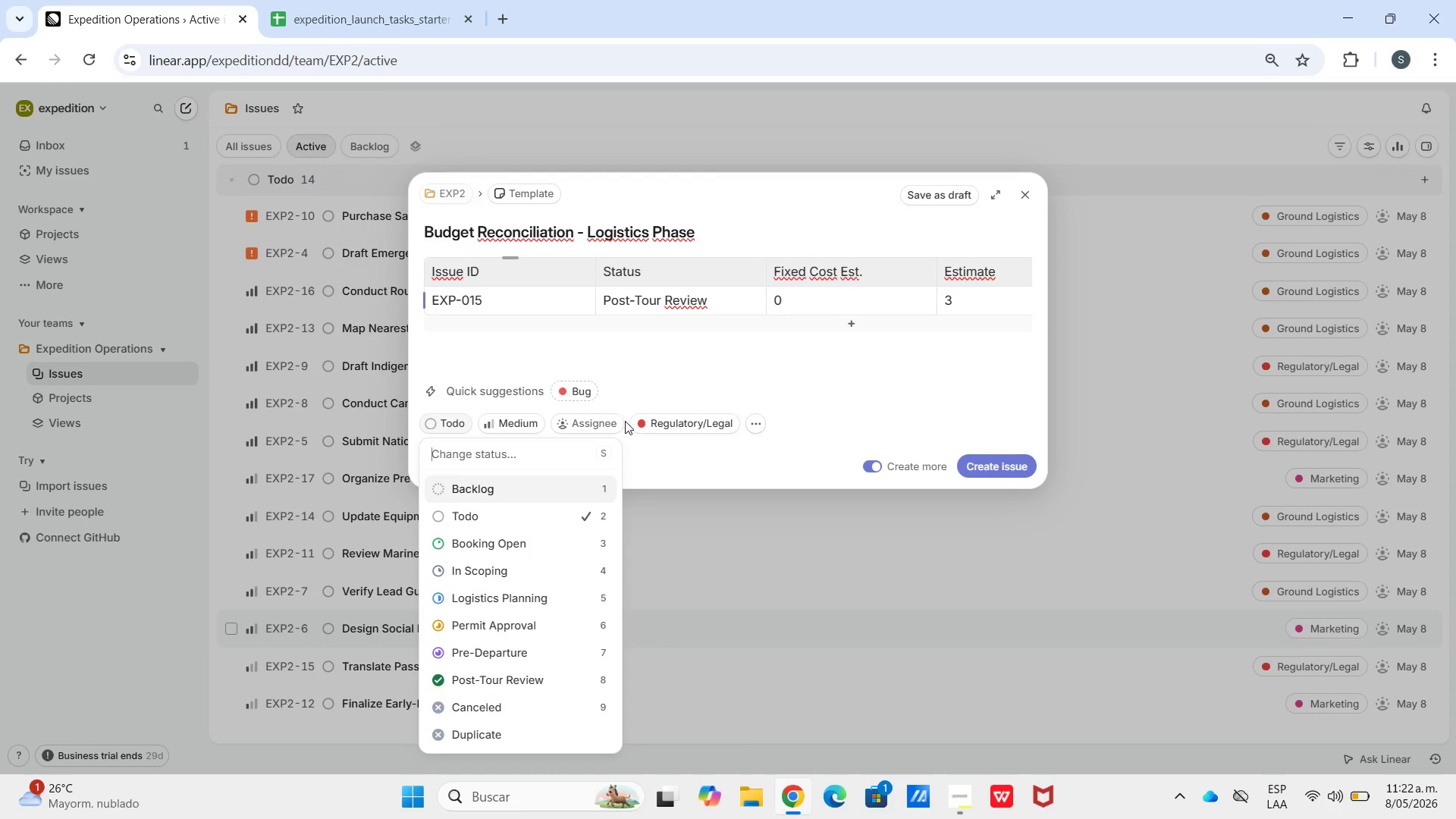 
left_click_drag(start_coordinate=[626, 428], to_coordinate=[610, 428])
 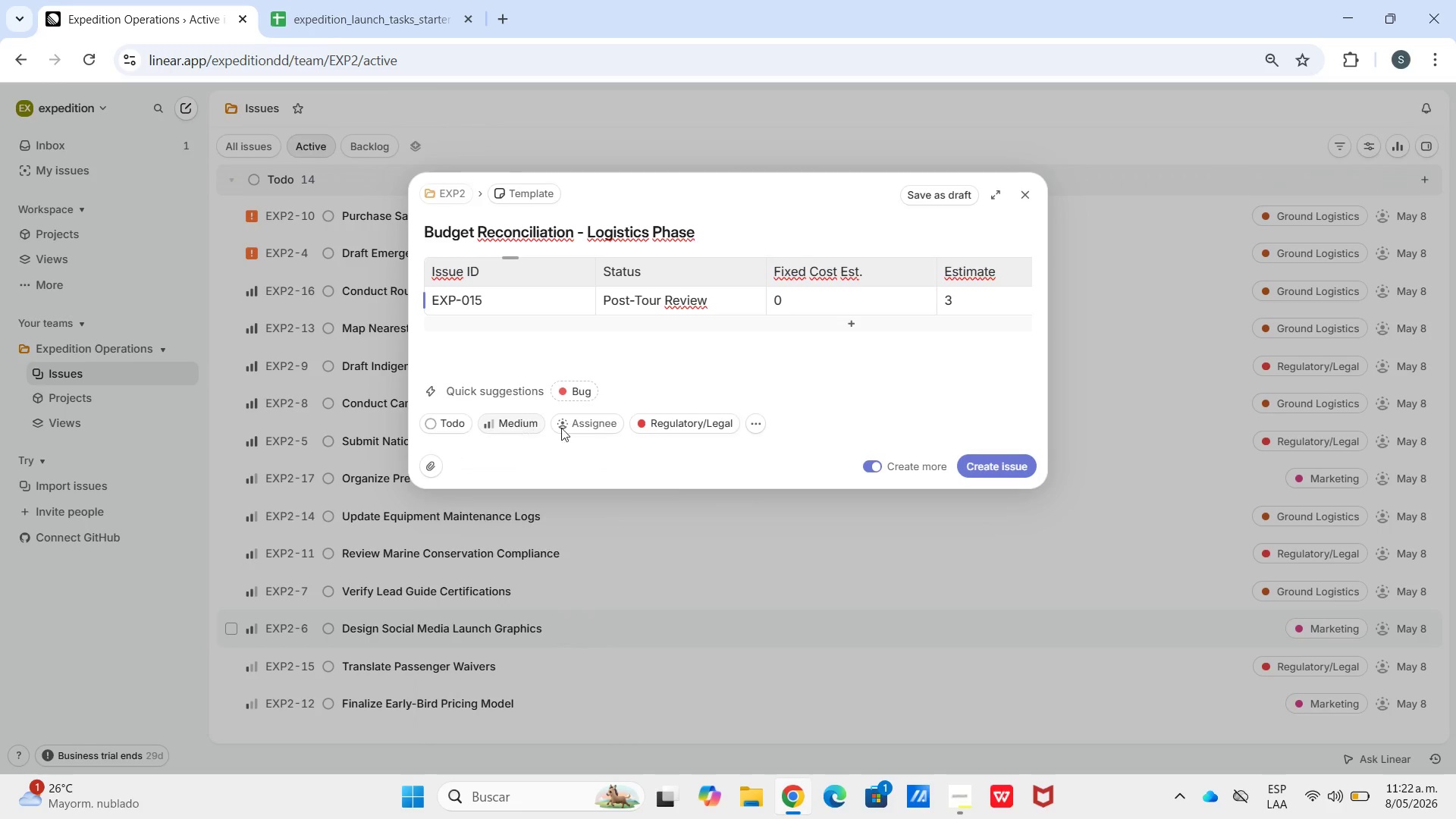 
double_click([524, 420])
 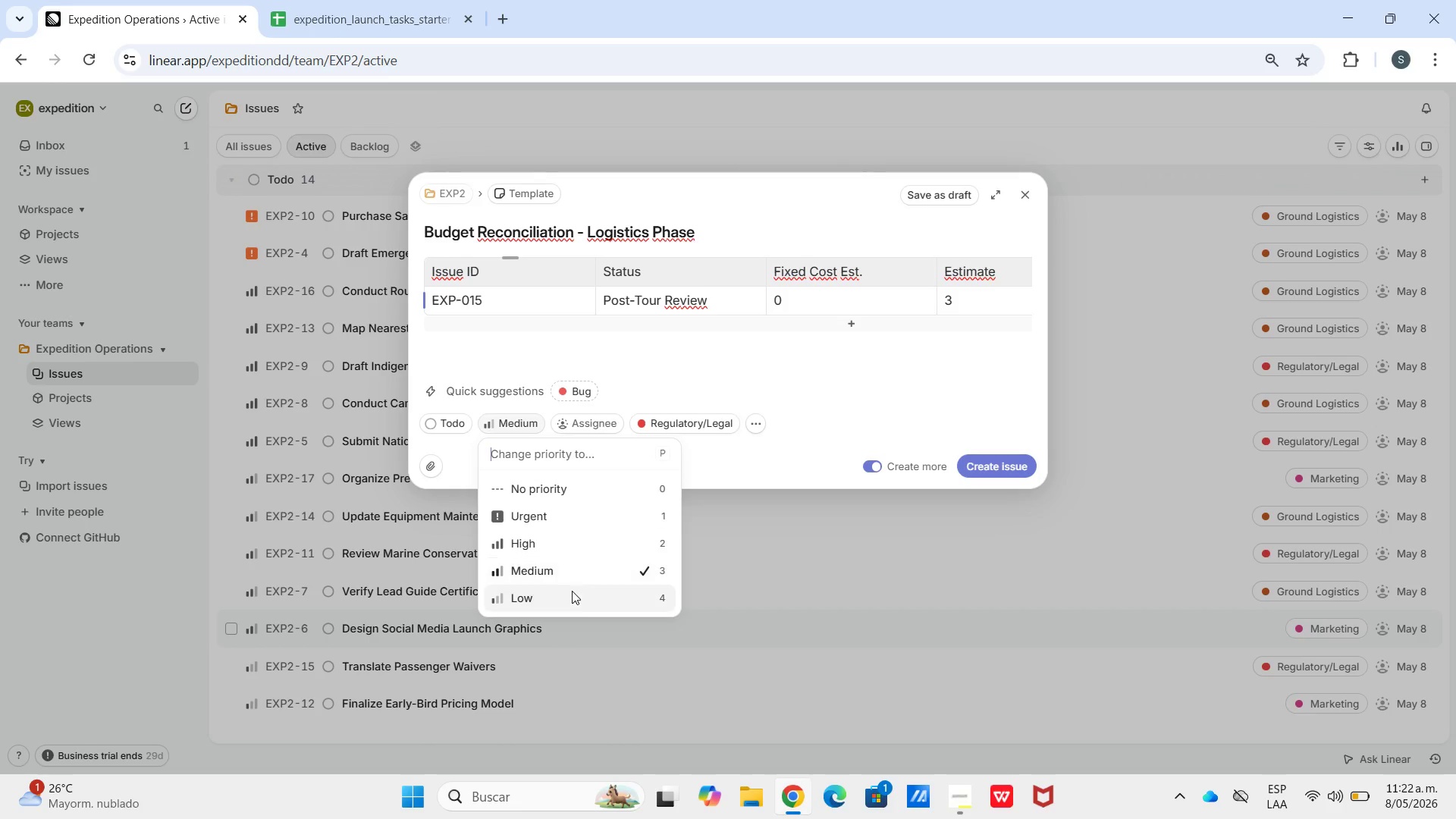 
left_click([574, 597])
 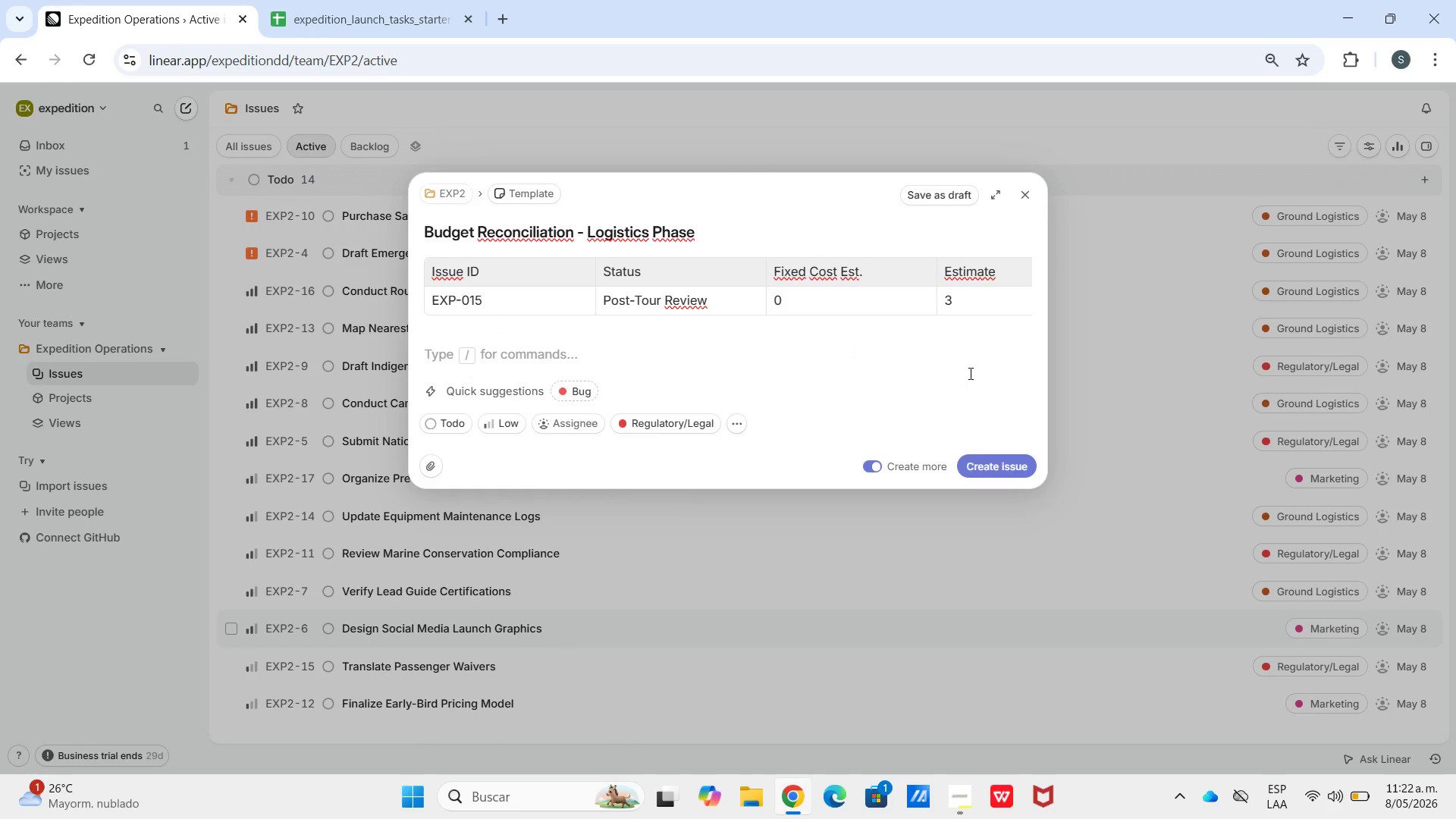 
left_click([971, 465])
 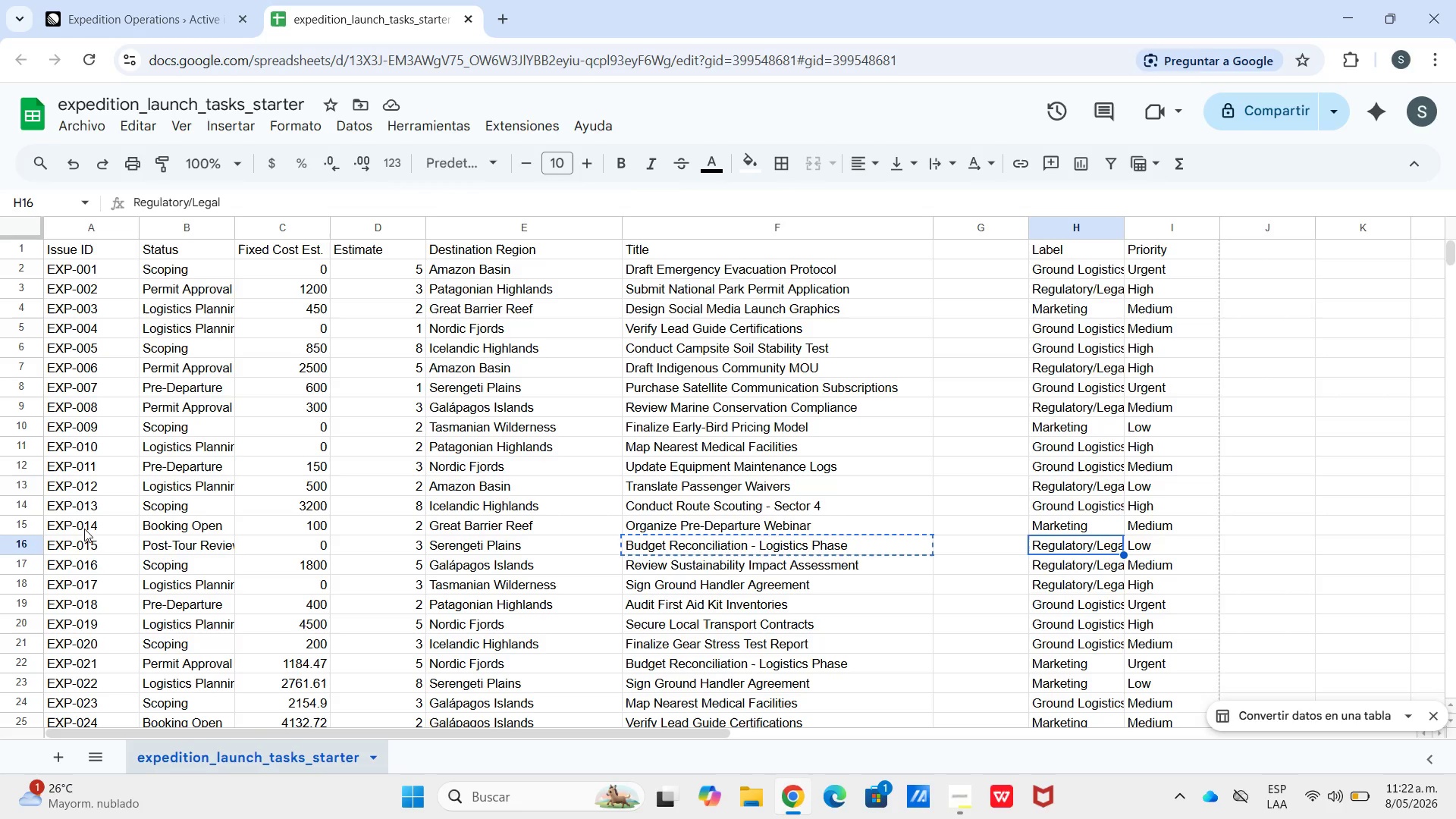 
left_click([71, 562])
 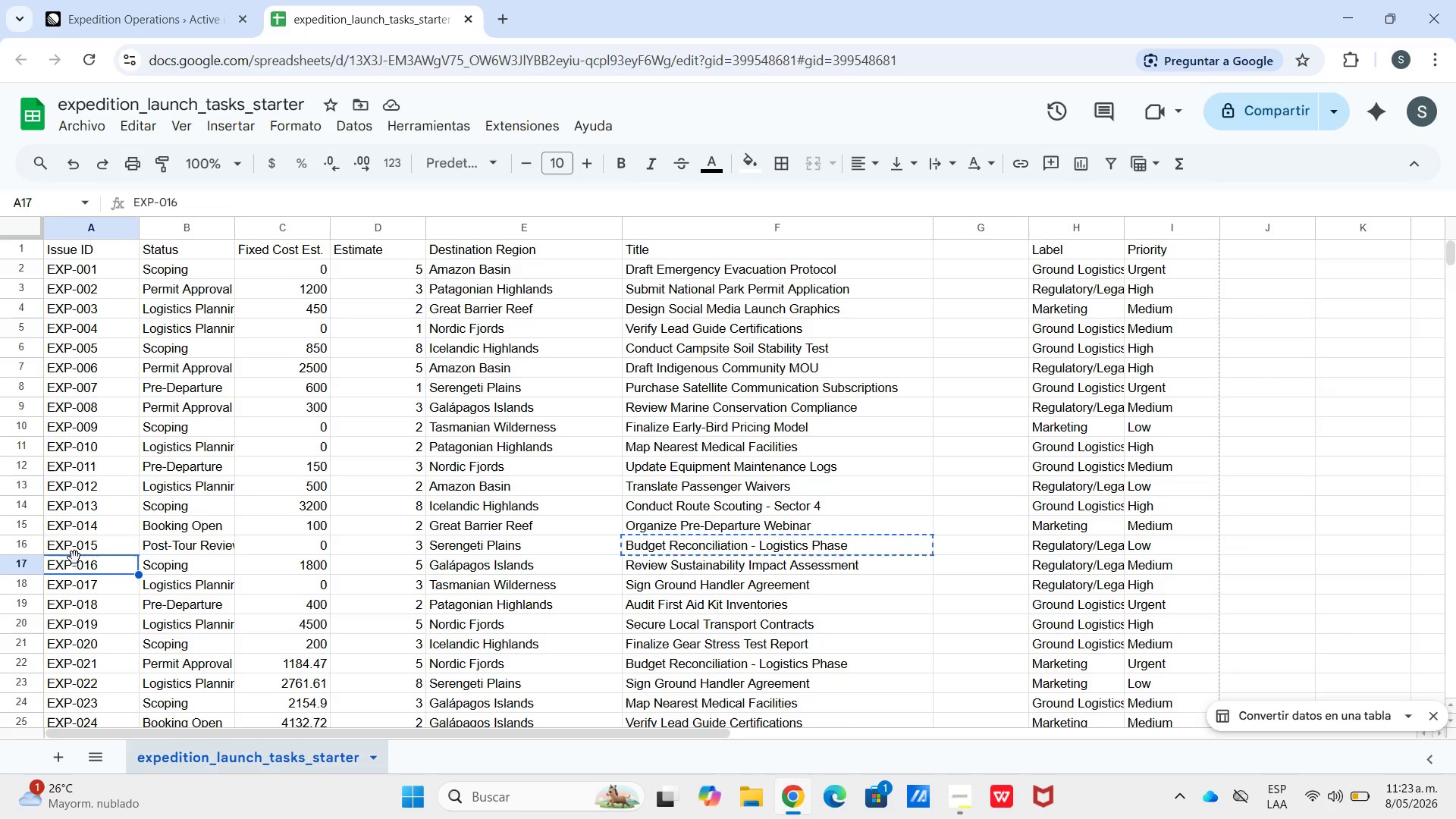 
left_click([76, 557])
 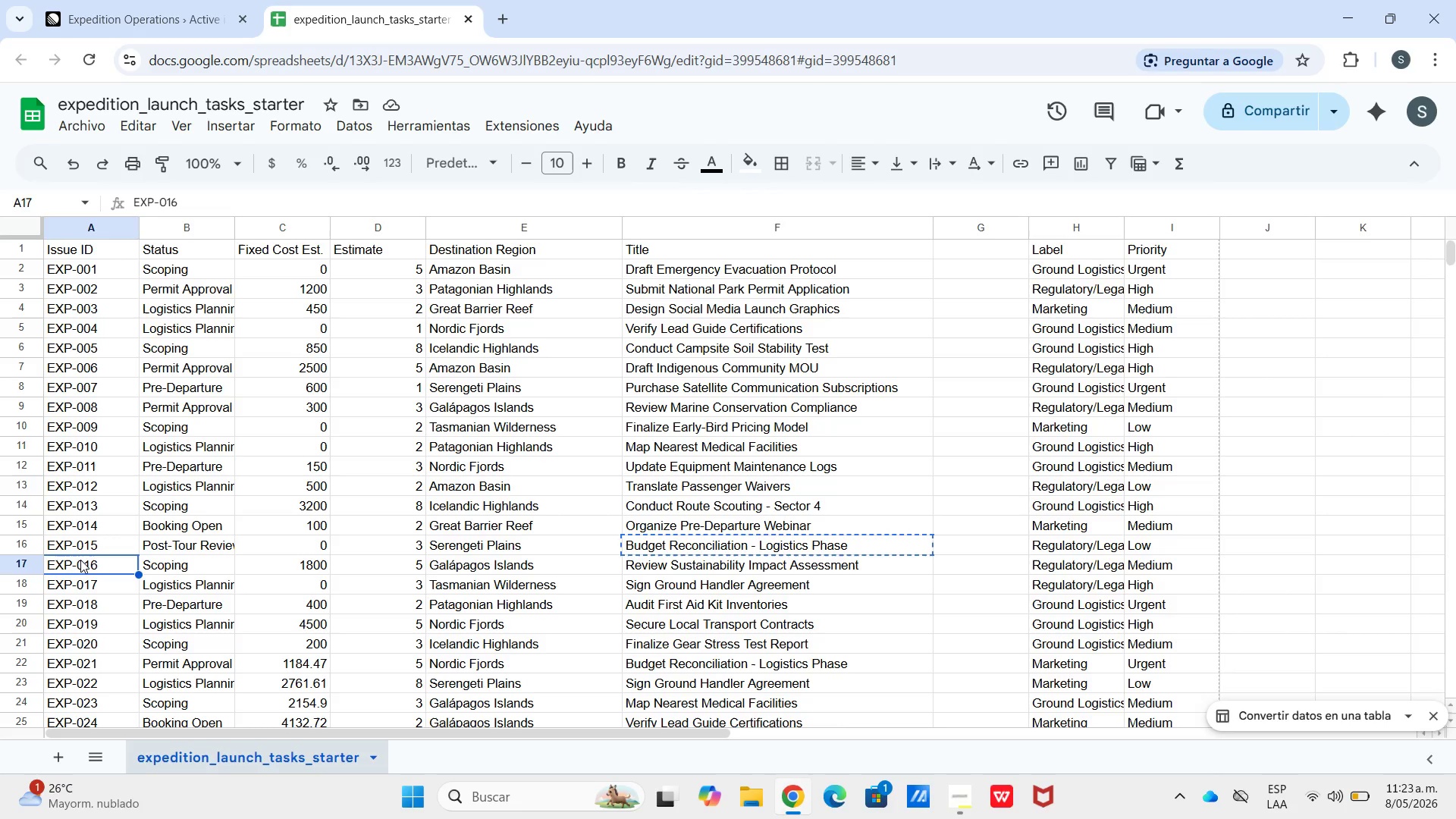 
wait(6.05)
 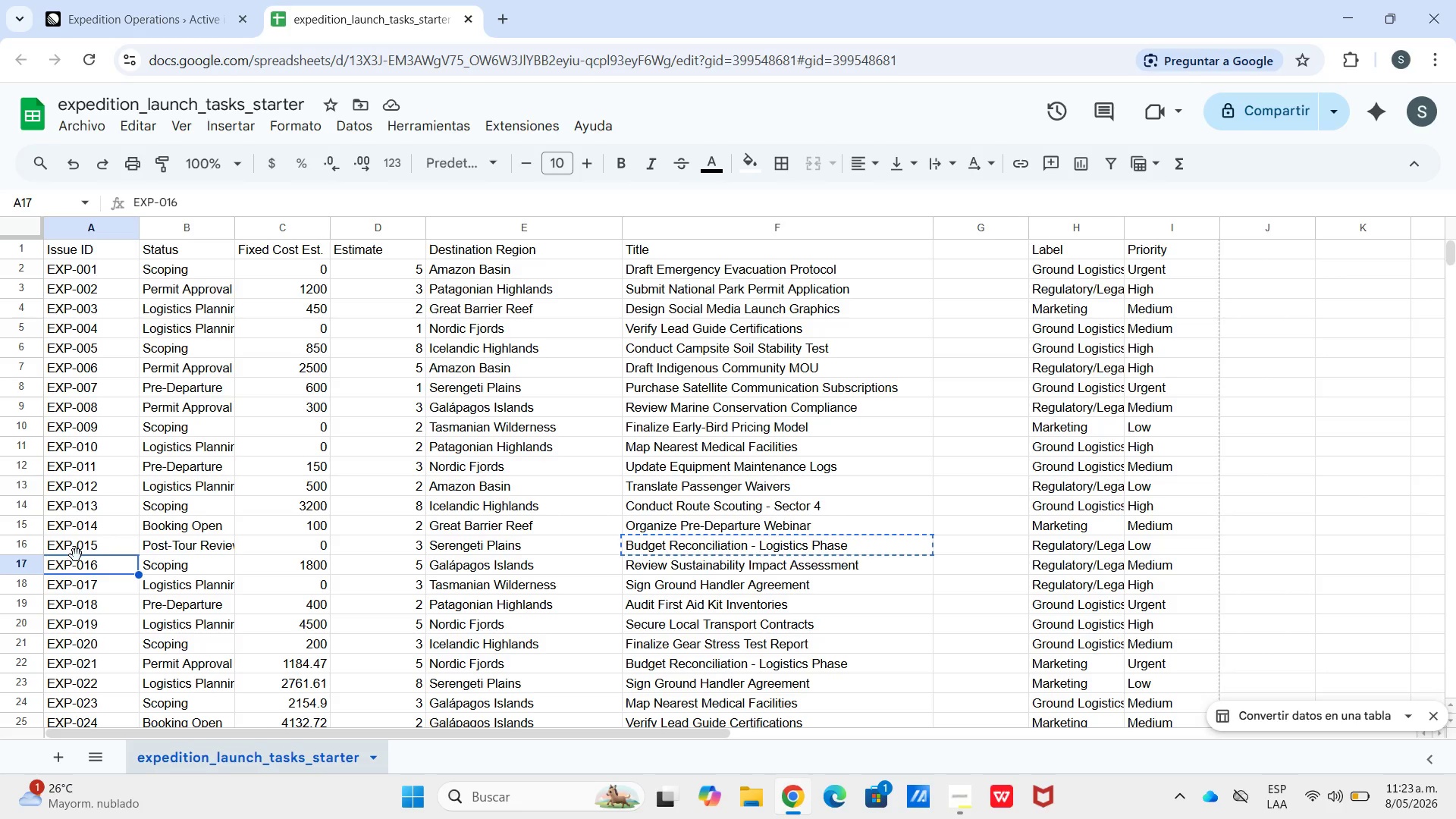 
left_click_drag(start_coordinate=[77, 246], to_coordinate=[486, 248])
 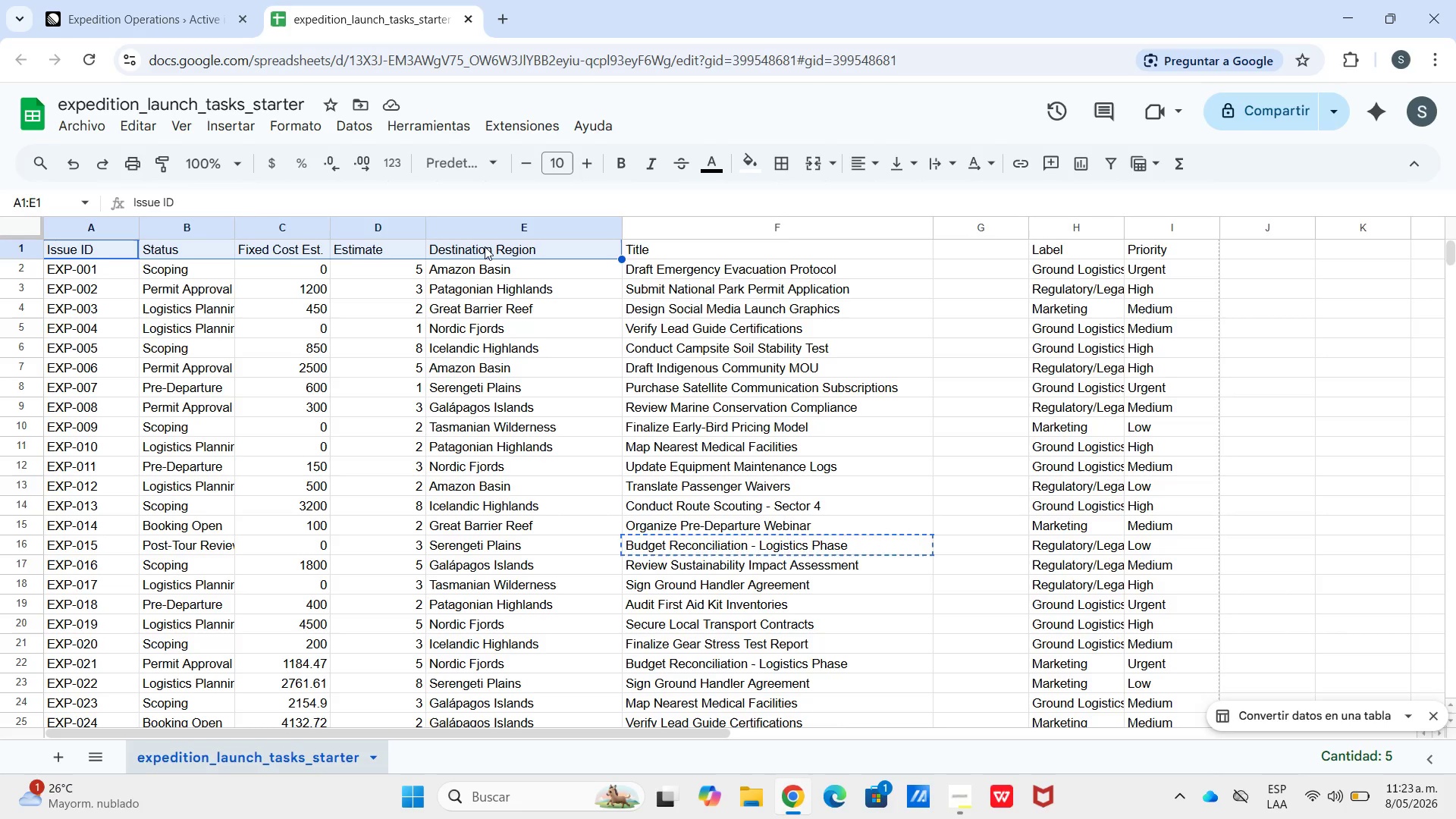 
key(Control+C)
 